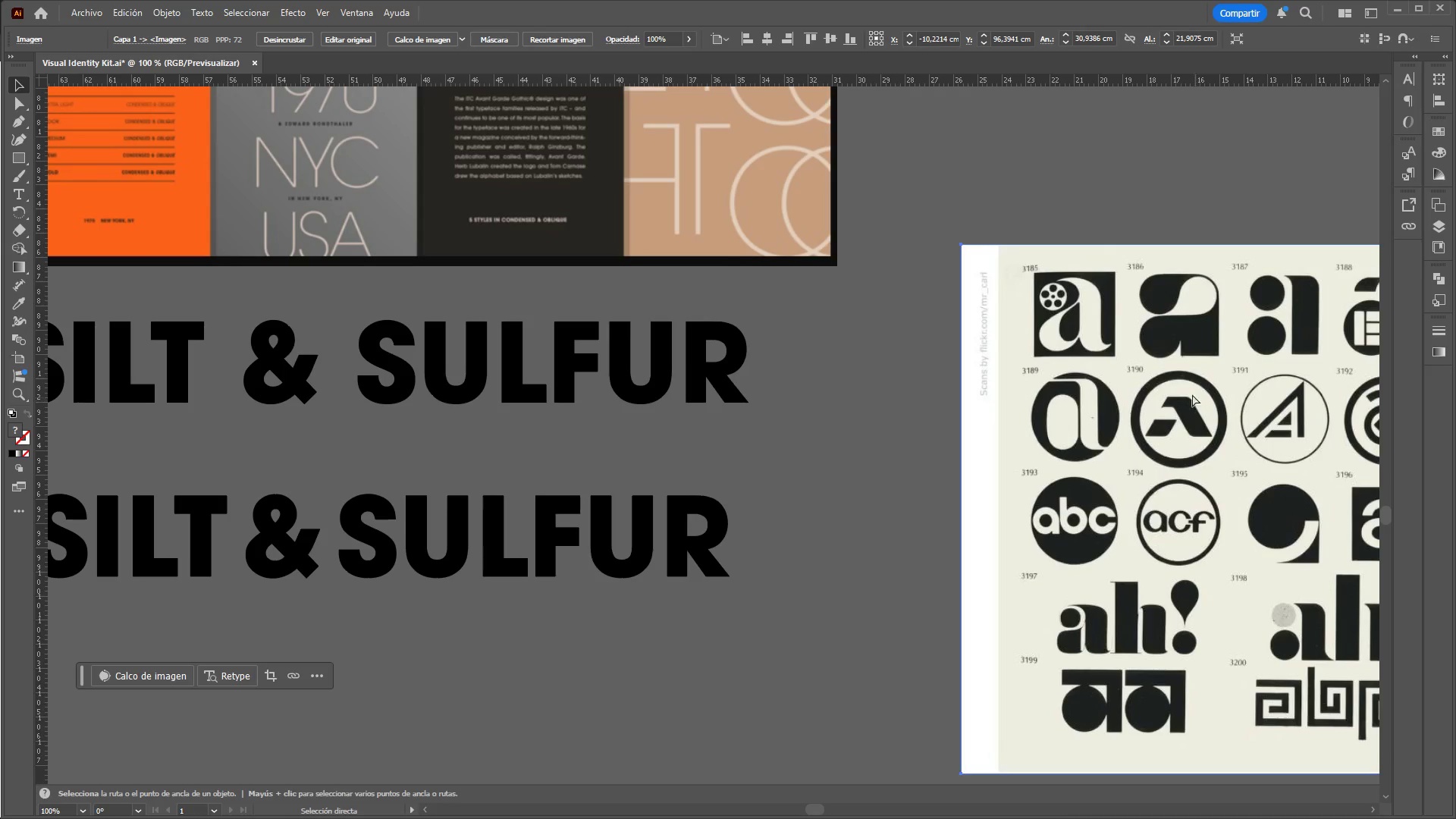 
scroll: coordinate [1067, 347], scroll_direction: down, amount: 1.0
 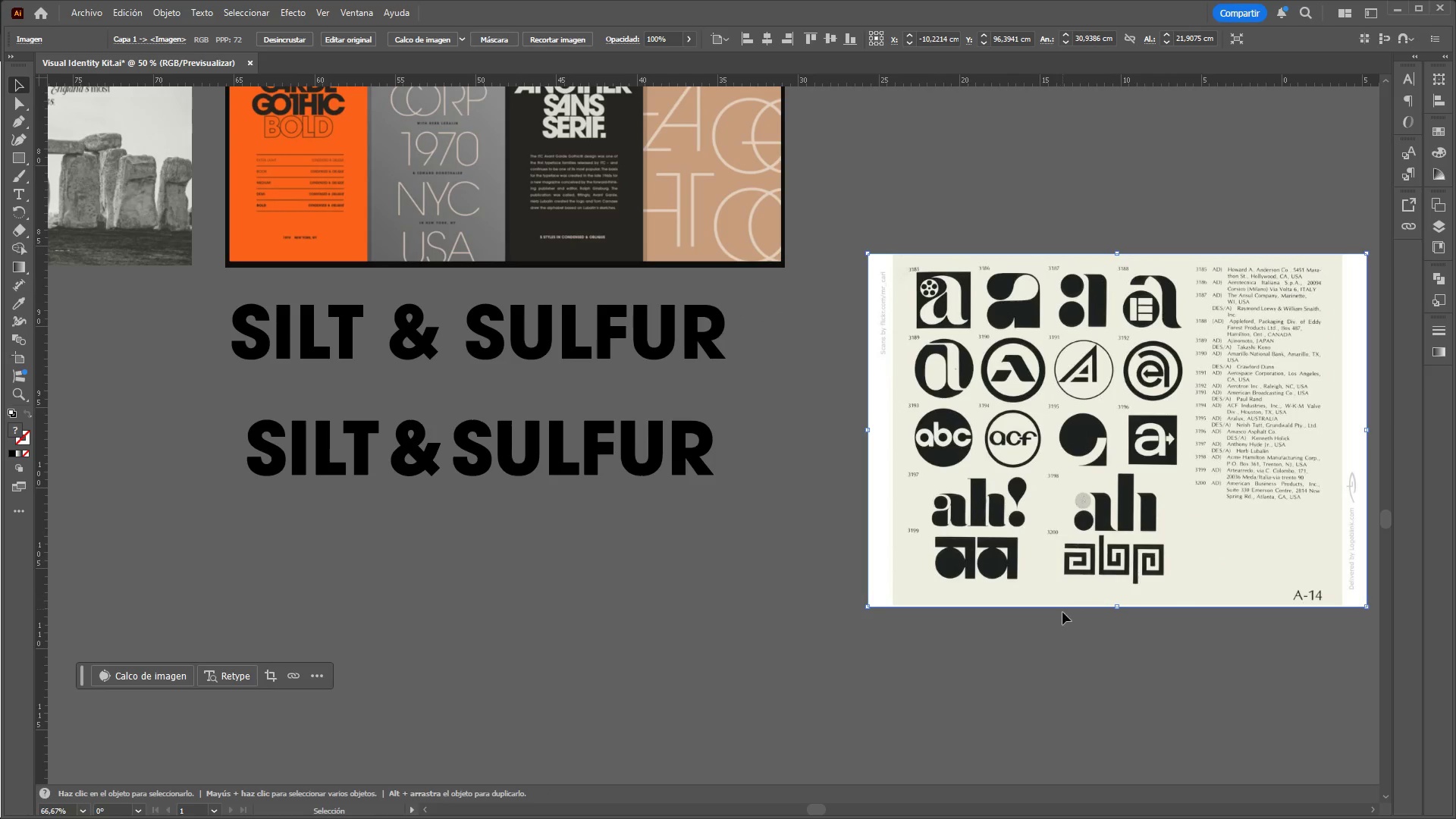 
left_click([1062, 618])
 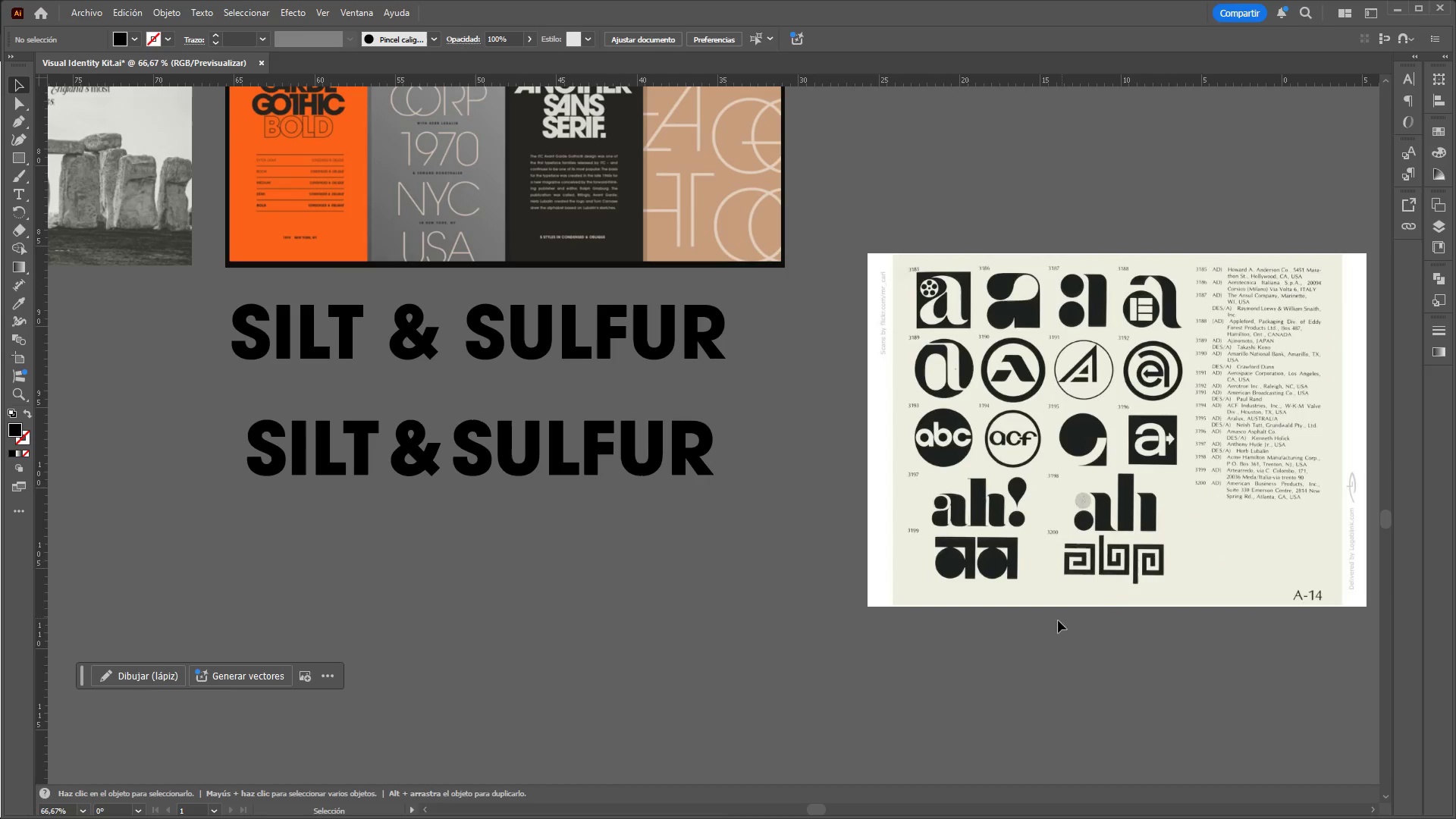 
hold_key(key=ControlLeft, duration=0.91)
hold_key(key=AltLeft, duration=0.88)
scroll: coordinate [972, 404], scroll_direction: down, amount: 3.0
 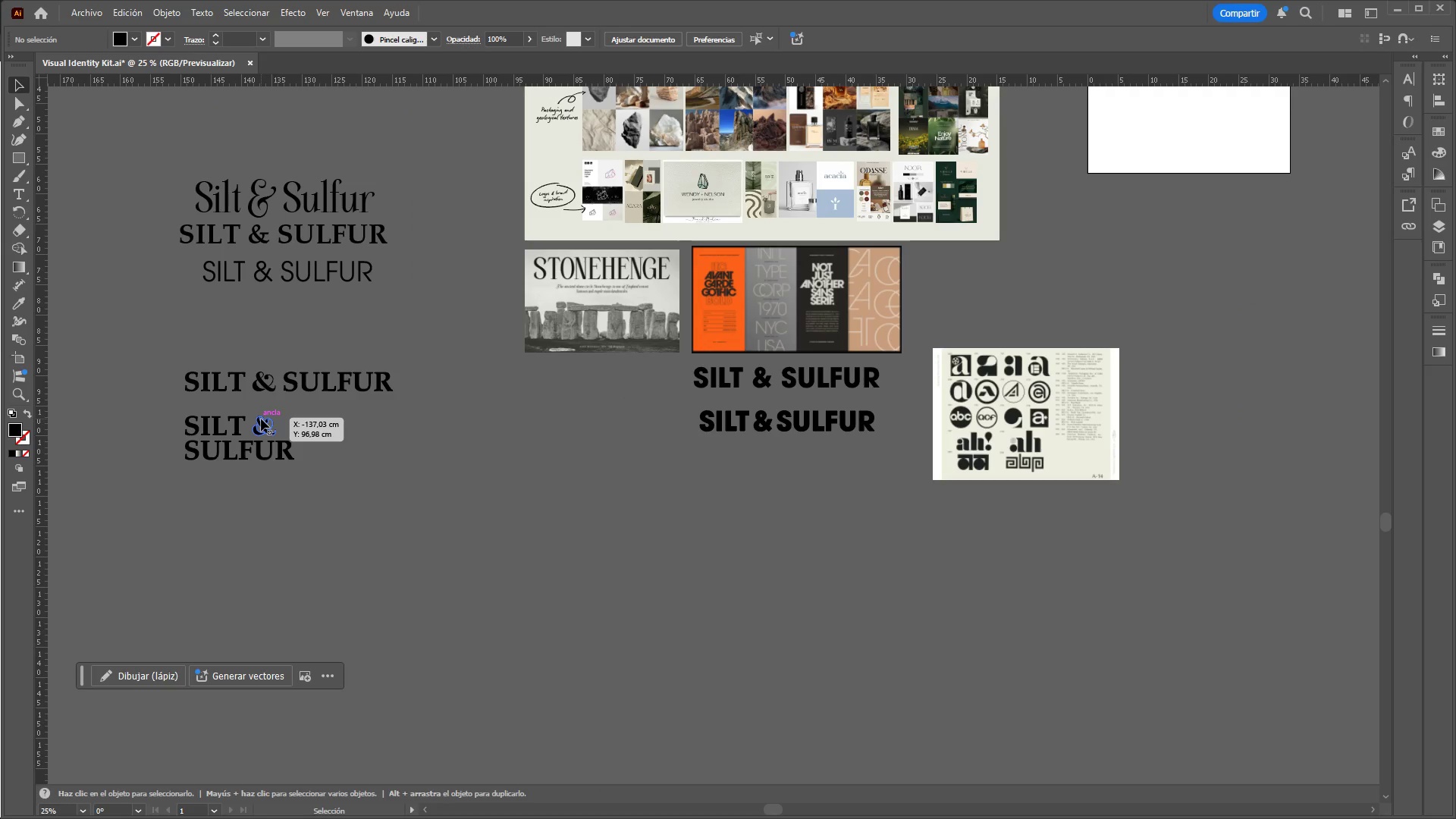 
hold_key(key=ControlLeft, duration=1.34)
hold_key(key=AltLeft, duration=1.33)
scroll: coordinate [243, 410], scroll_direction: up, amount: 5.0
 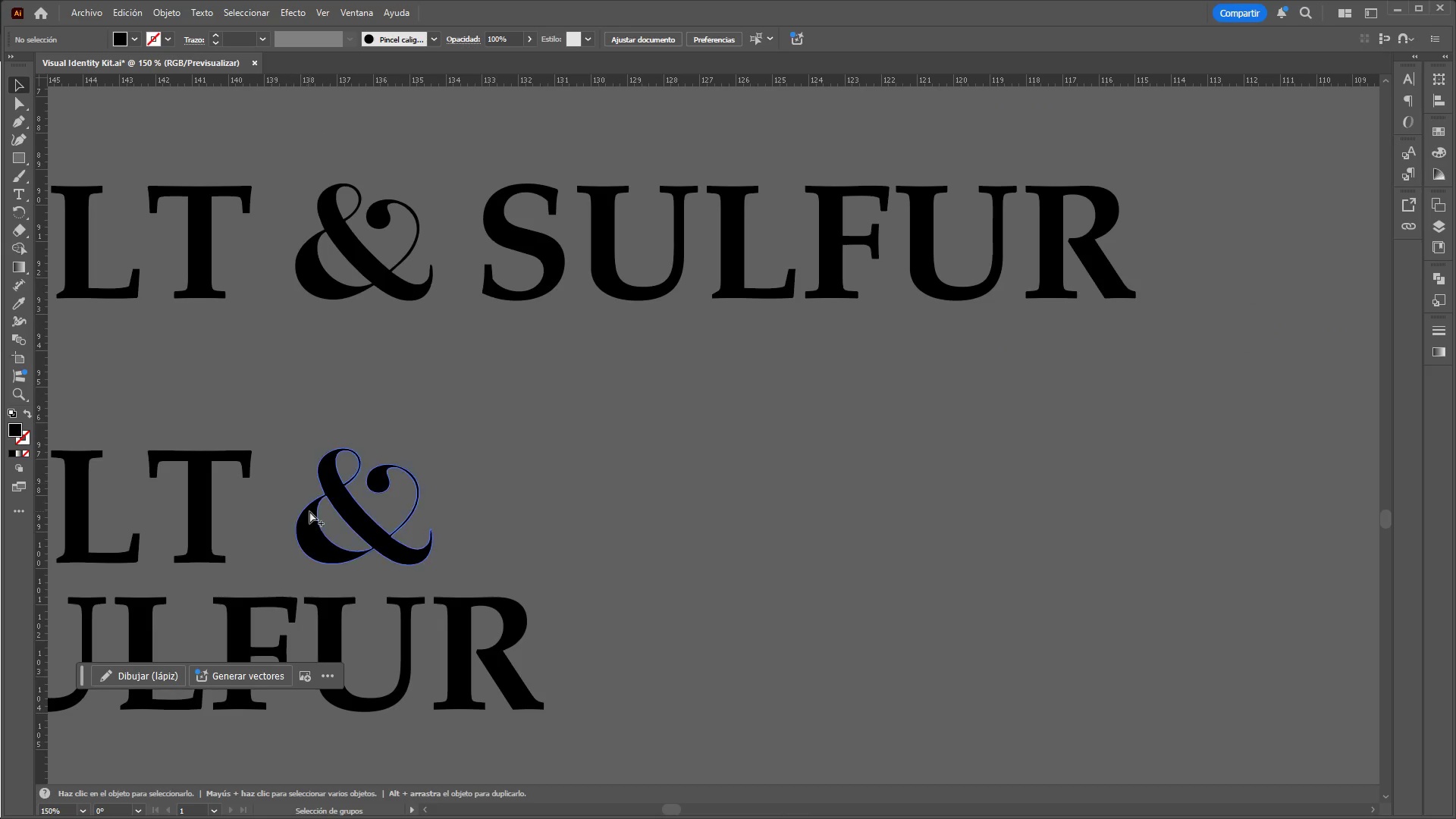 
left_click([320, 513])
 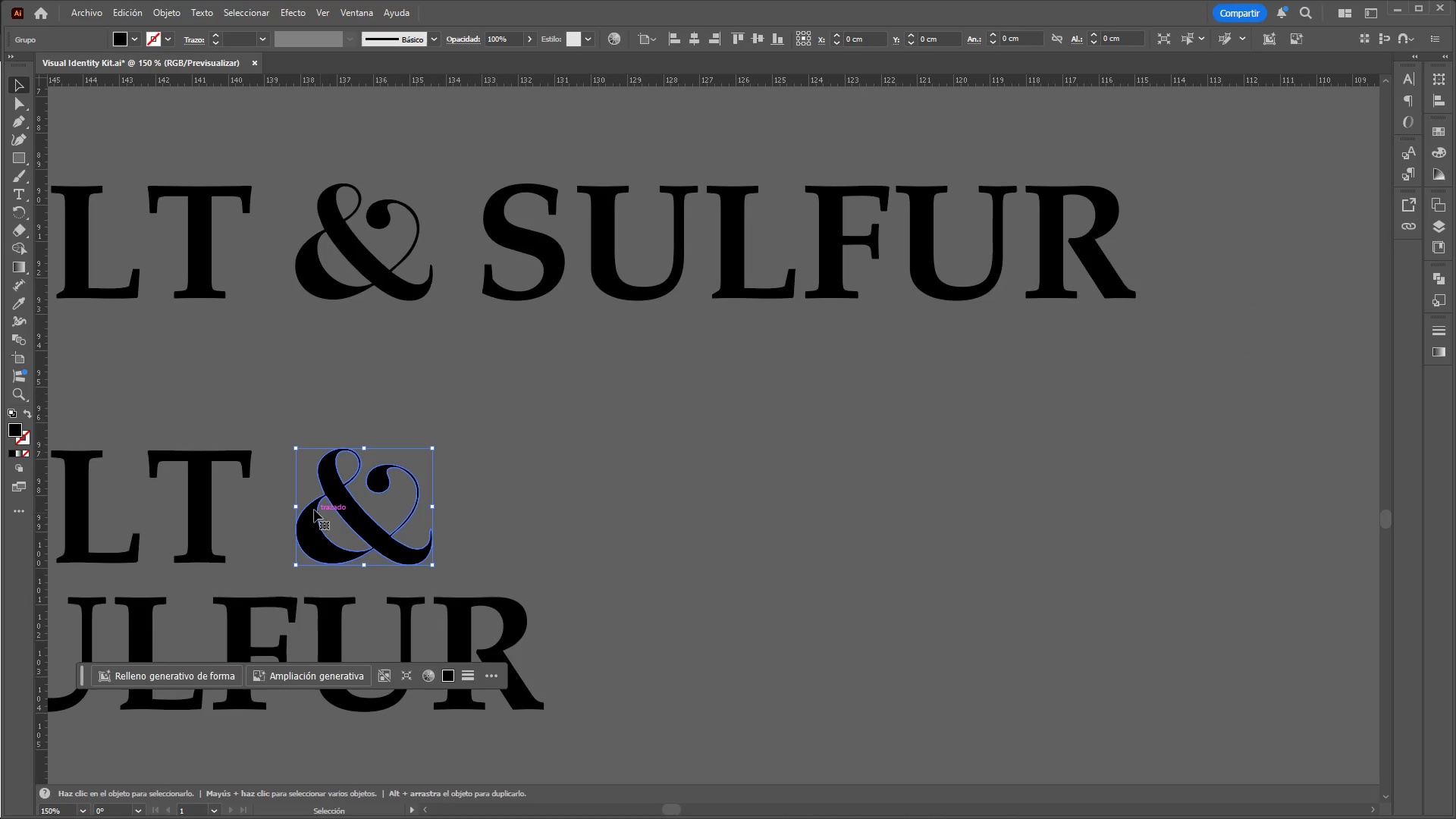 
hold_key(key=AltLeft, duration=0.53)
 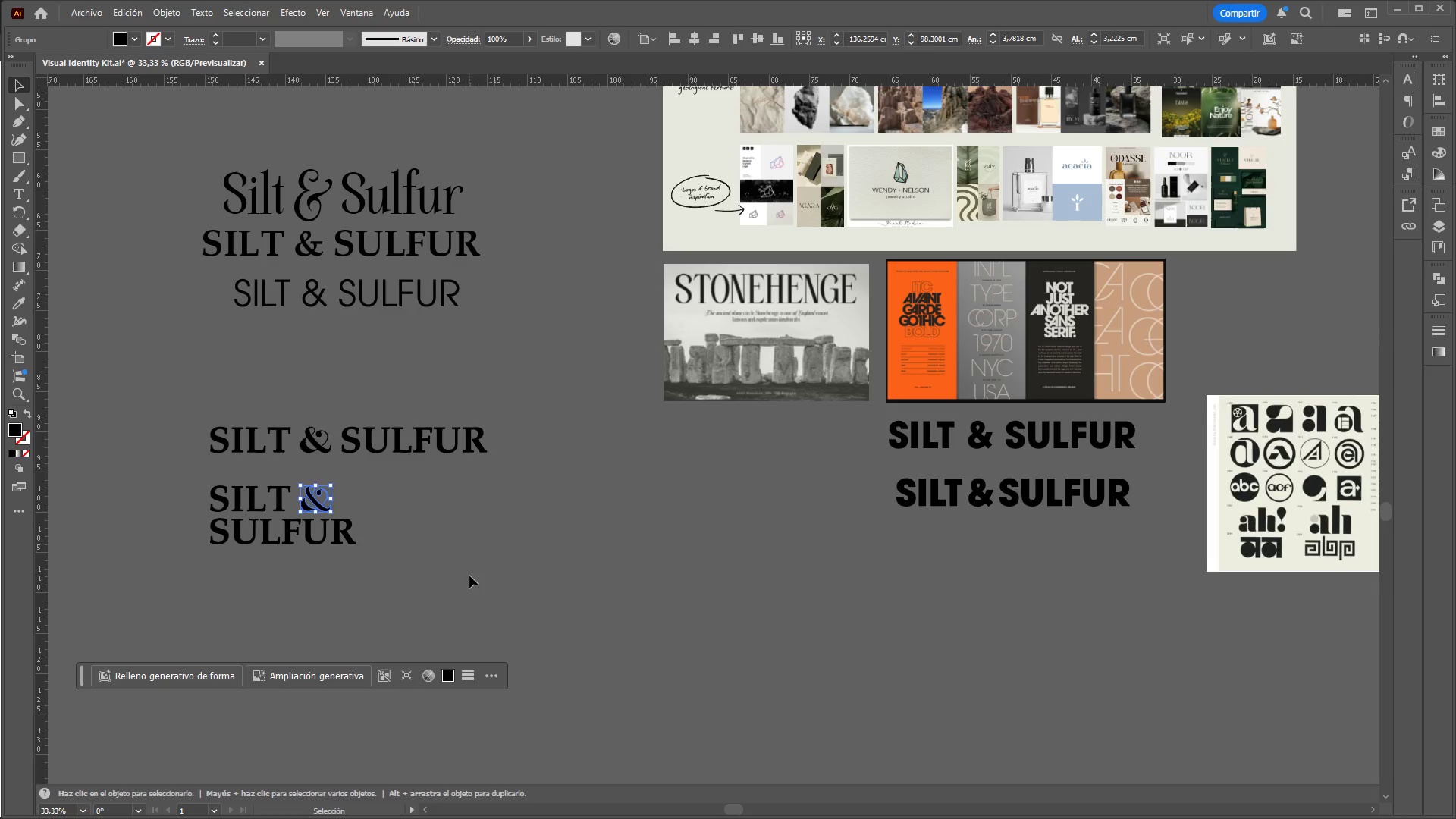 
hold_key(key=ControlLeft, duration=0.75)
 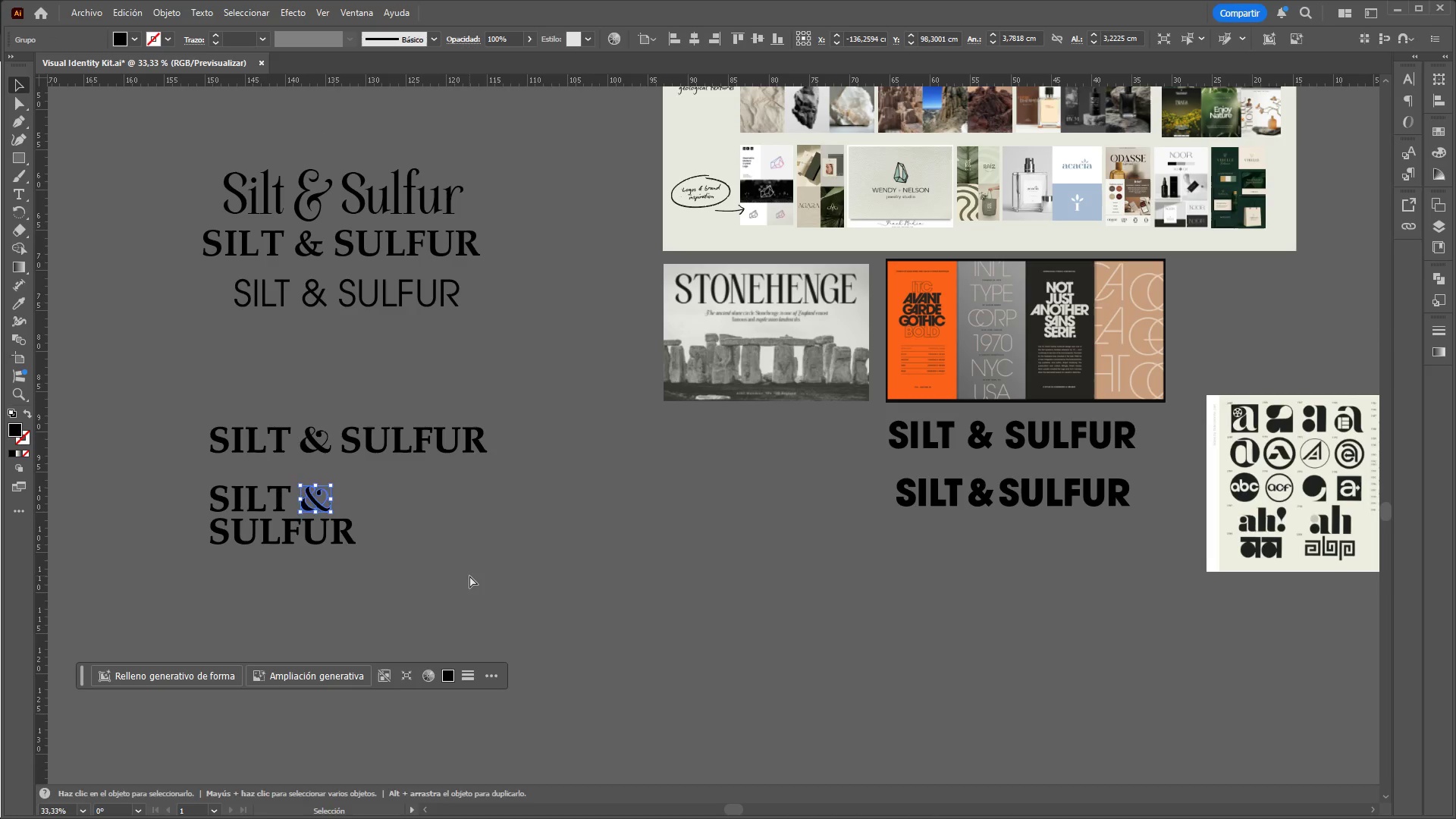 
hold_key(key=AltLeft, duration=2.64)
 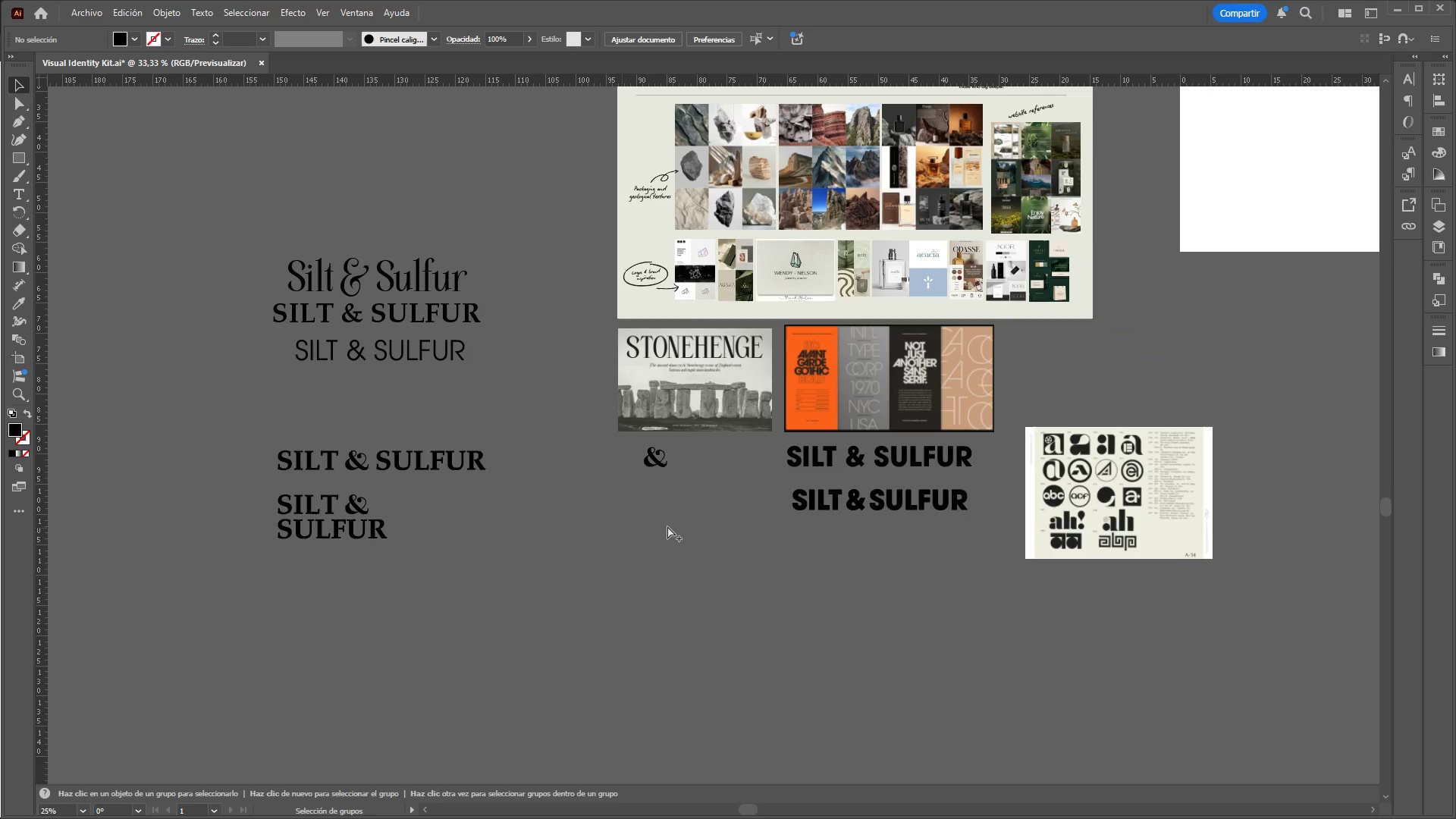 
scroll: coordinate [301, 497], scroll_direction: down, amount: 4.0
 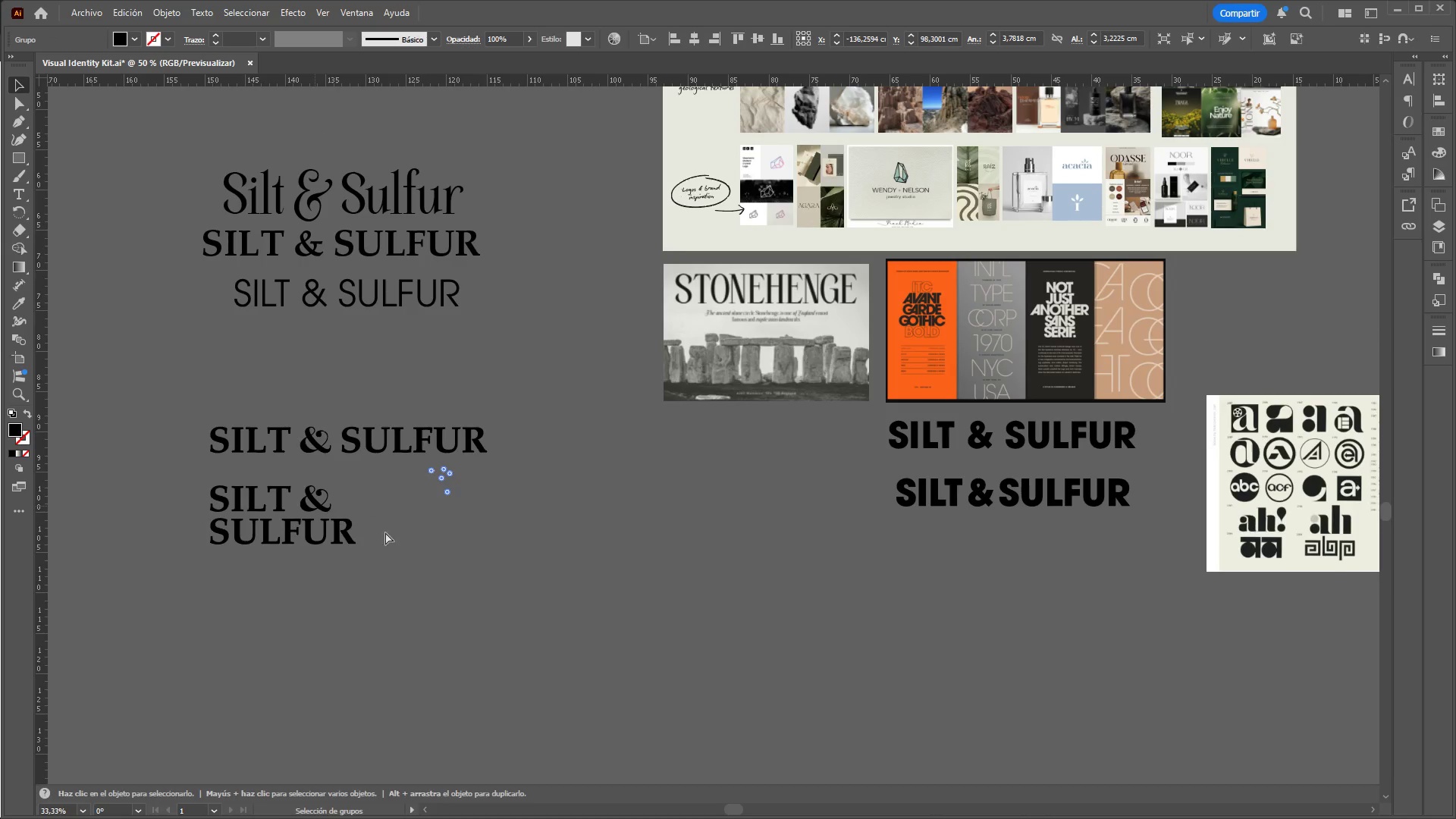 
key(Control+C)
 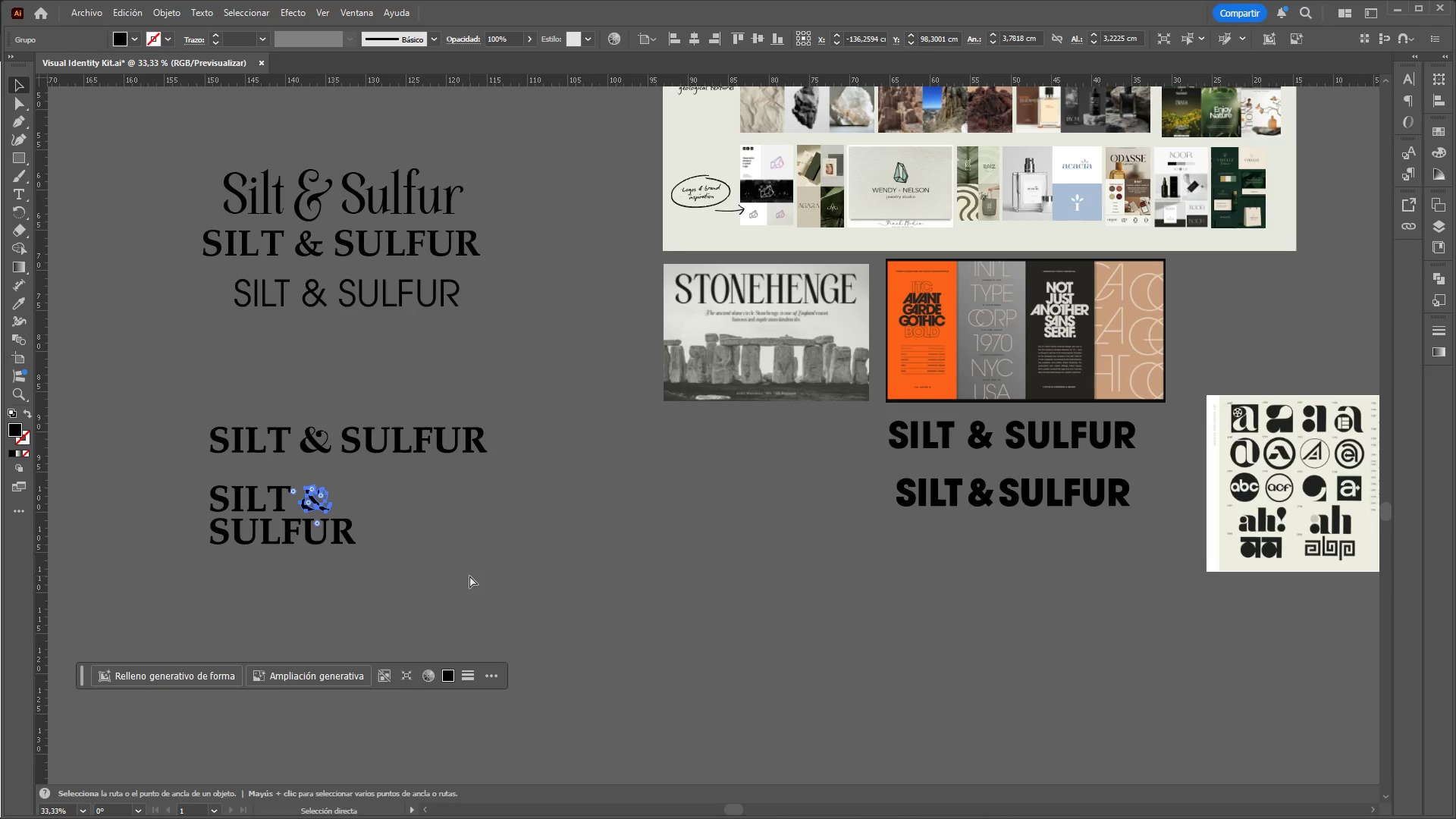 
key(Control+V)
 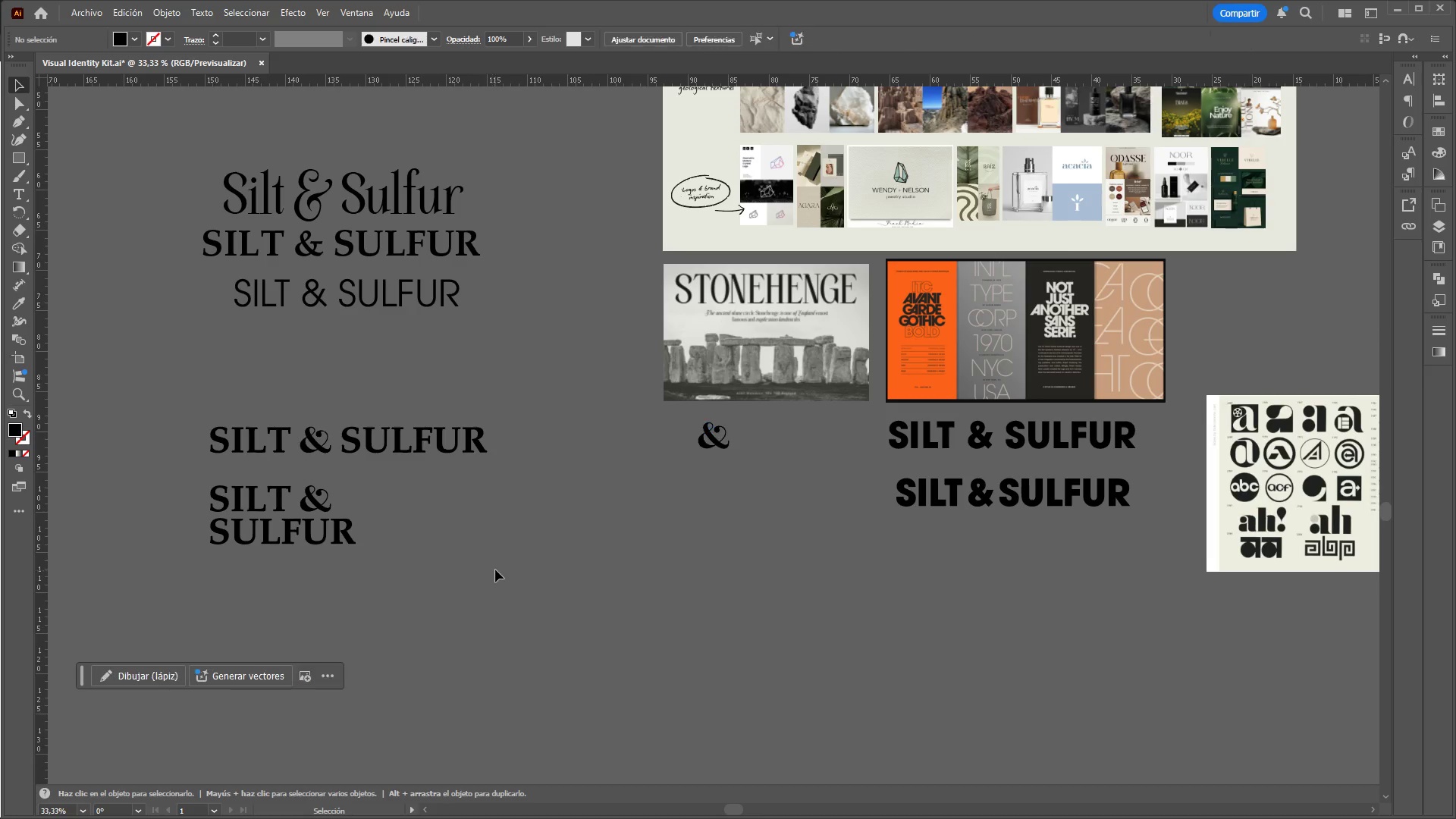 
hold_key(key=ControlLeft, duration=1.38)
hold_key(key=AltLeft, duration=1.38)
scroll: coordinate [975, 466], scroll_direction: up, amount: 2.0
 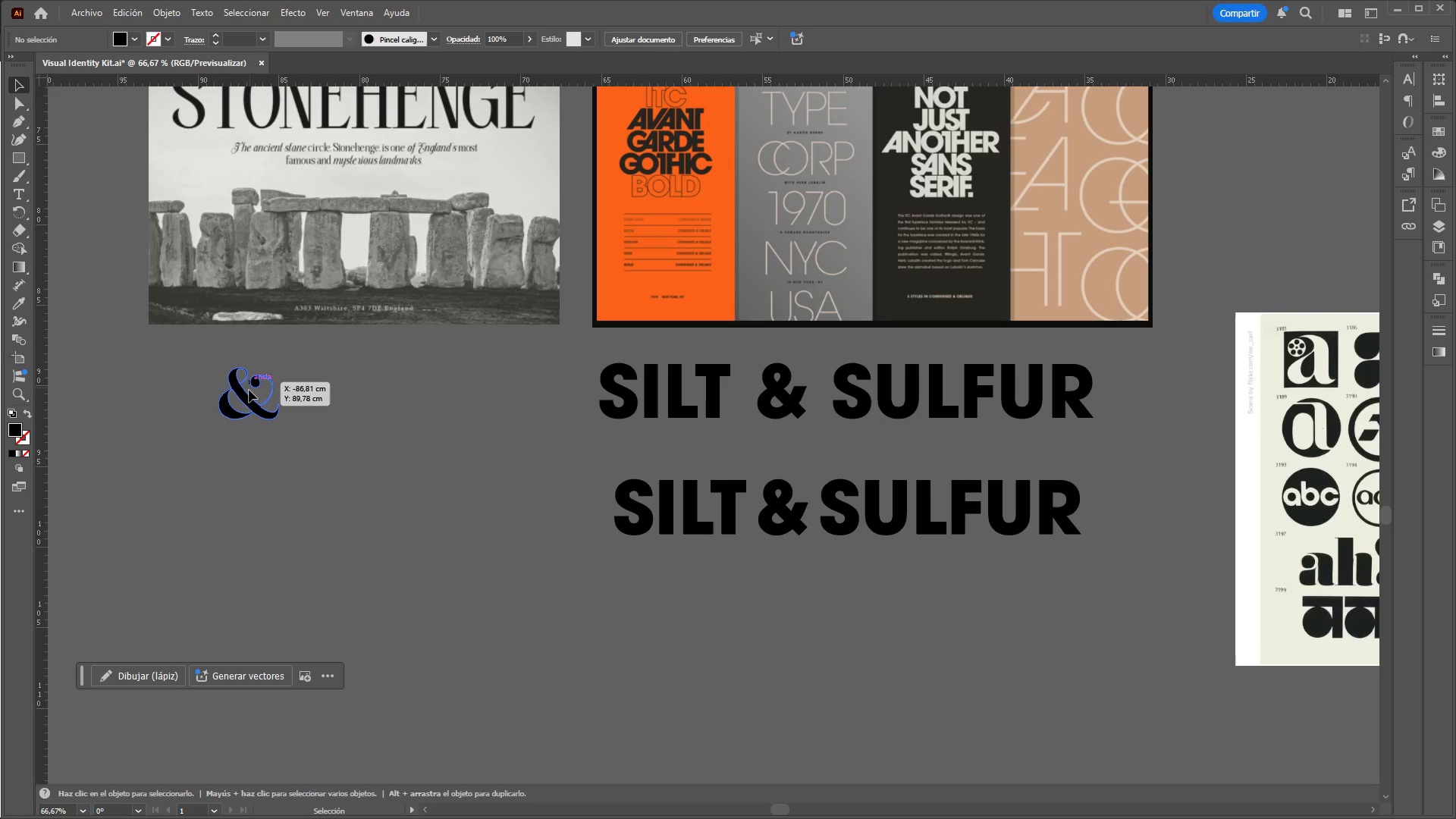 
left_click_drag(start_coordinate=[249, 397], to_coordinate=[847, 631])
 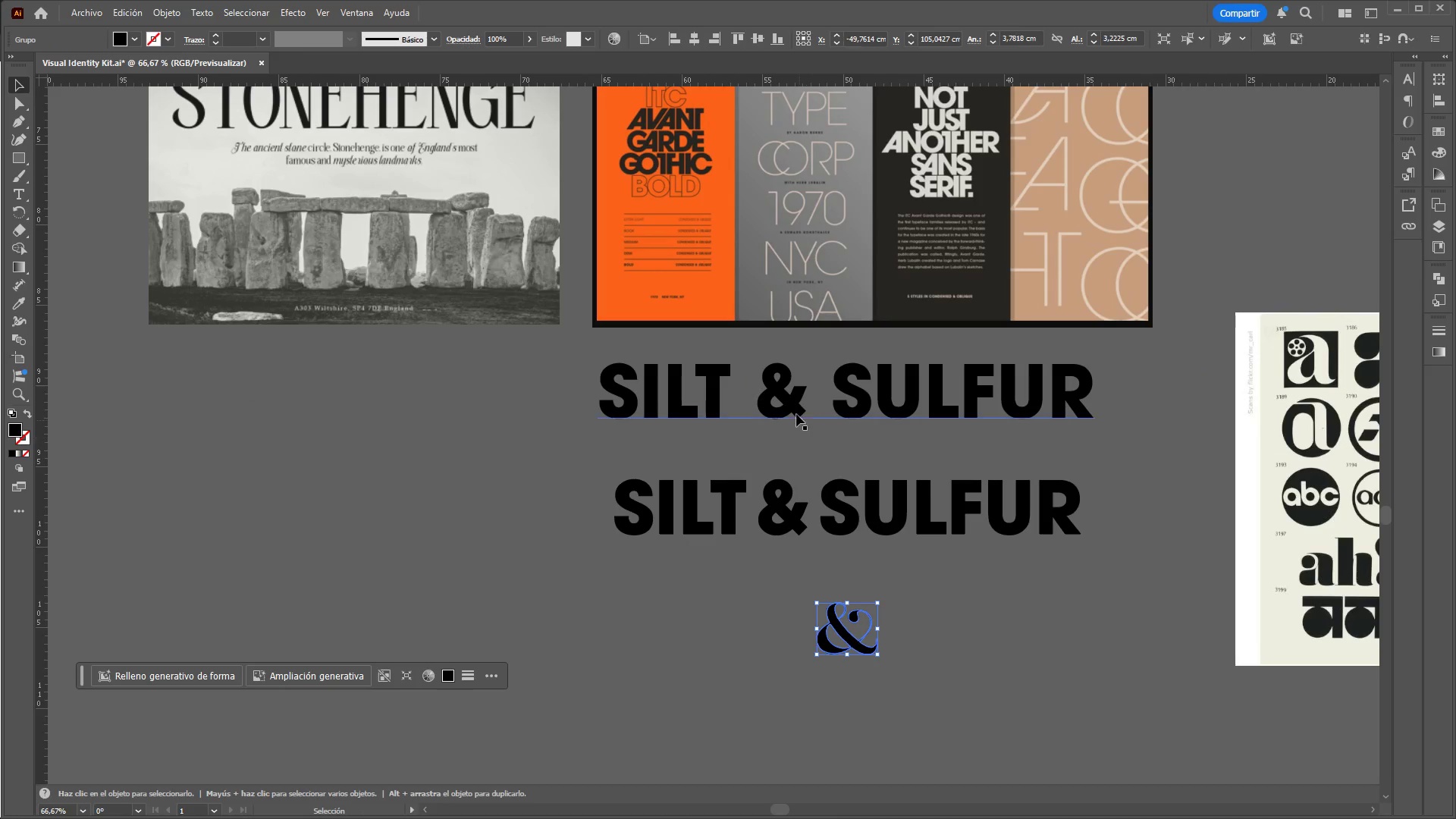 
left_click([794, 410])
 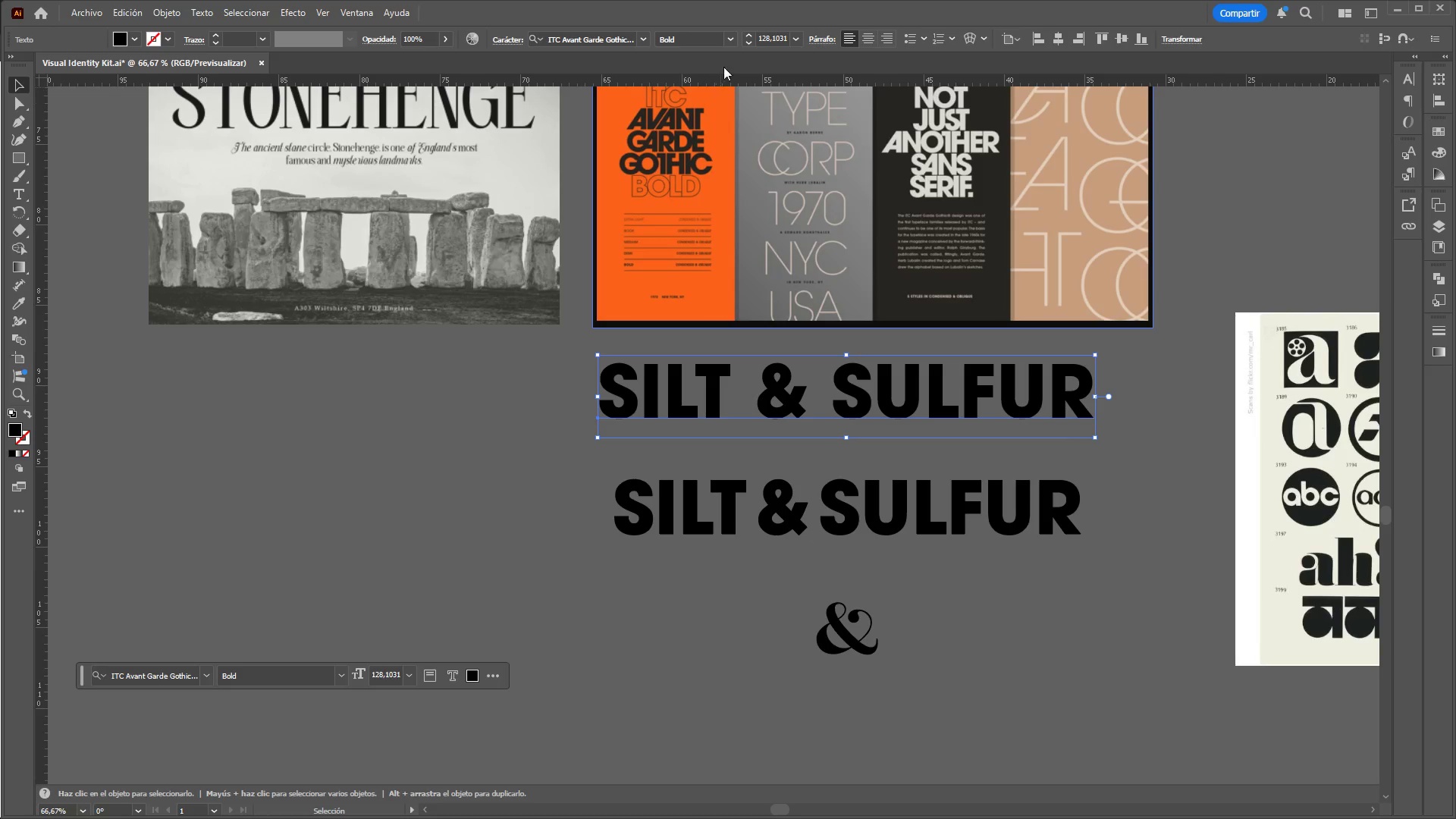 
left_click([733, 39])
 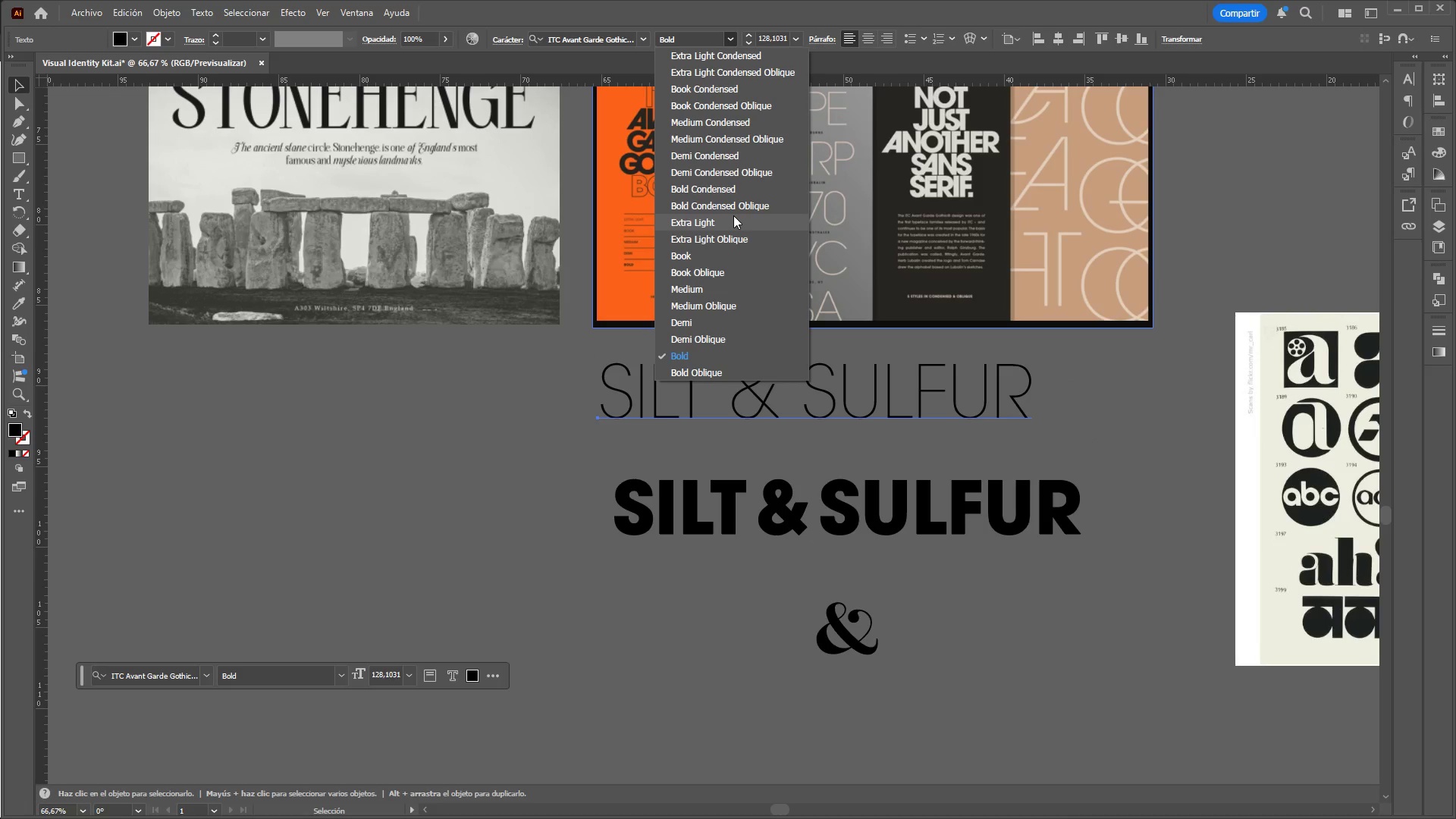 
wait(8.27)
 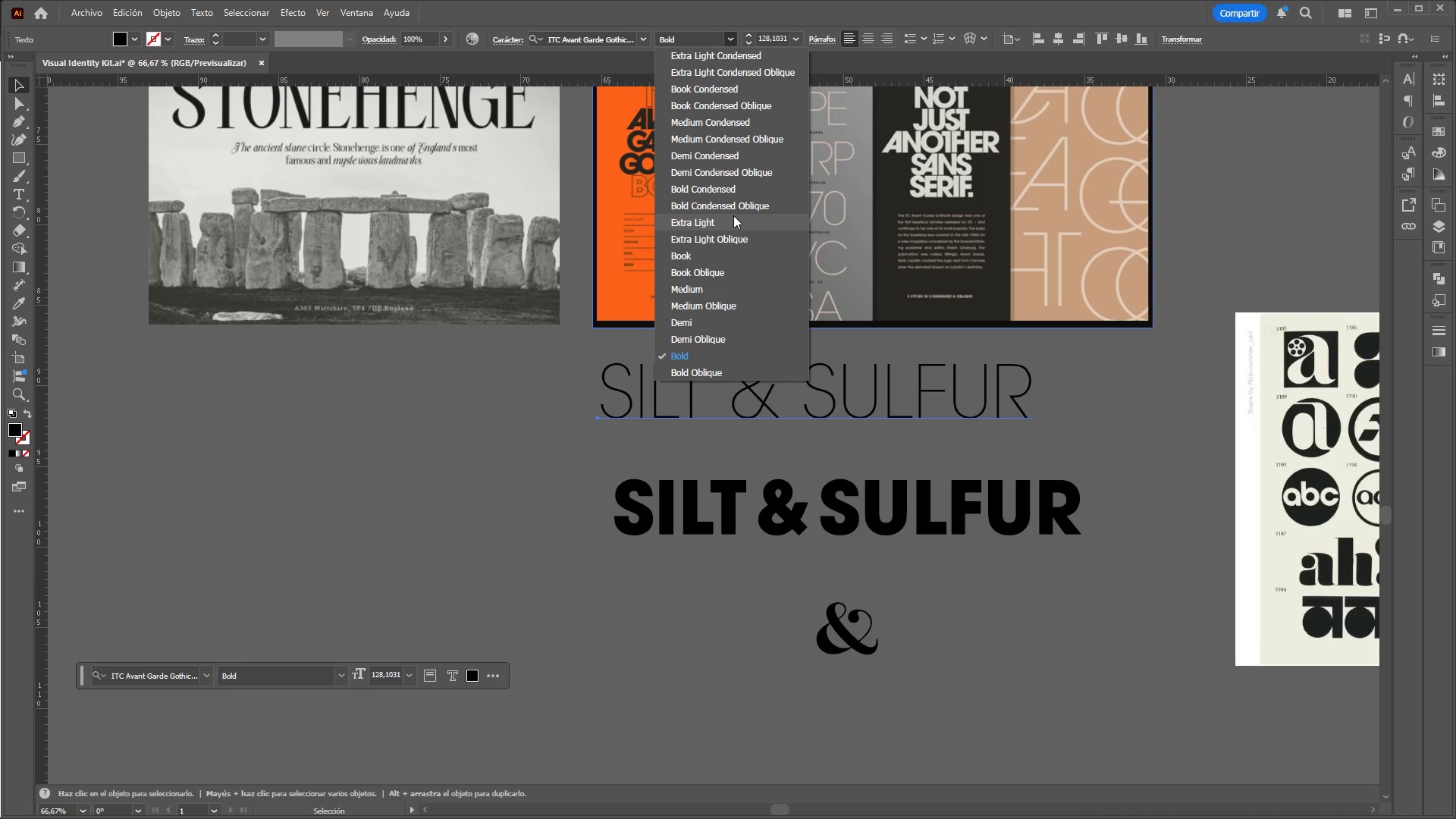 
left_click([723, 249])
 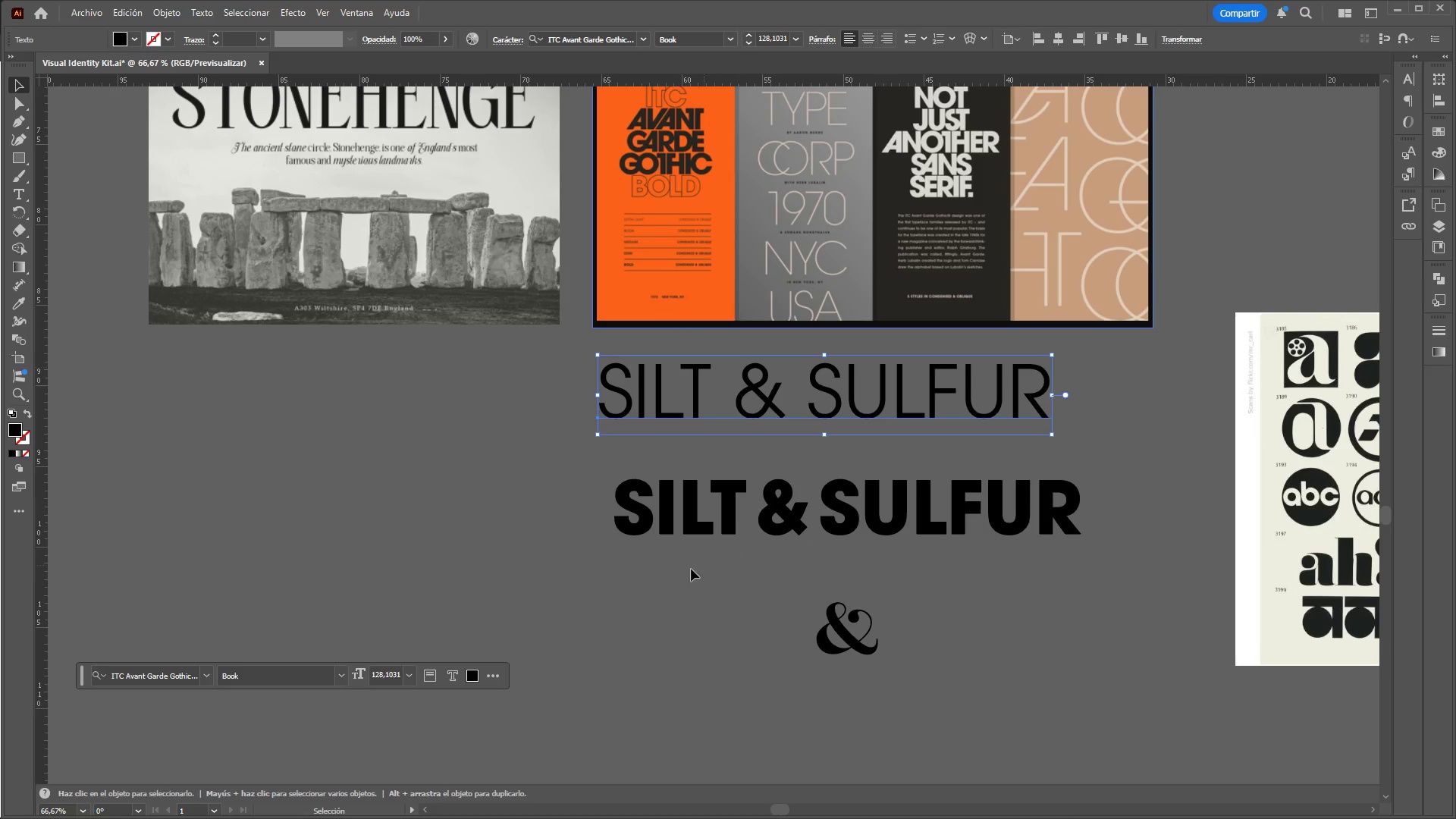 
left_click([629, 584])
 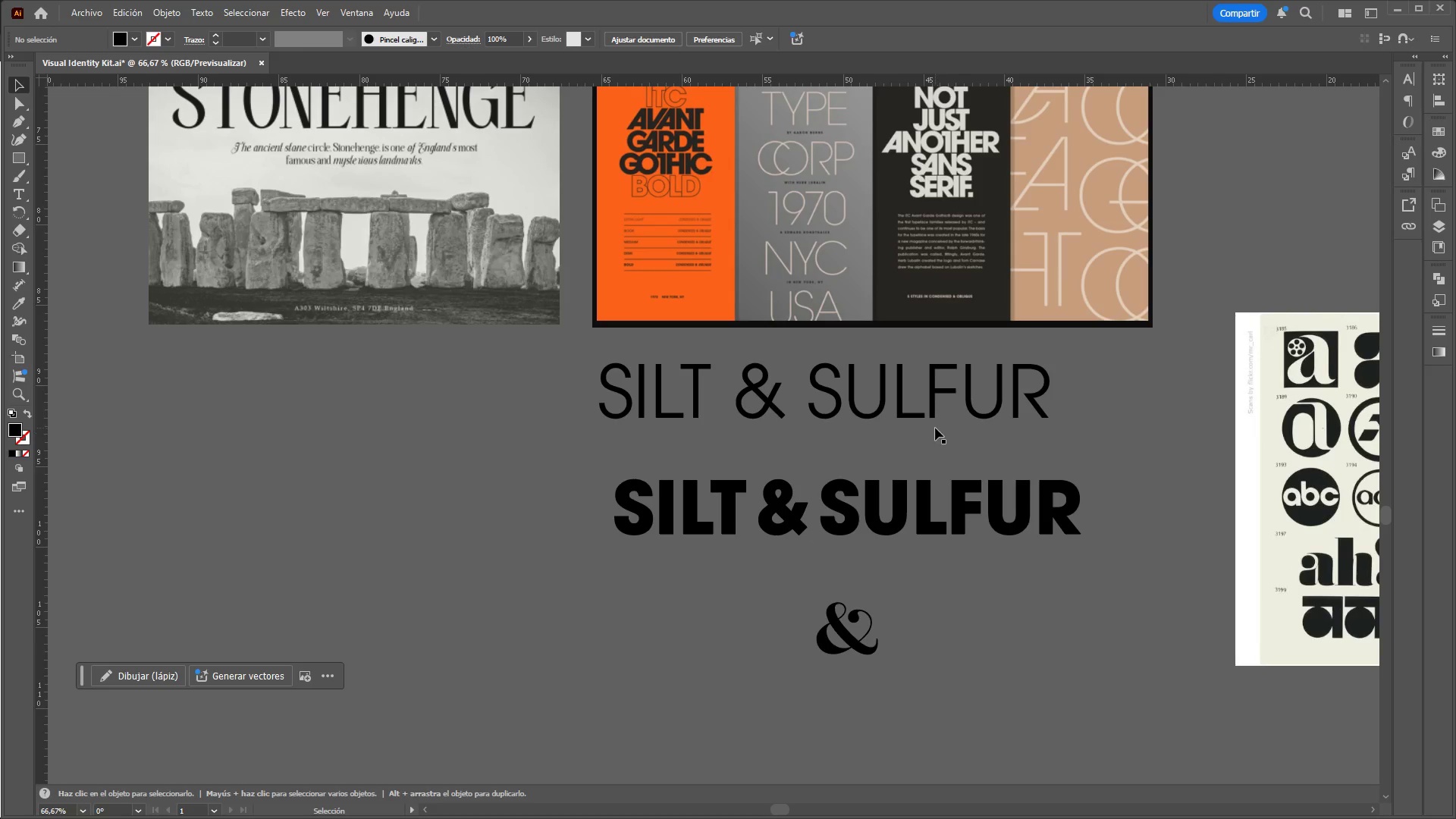 
left_click_drag(start_coordinate=[925, 407], to_coordinate=[659, 708])
 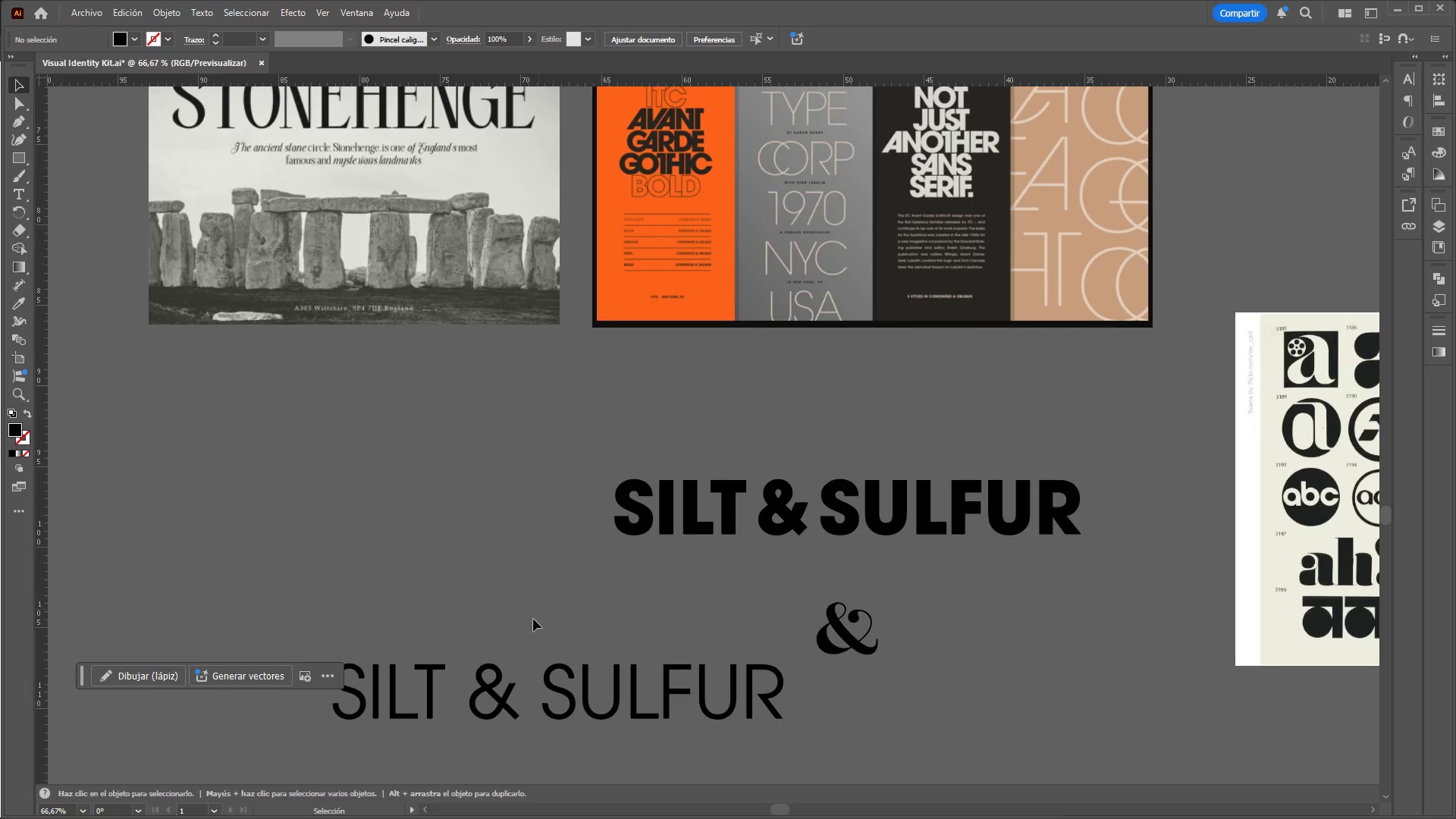 
right_click([500, 698])
 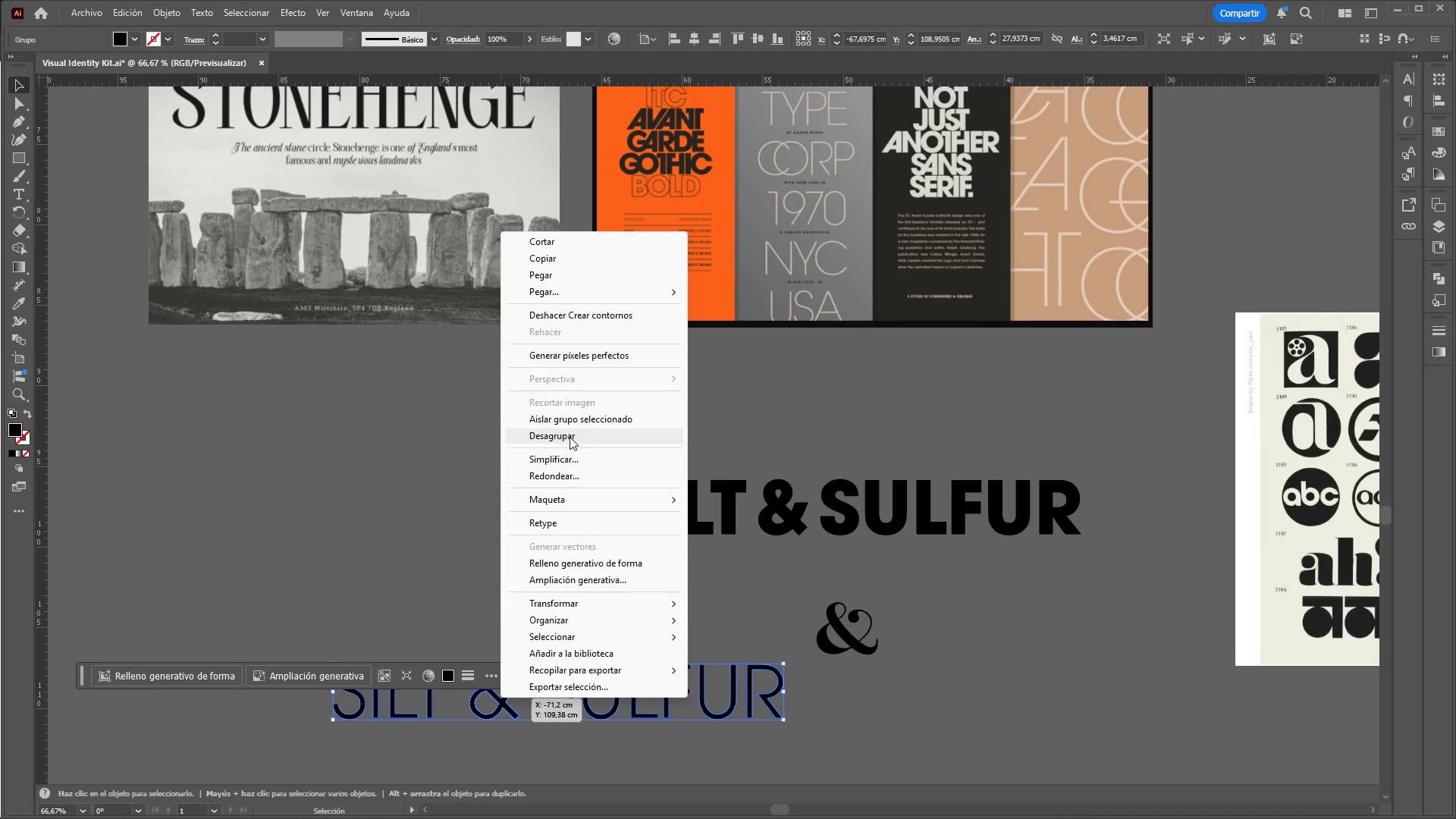 
double_click([488, 514])
 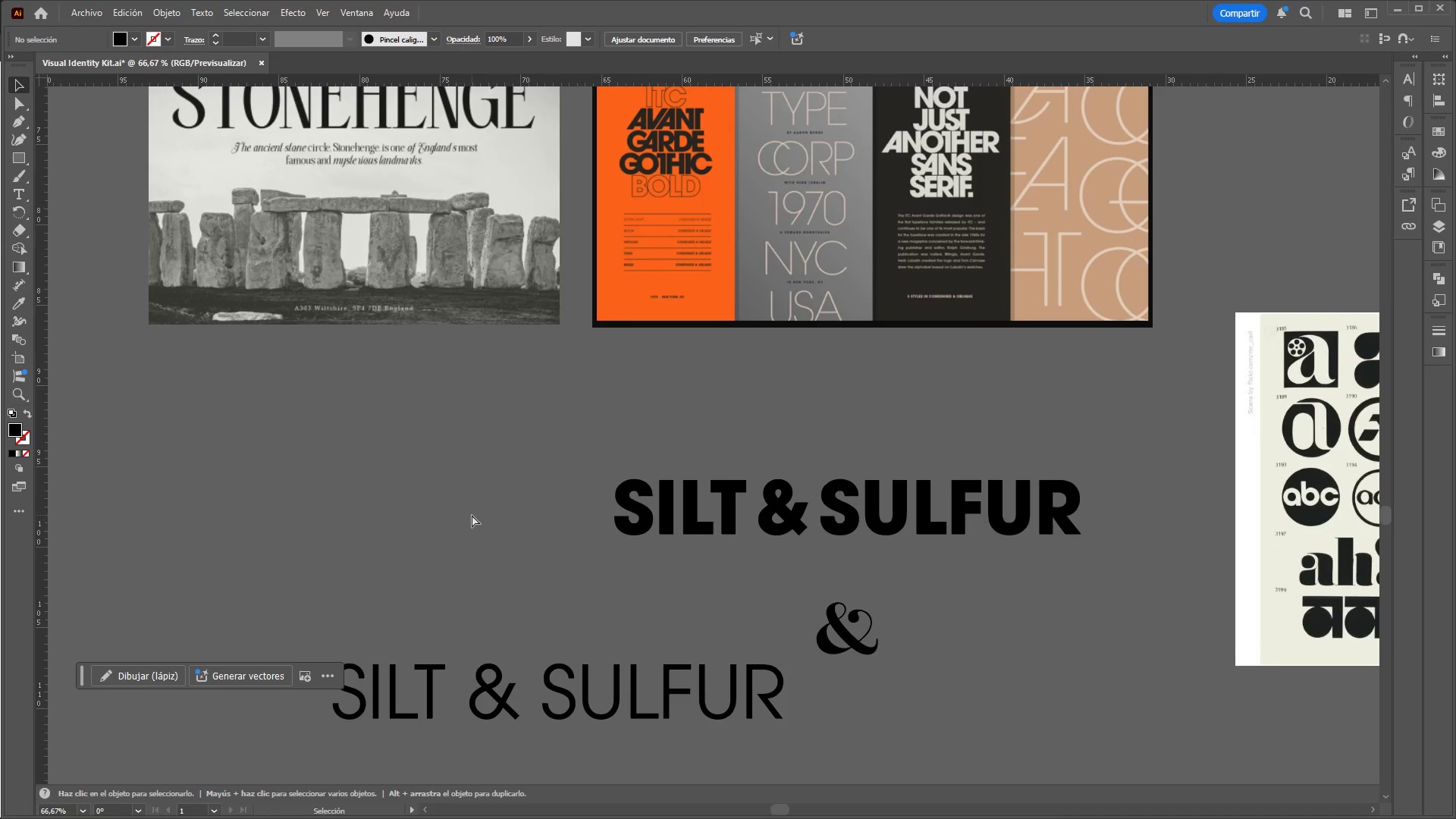 
hold_key(key=ControlLeft, duration=0.69)
 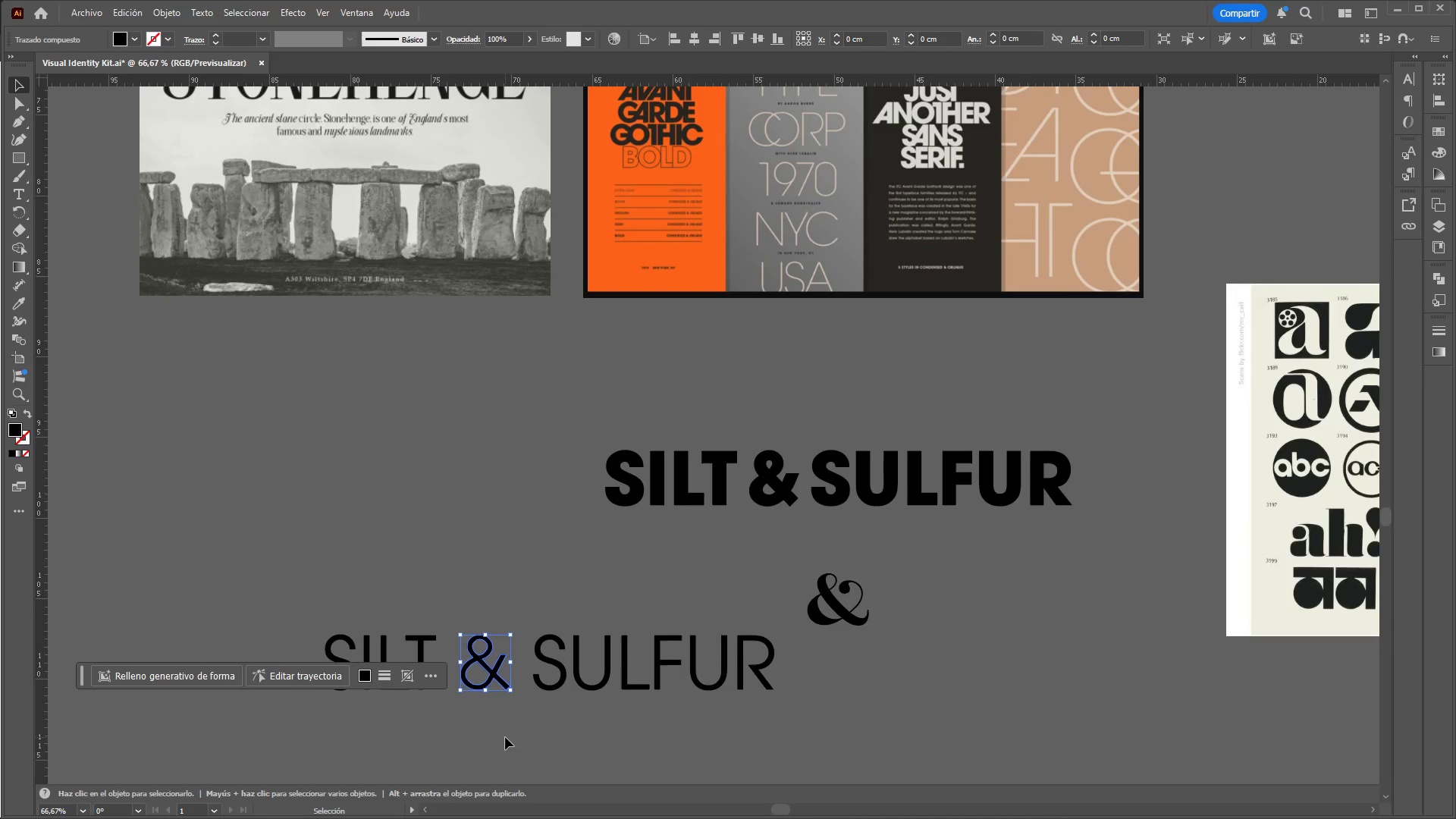 
hold_key(key=AltLeft, duration=0.64)
 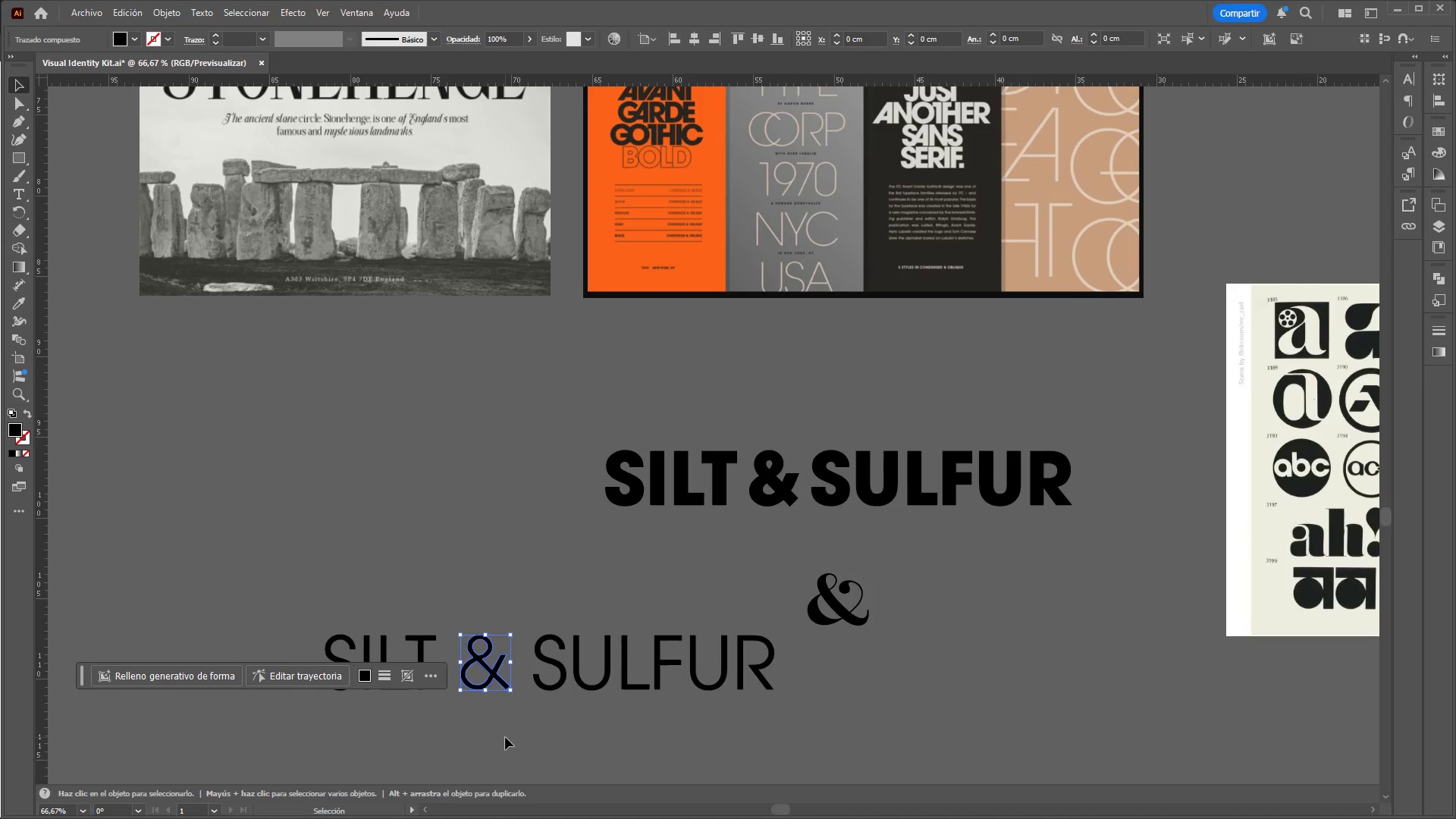 
hold_key(key=AltLeft, duration=7.34)
left_click_drag(start_coordinate=[472, 619], to_coordinate=[505, 737])
 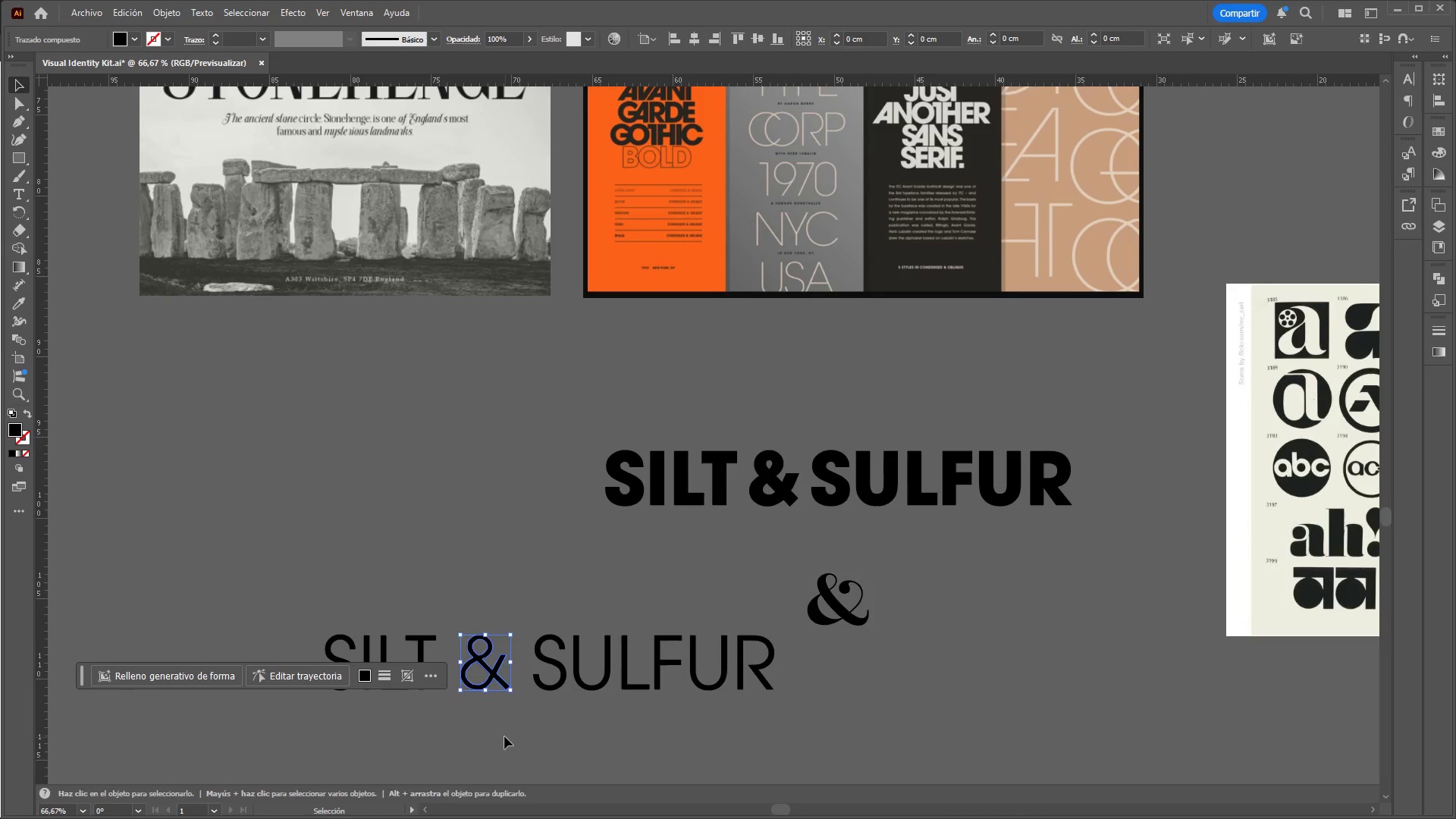 
scroll: coordinate [503, 601], scroll_direction: none, amount: 0.0
 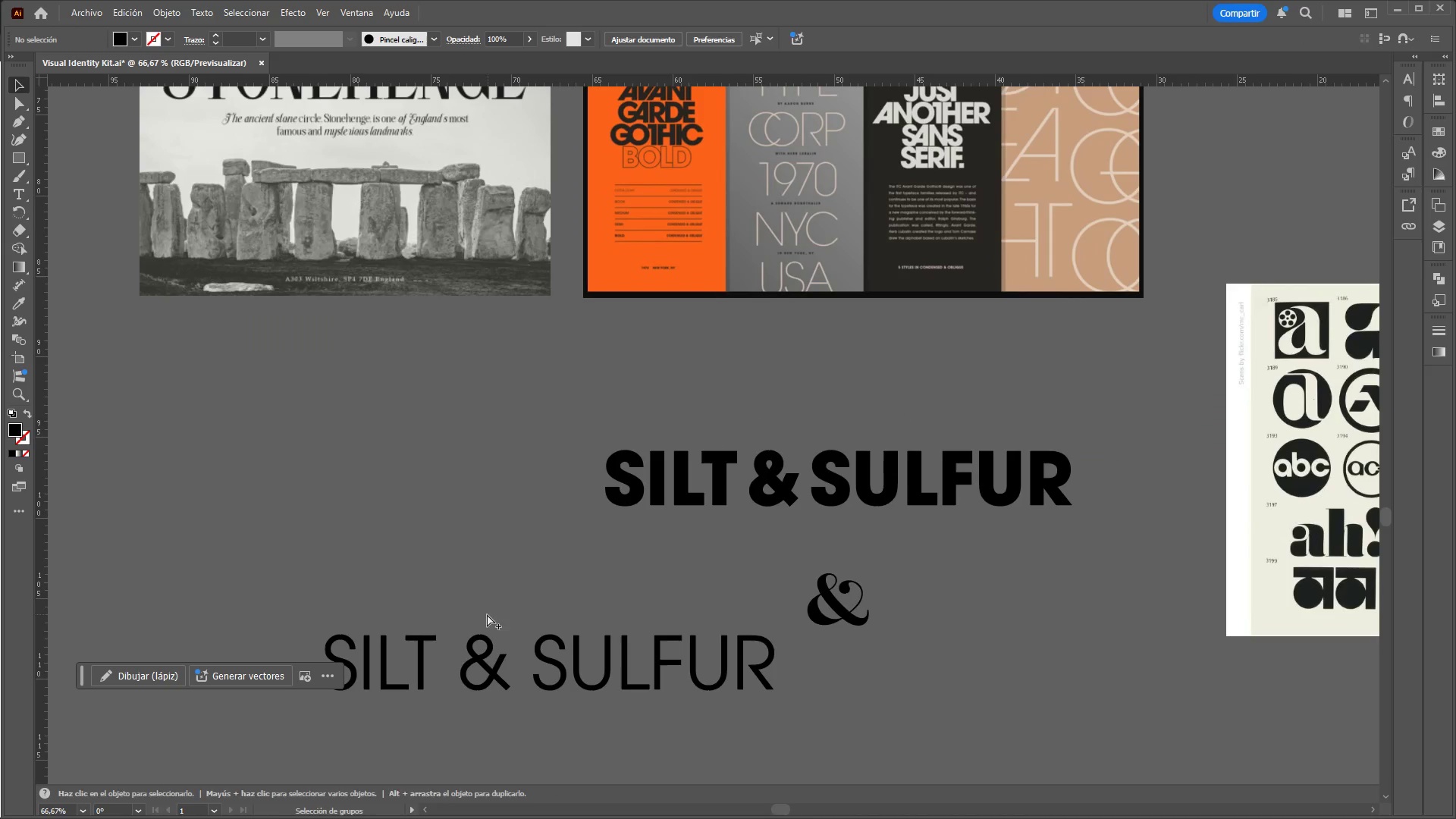 
key(Control+X)
 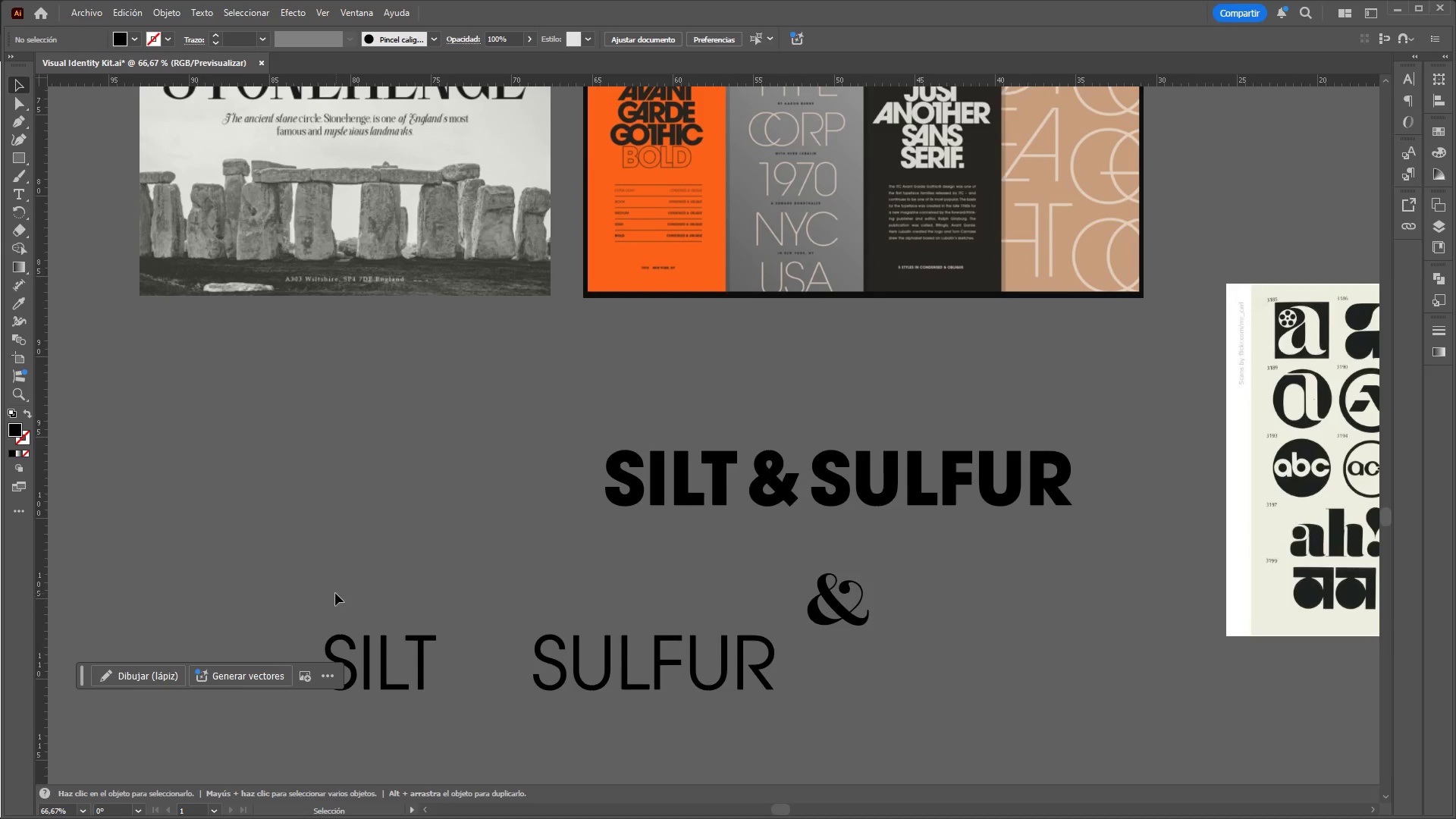 
left_click_drag(start_coordinate=[330, 594], to_coordinate=[808, 726])
 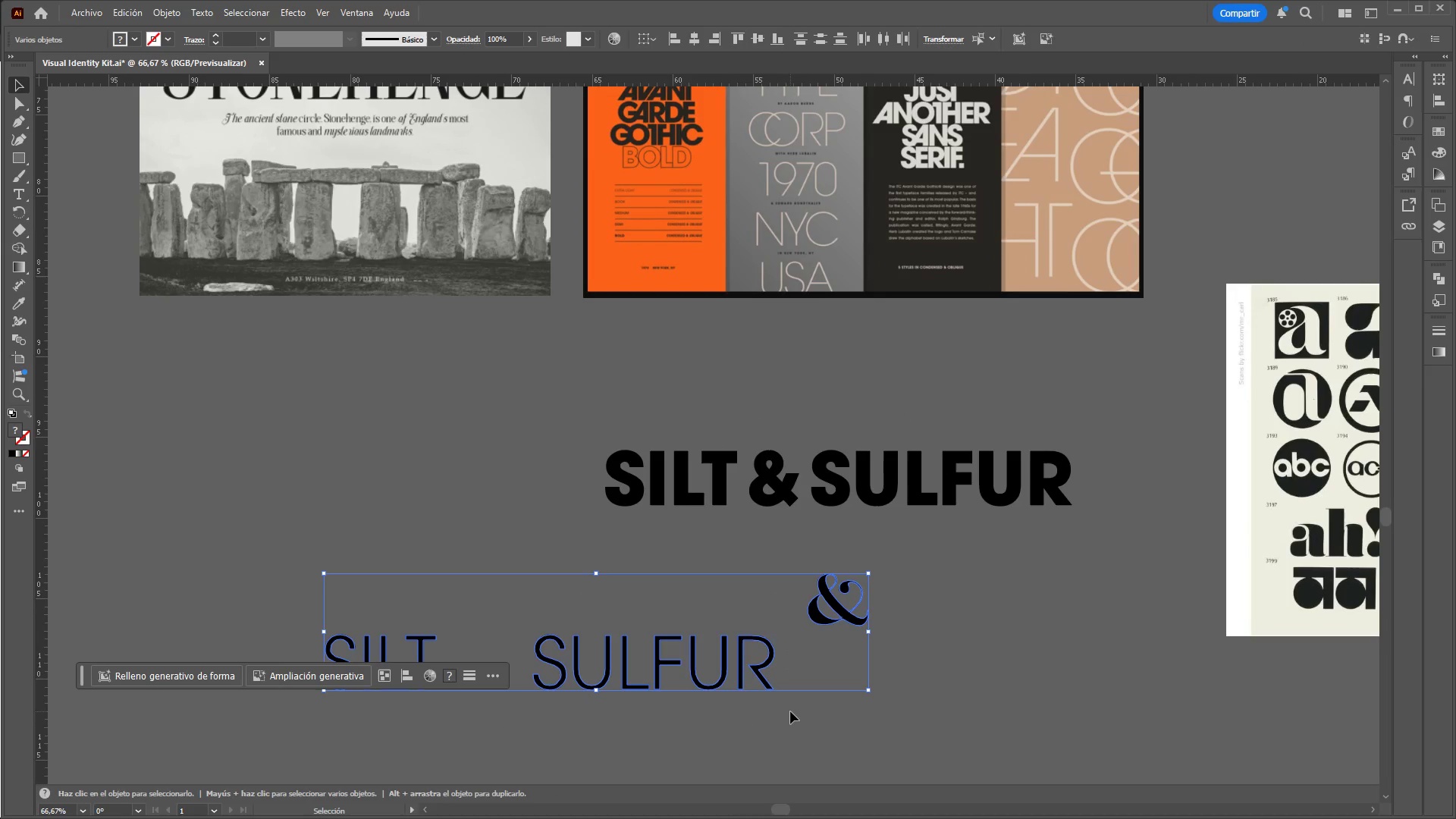 
left_click([802, 714])
 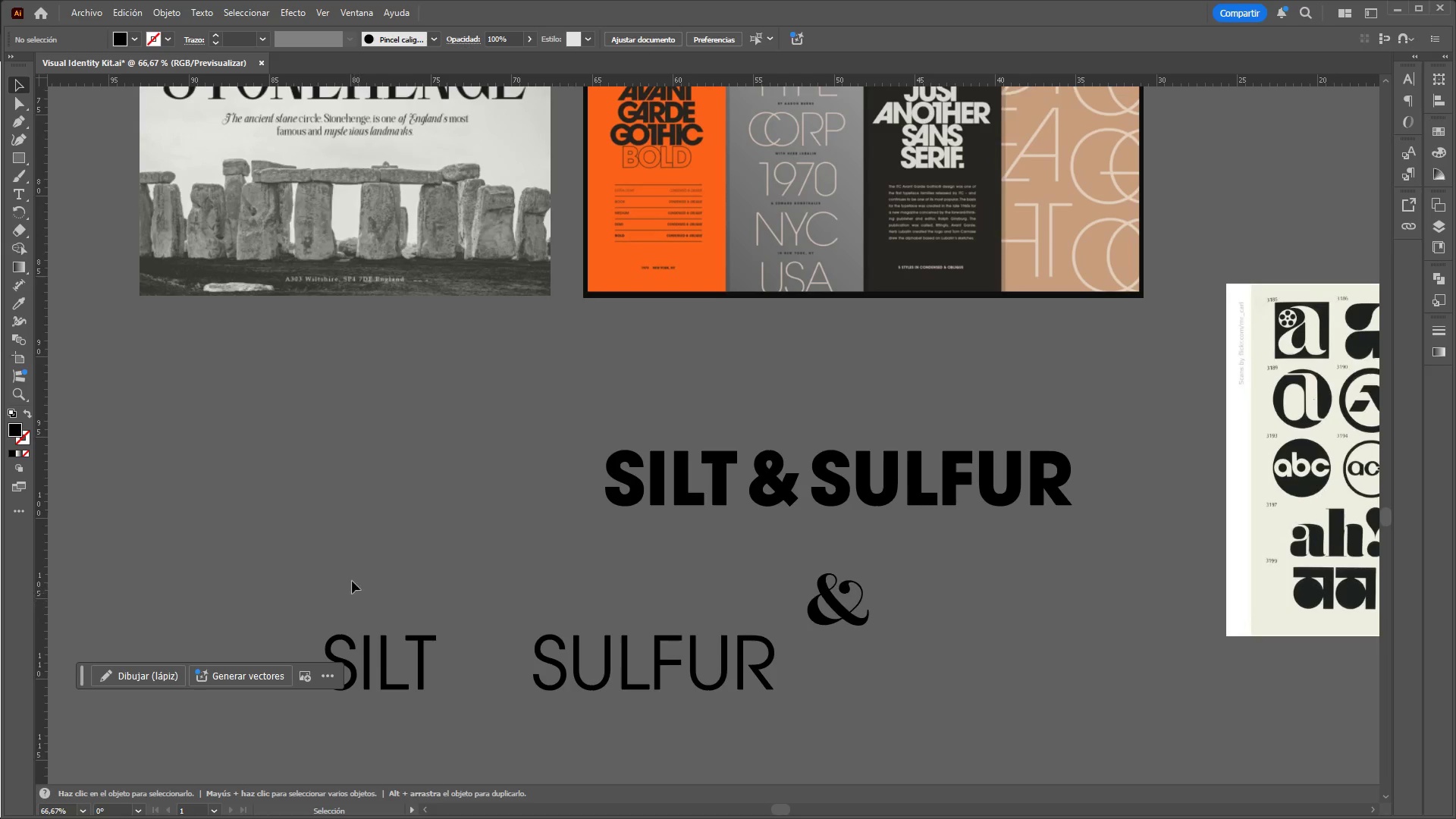 
left_click_drag(start_coordinate=[297, 533], to_coordinate=[783, 648])
 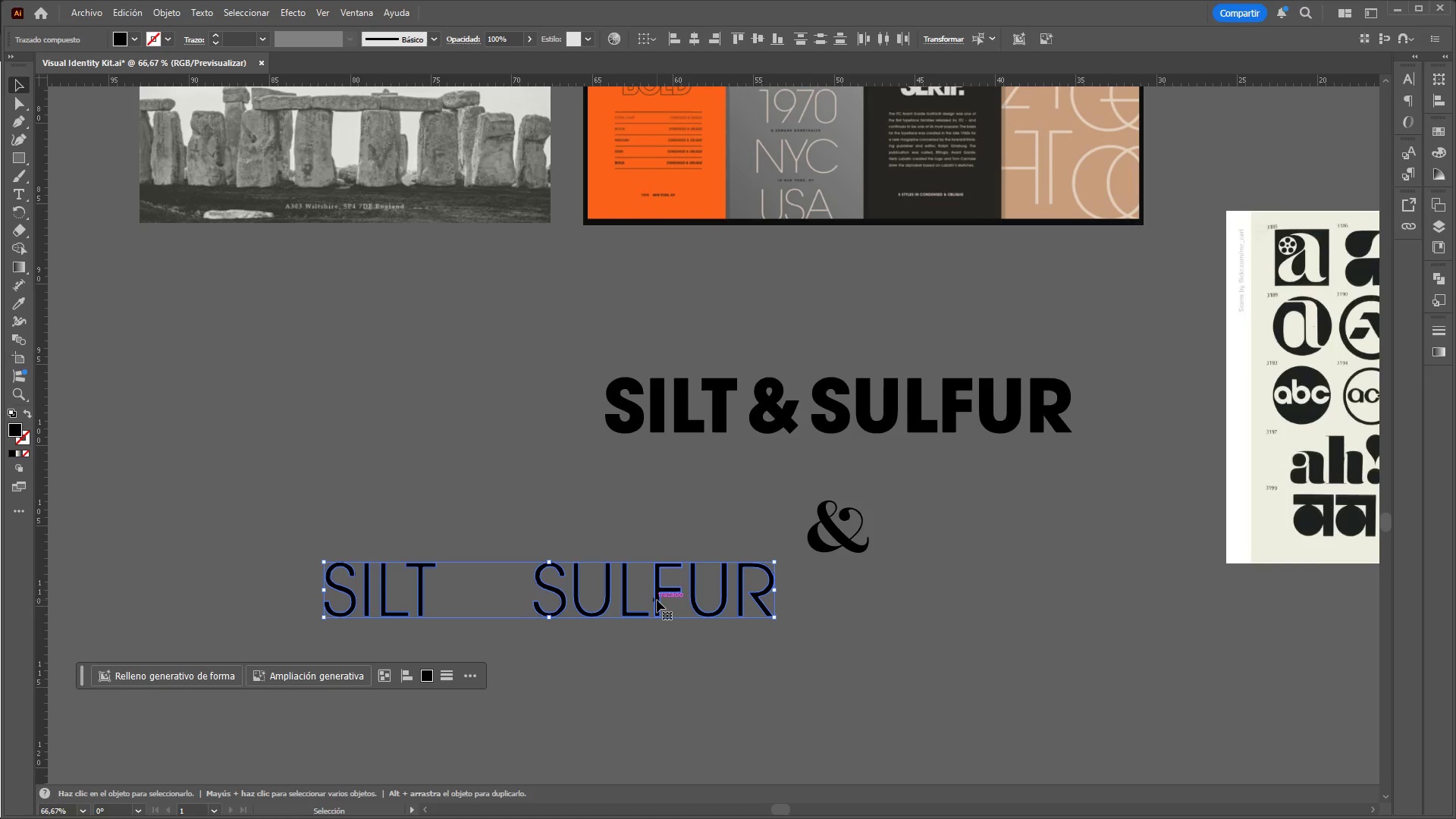 
scroll: coordinate [353, 556], scroll_direction: down, amount: 4.0
 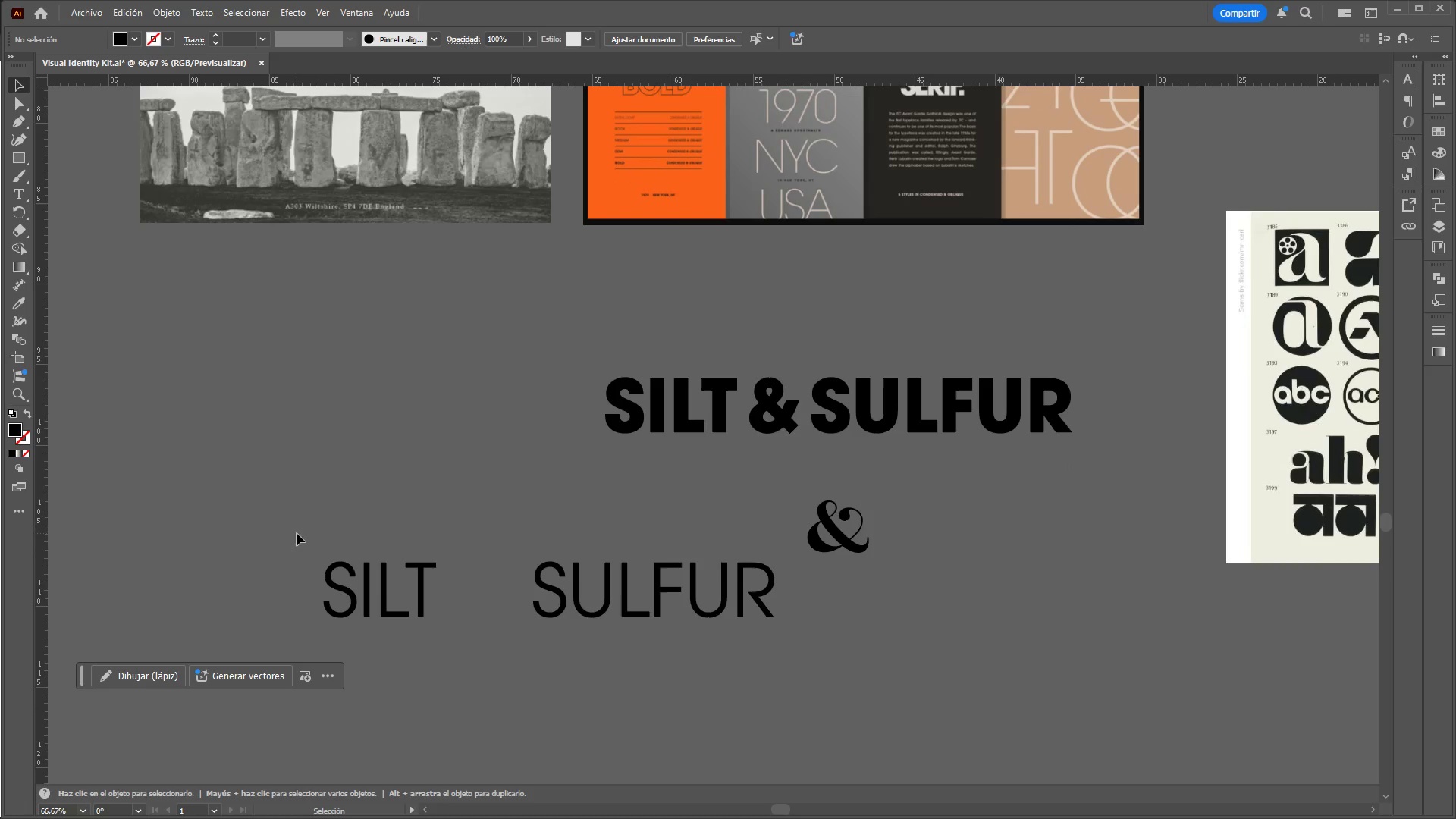 
left_click_drag(start_coordinate=[657, 600], to_coordinate=[939, 629])
 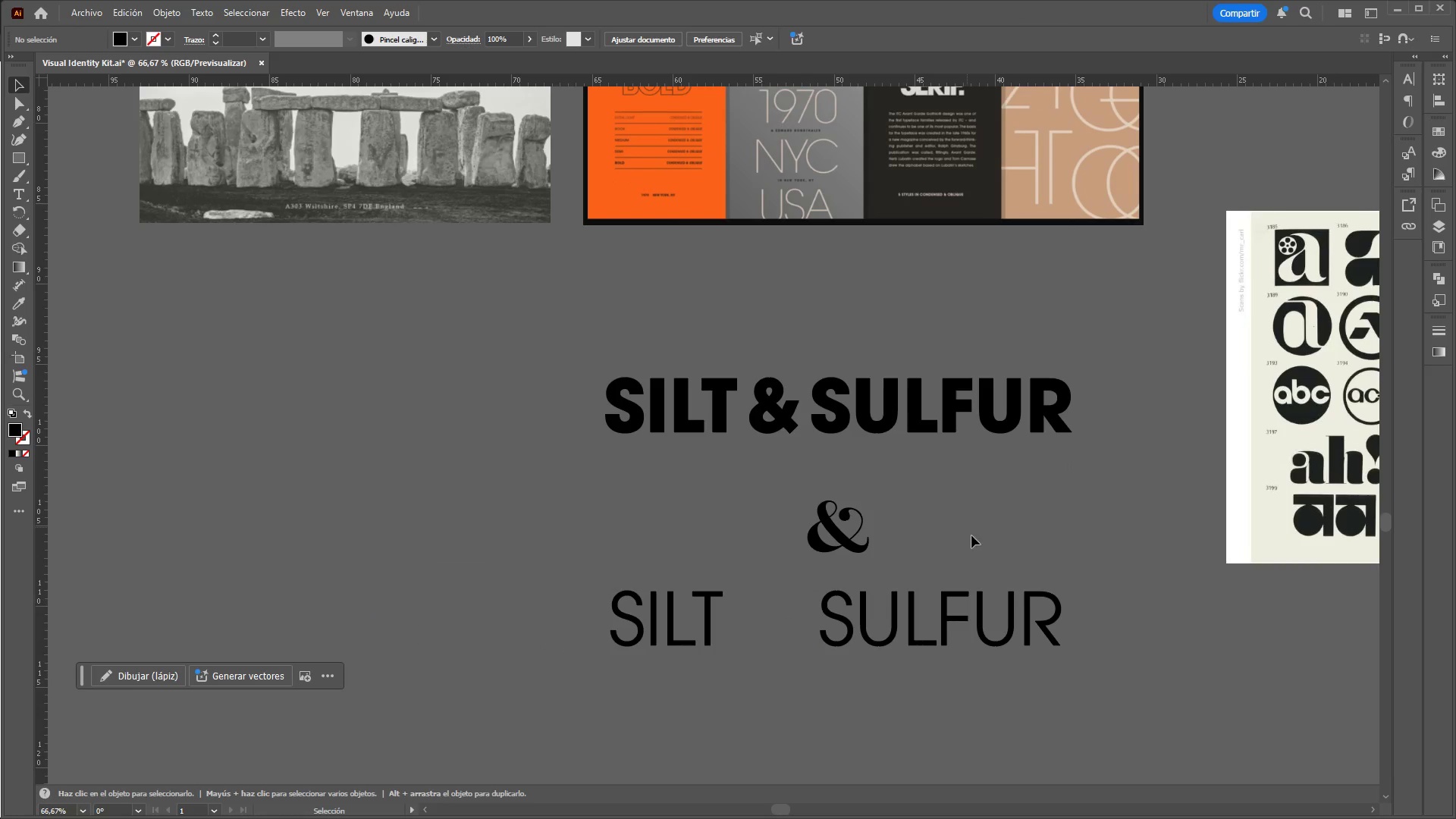 
hold_key(key=ControlLeft, duration=0.42)
hold_key(key=AltLeft, duration=0.39)
scroll: coordinate [965, 556], scroll_direction: up, amount: 1.0
 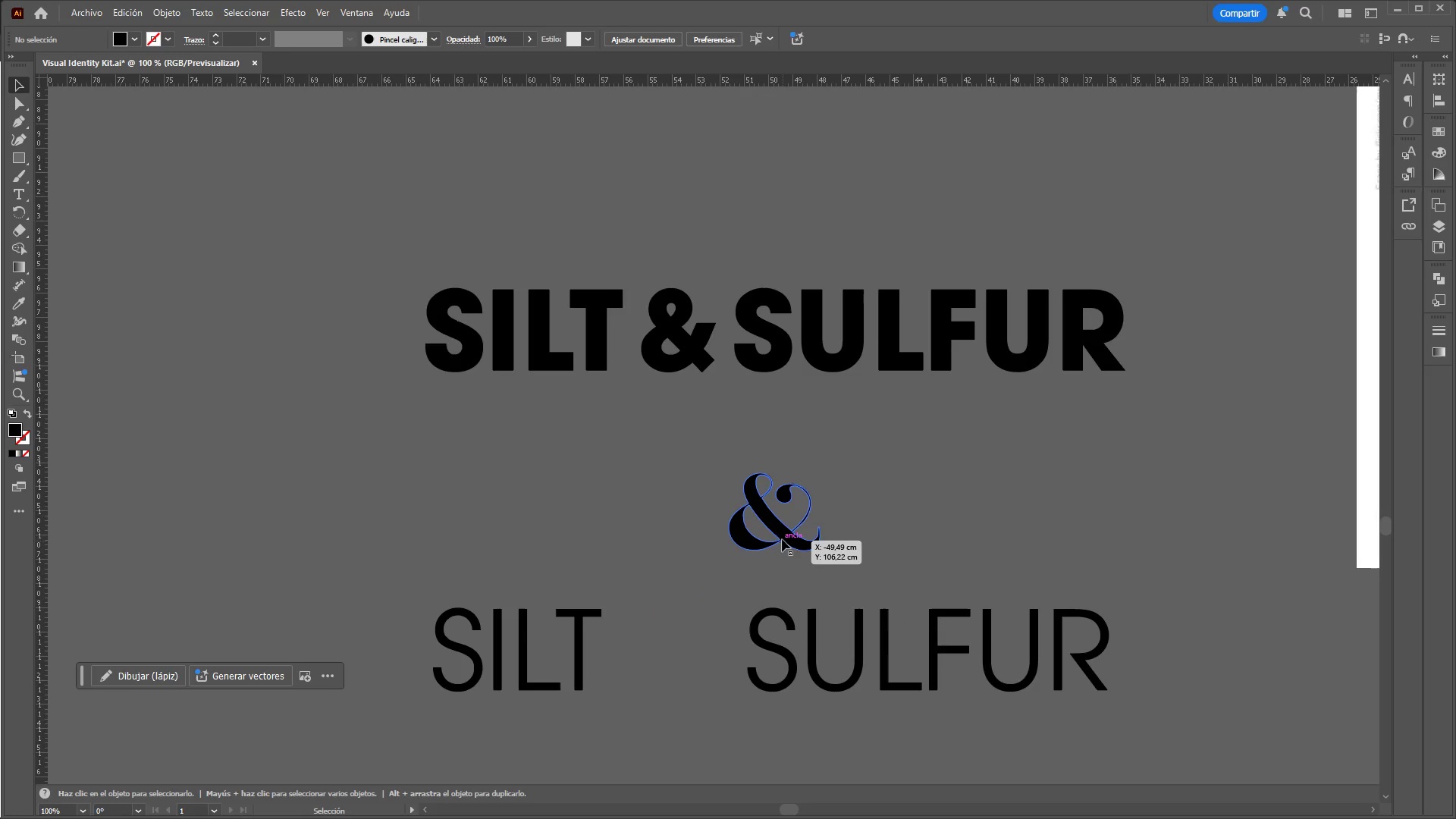 
left_click_drag(start_coordinate=[781, 537], to_coordinate=[658, 672])
 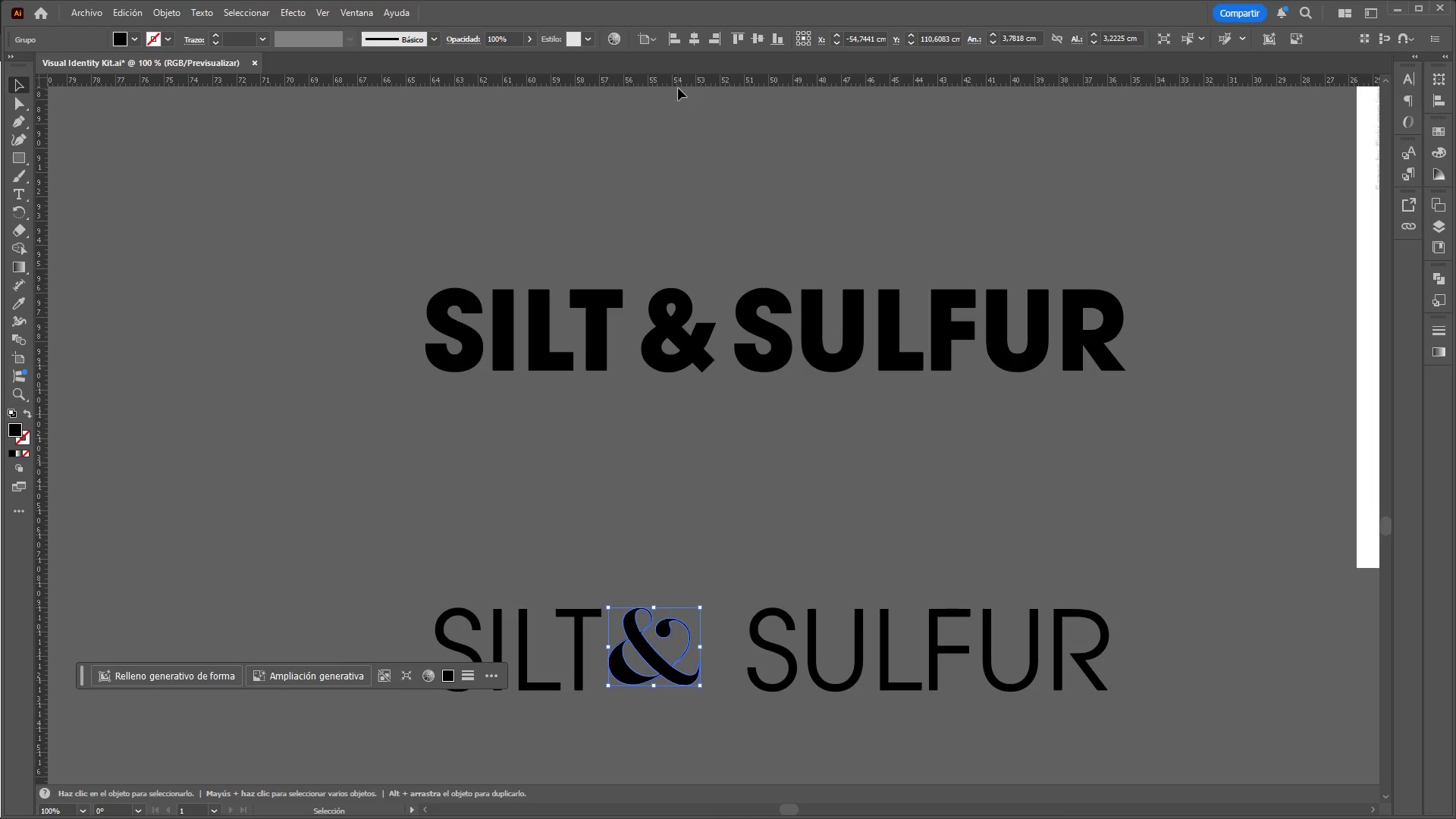 
left_click_drag(start_coordinate=[678, 83], to_coordinate=[603, 610])
 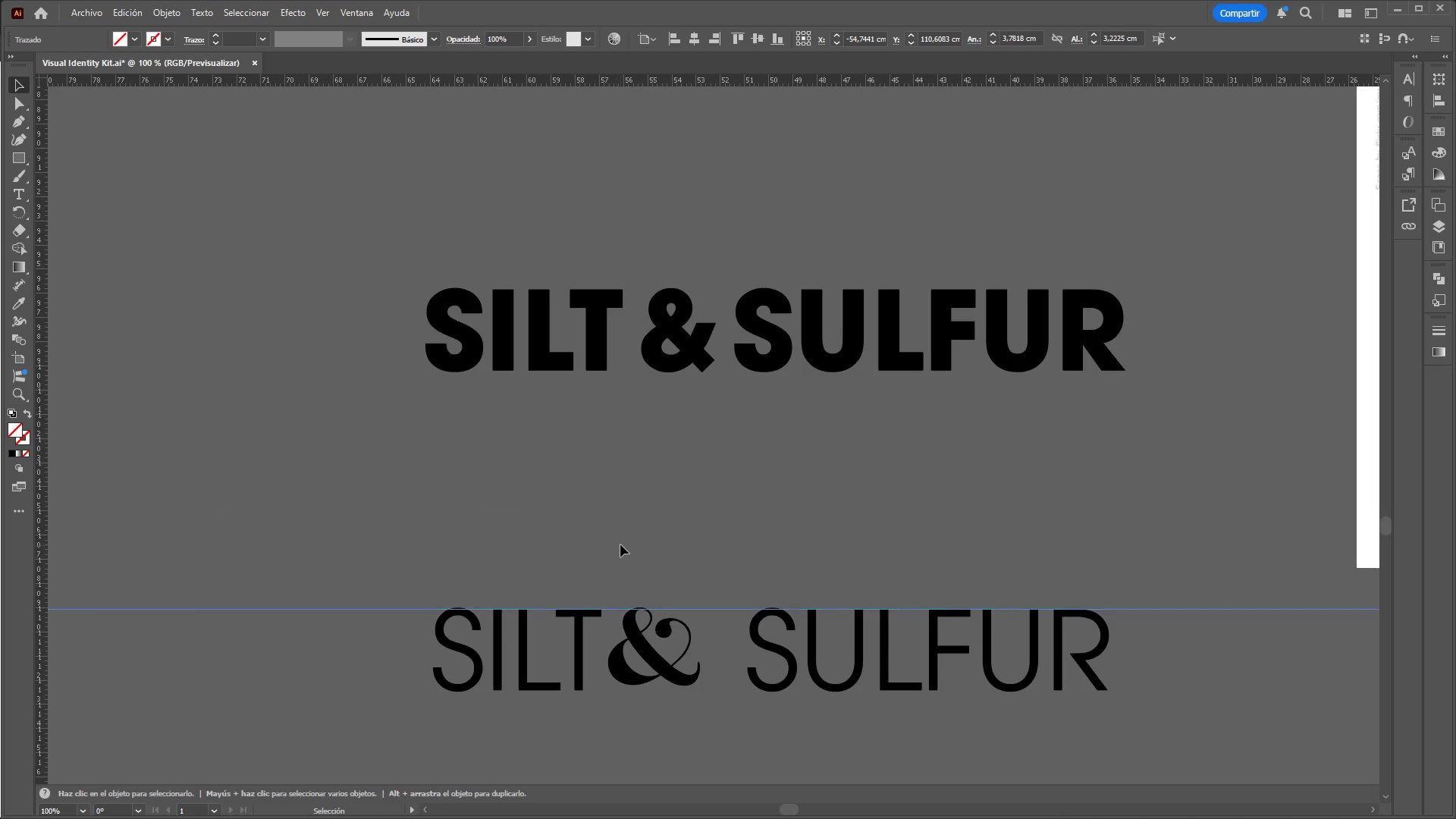 
left_click([620, 544])
 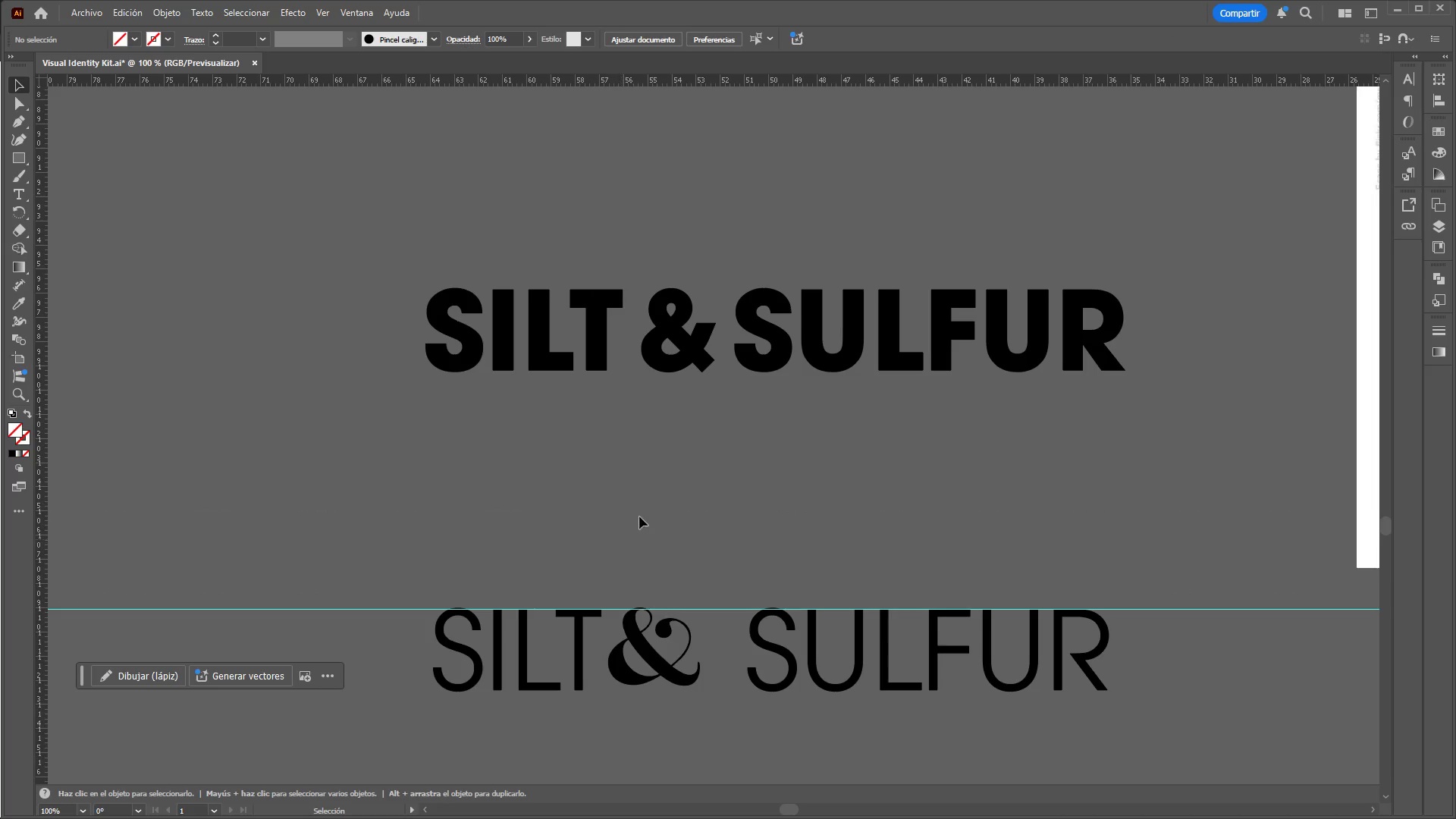 
hold_key(key=ControlLeft, duration=0.88)
hold_key(key=AltLeft, duration=0.86)
scroll: coordinate [702, 711], scroll_direction: none, amount: 0.0
 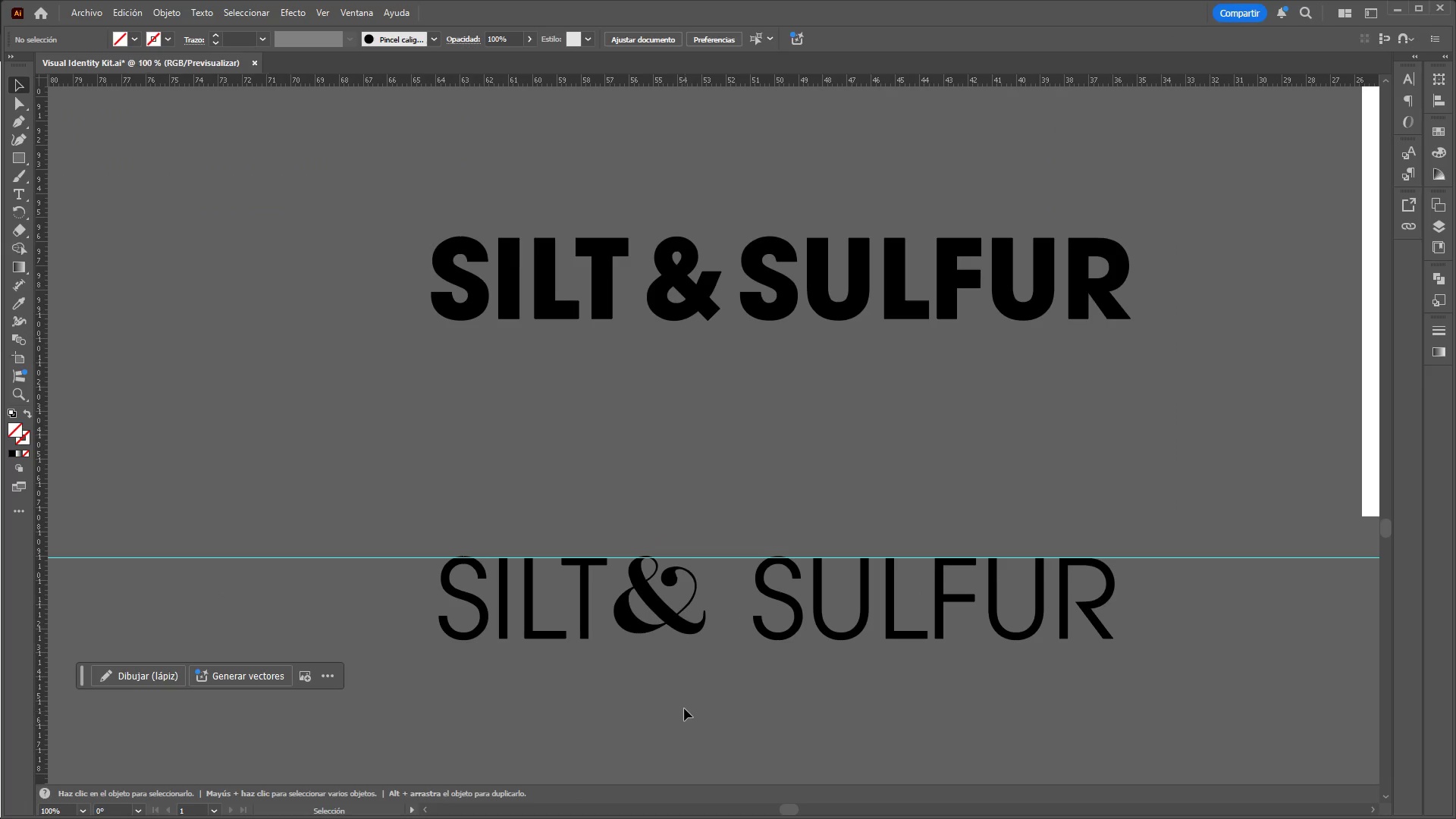 
hold_key(key=ControlLeft, duration=0.62)
hold_key(key=AltLeft, duration=0.64)
scroll: coordinate [378, 557], scroll_direction: up, amount: 4.0
 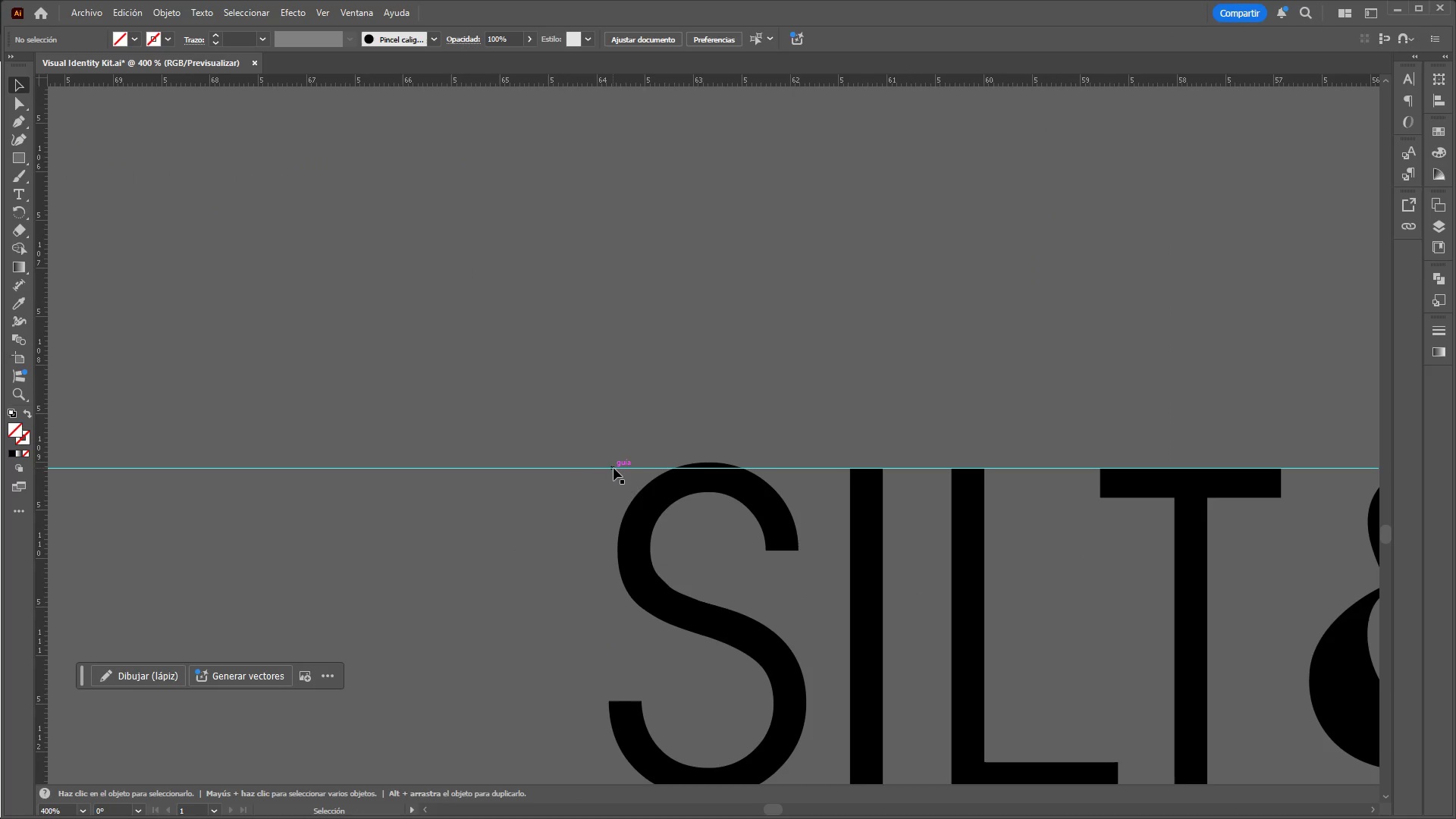 
left_click_drag(start_coordinate=[614, 469], to_coordinate=[603, 463])
 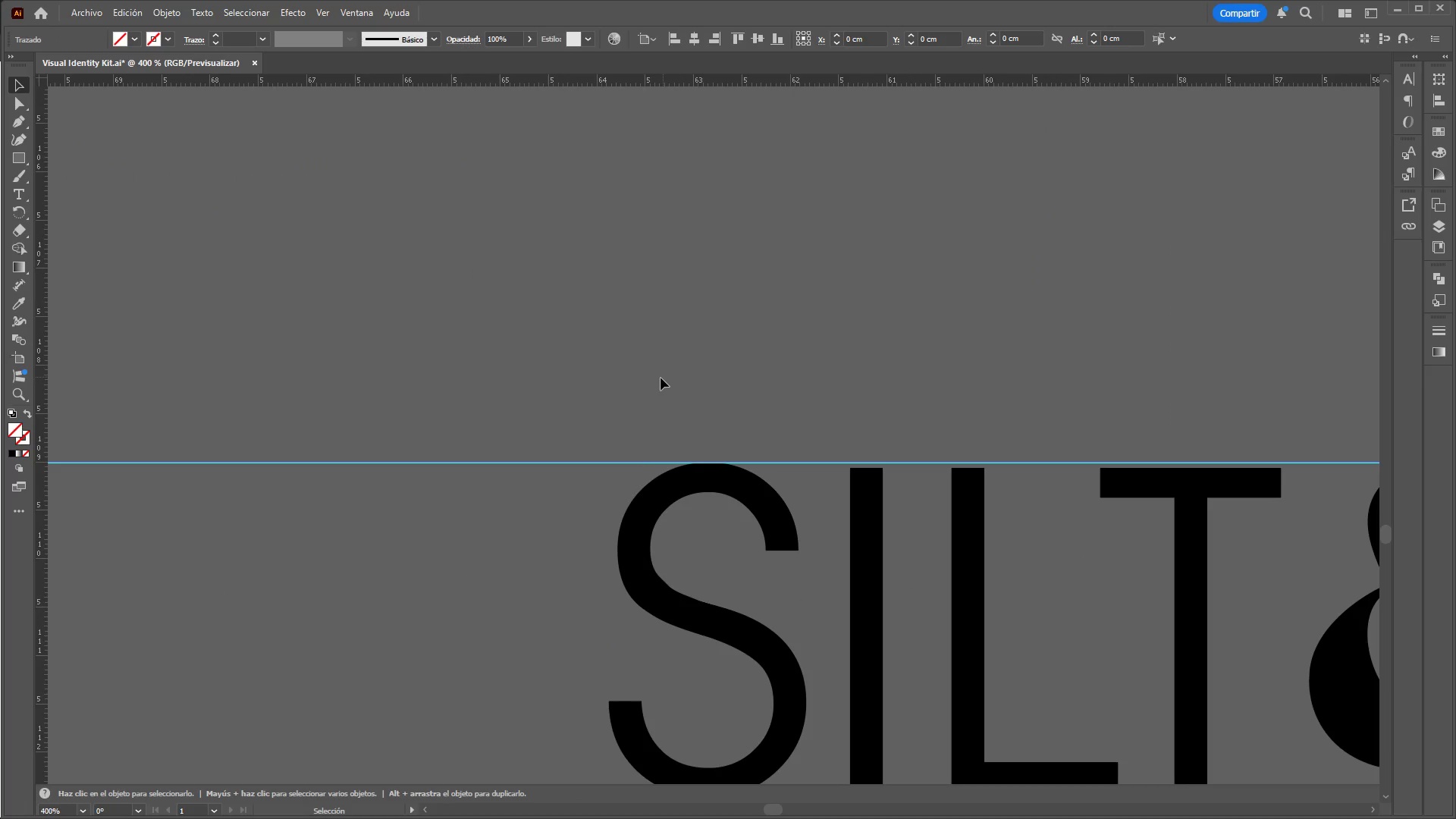 
hold_key(key=ControlLeft, duration=1.05)
hold_key(key=AltLeft, duration=1.01)
scroll: coordinate [939, 382], scroll_direction: down, amount: 2.0
 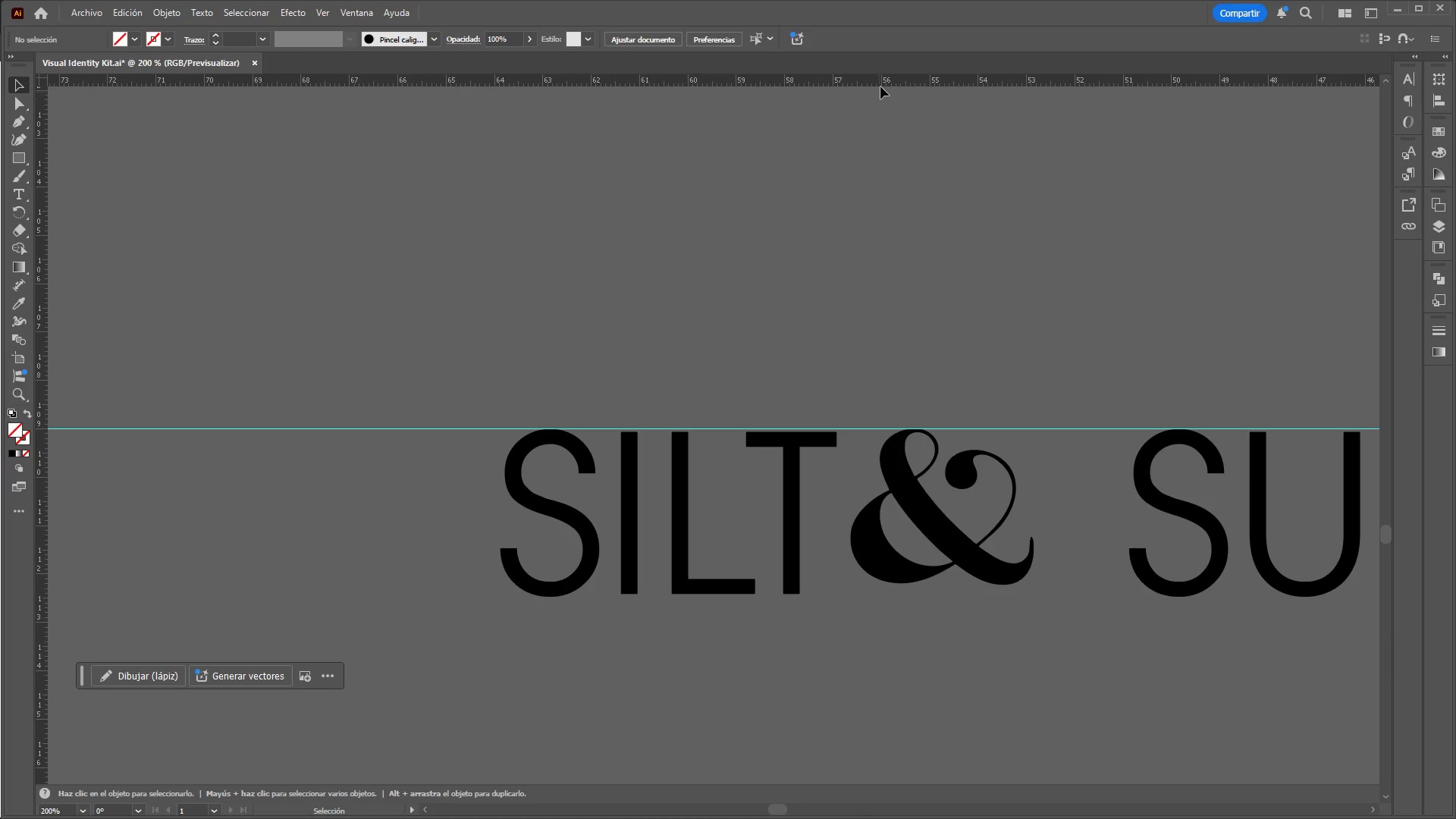 
left_click_drag(start_coordinate=[883, 80], to_coordinate=[800, 593])
 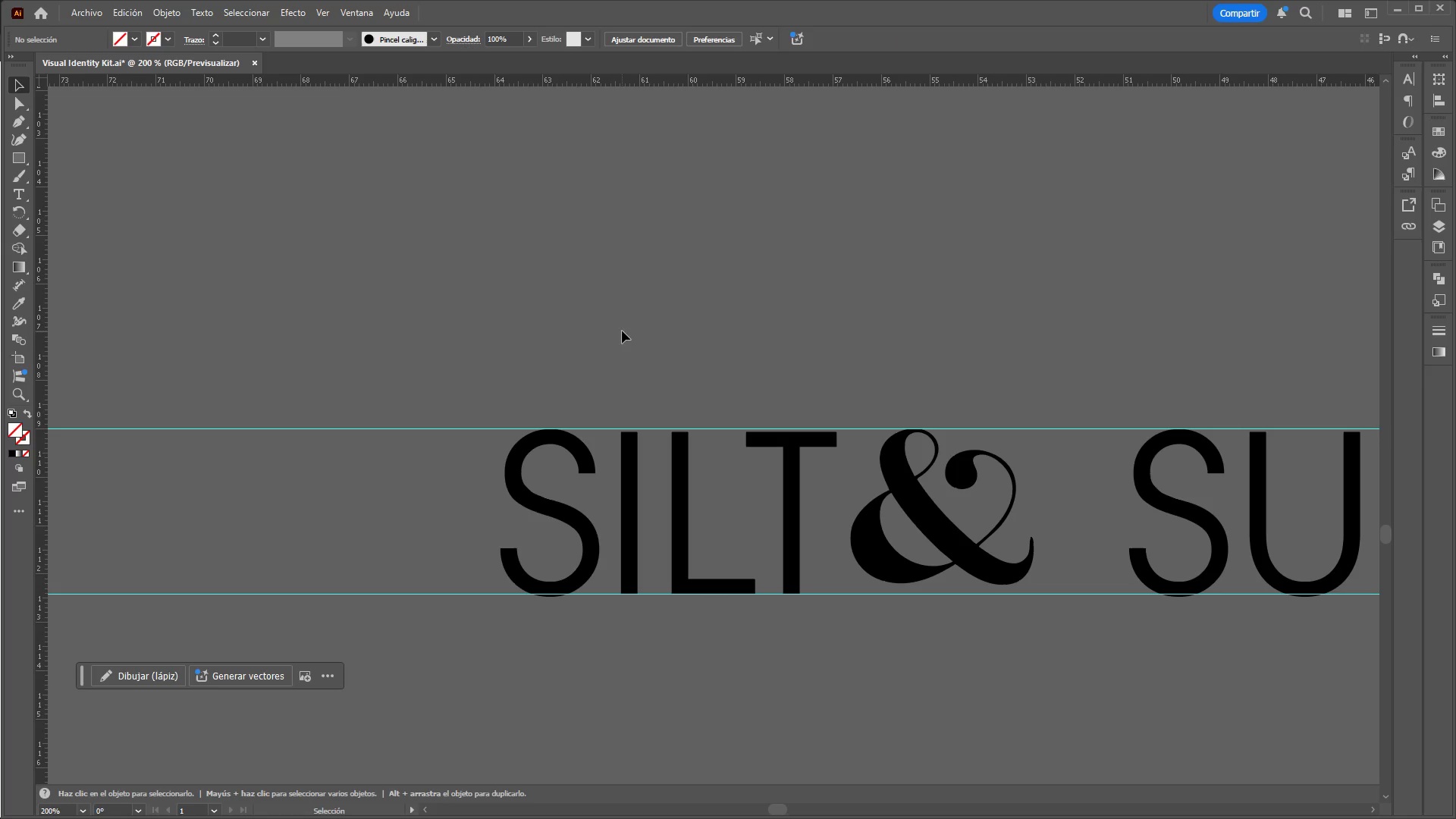 
hold_key(key=AltLeft, duration=0.89)
hold_key(key=ControlLeft, duration=0.89)
scroll: coordinate [995, 363], scroll_direction: none, amount: 0.0
 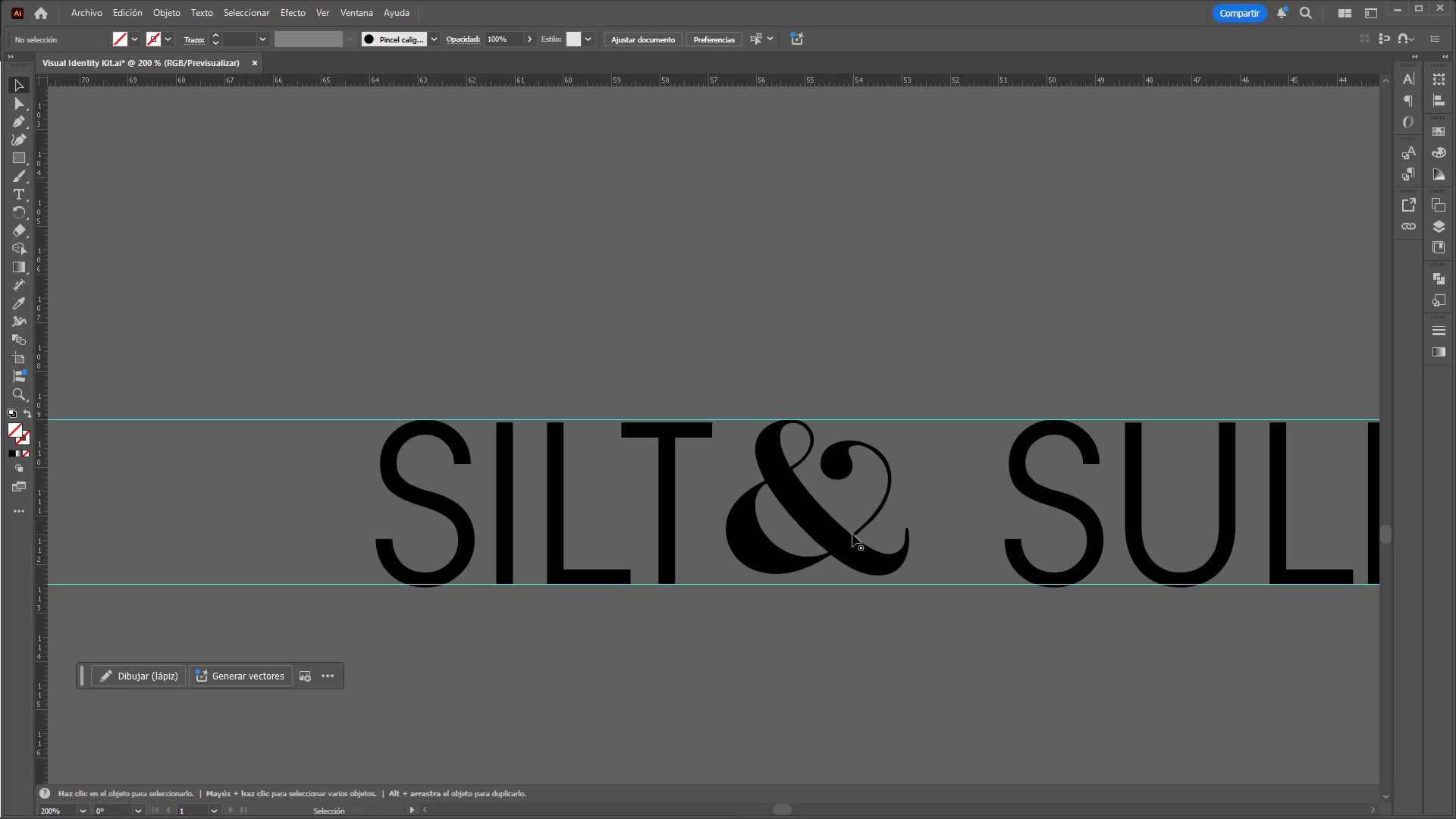 
left_click([851, 535])
 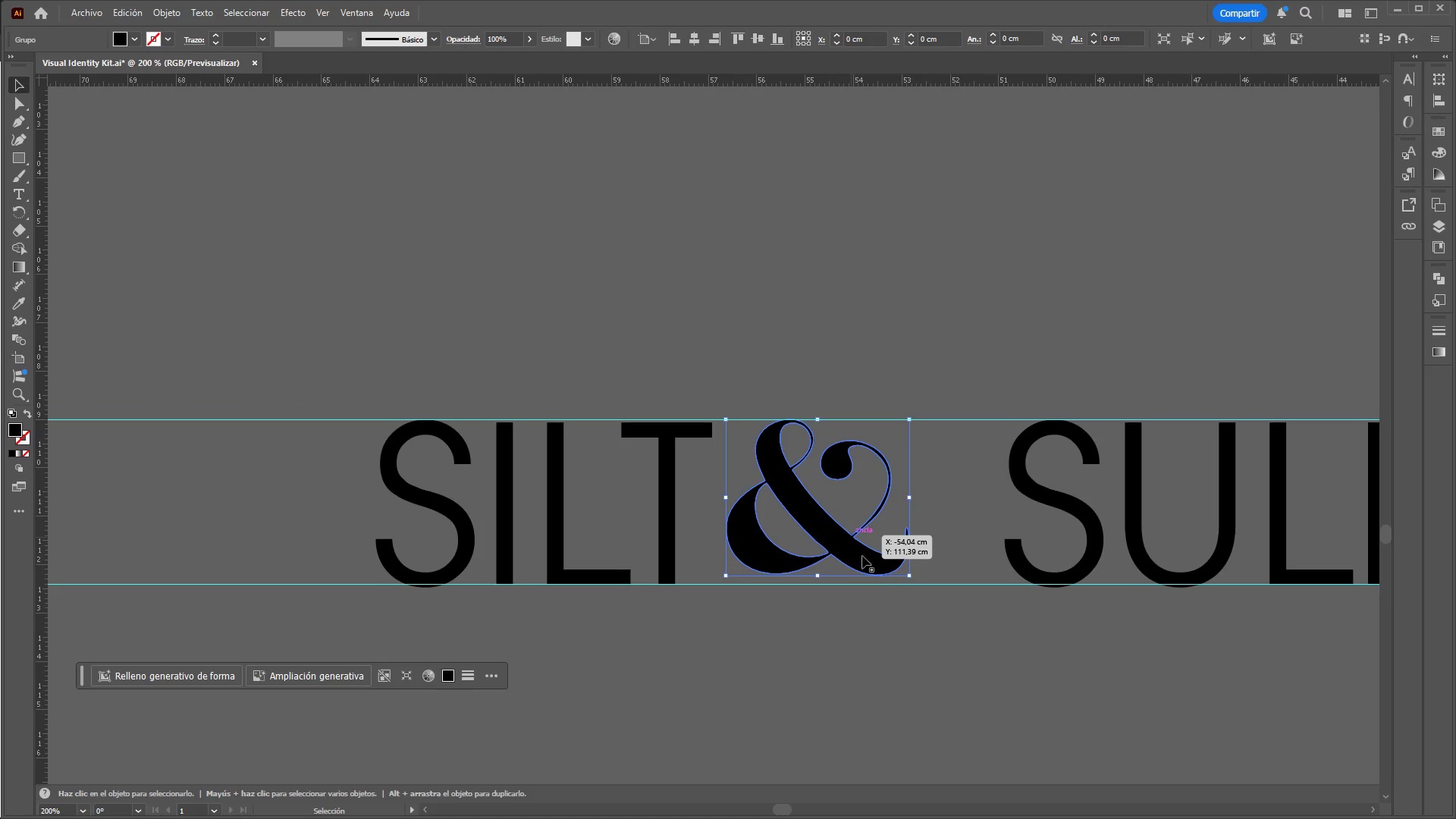 
hold_key(key=ShiftLeft, duration=1.5)
left_click_drag(start_coordinate=[910, 579], to_coordinate=[921, 590])
 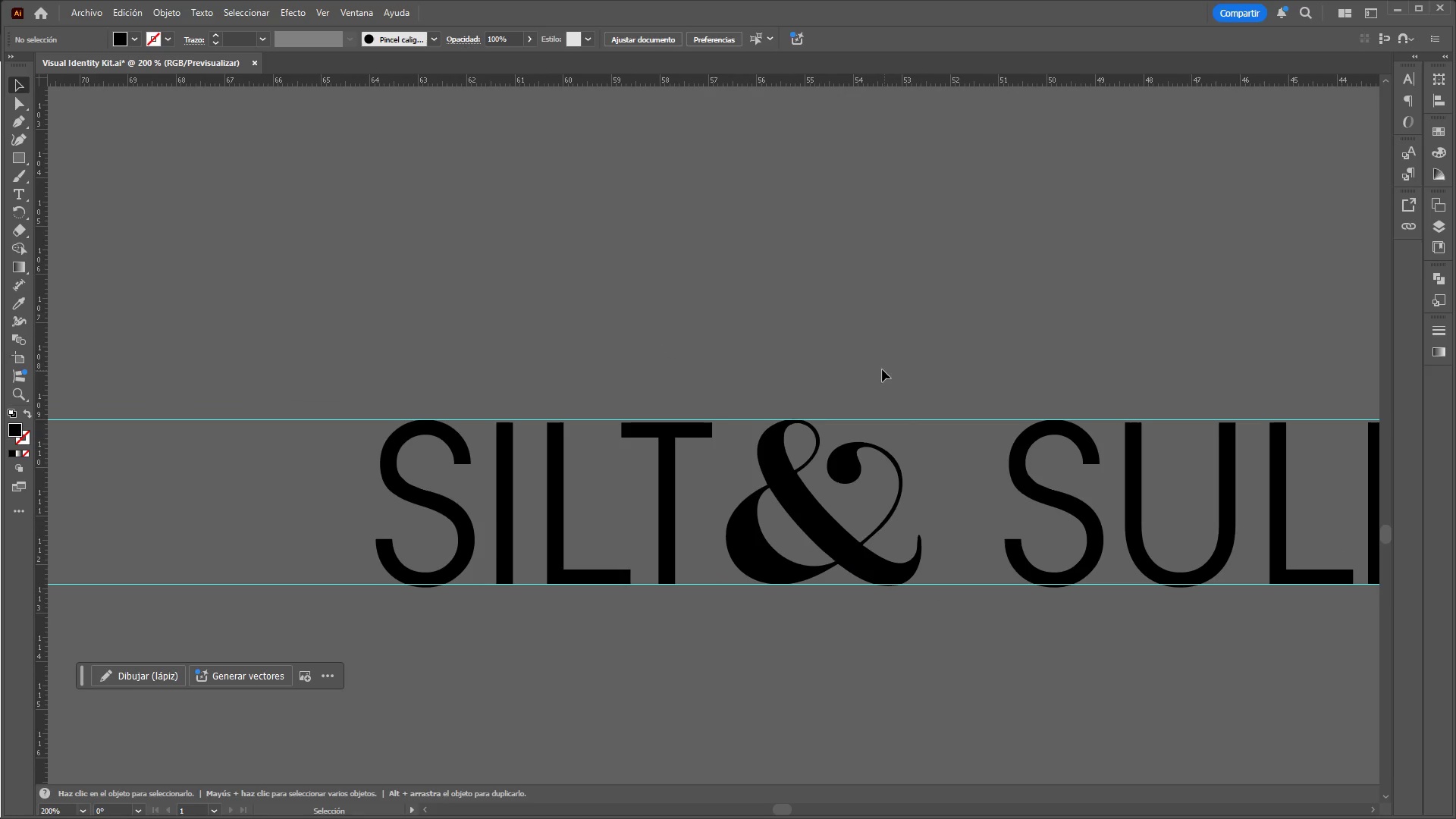 
hold_key(key=ShiftLeft, duration=1.52)
 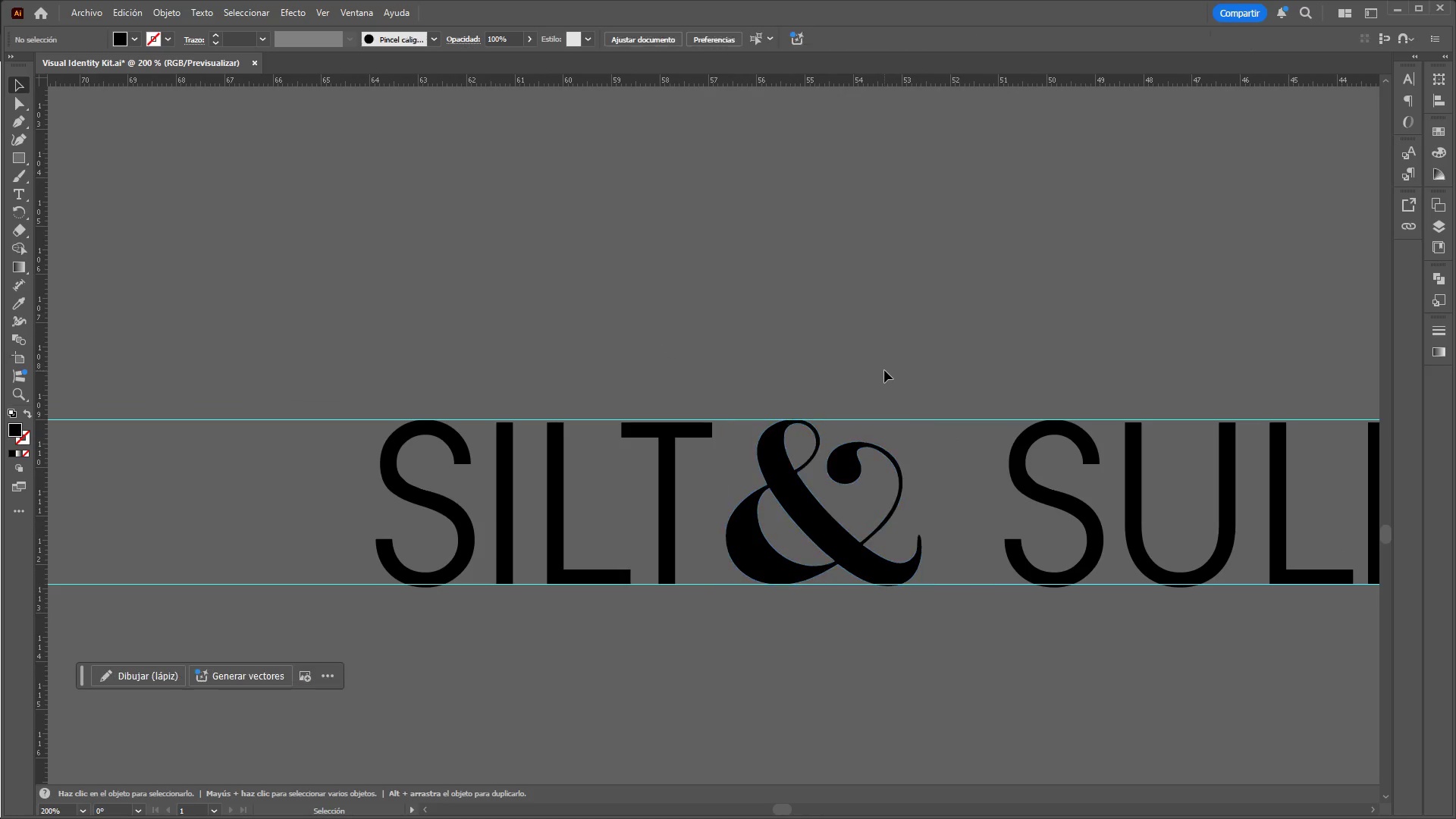 
key(Shift+ShiftLeft)
 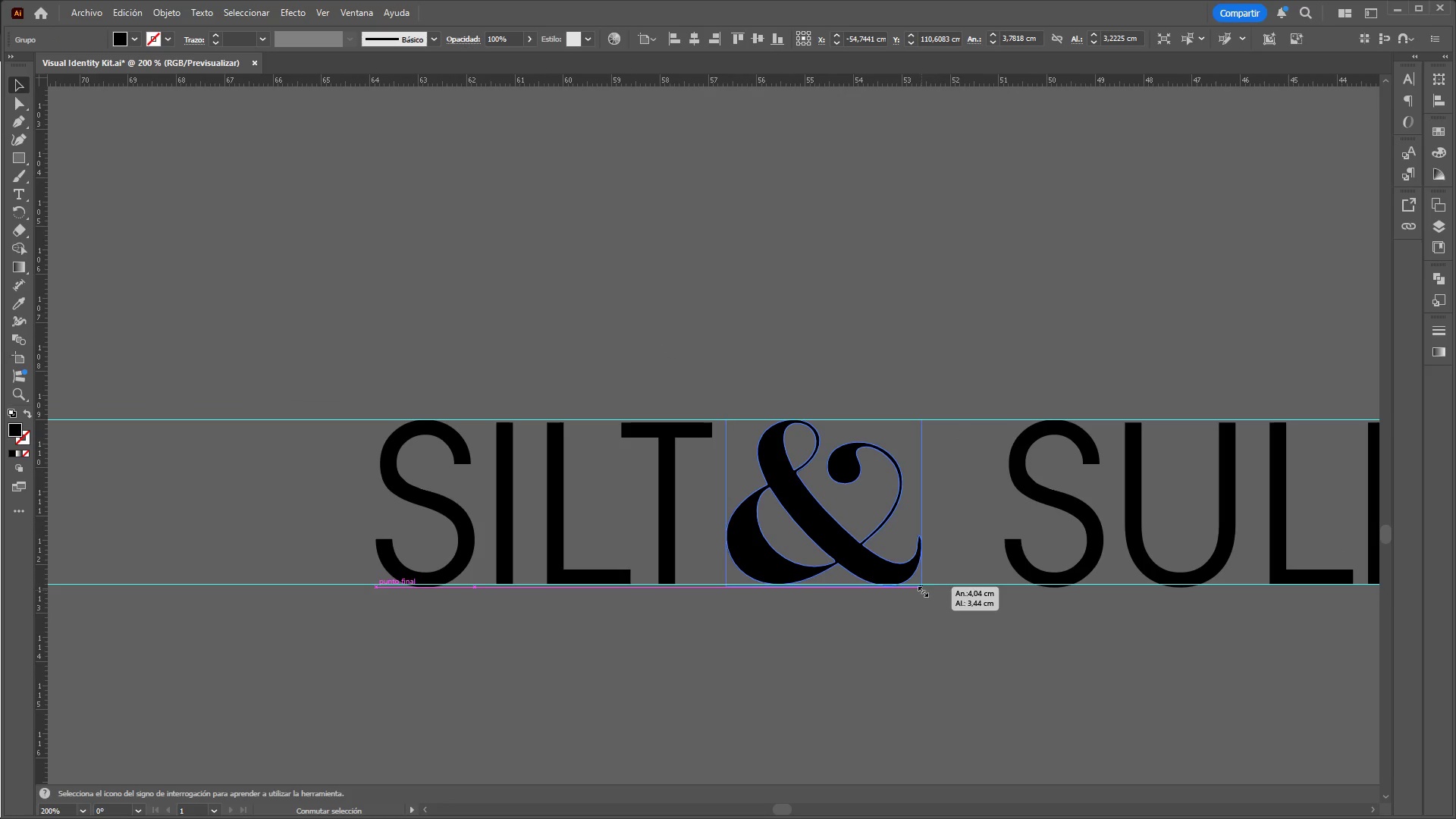 
key(Shift+ShiftLeft)
 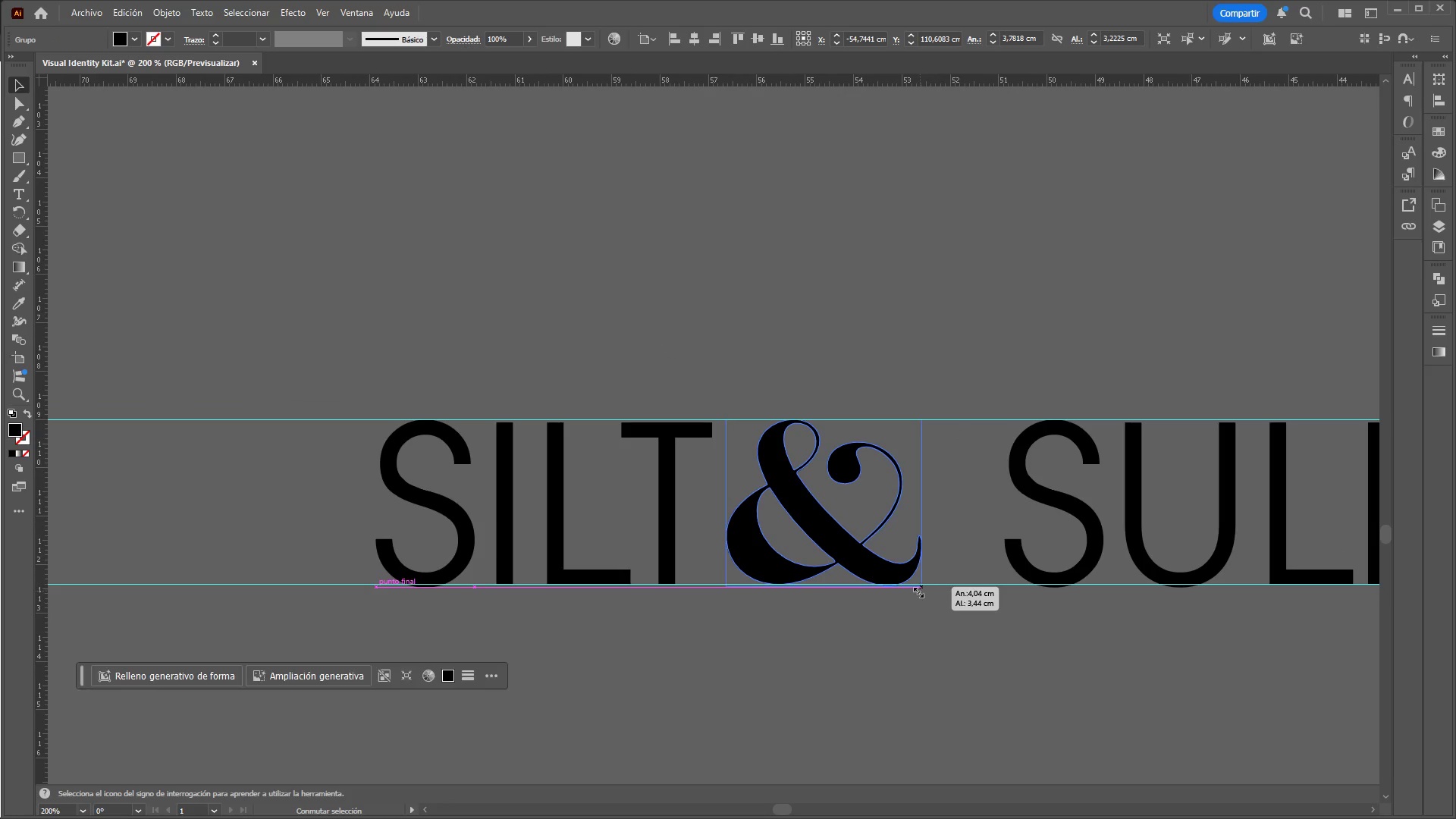 
key(Shift+ShiftLeft)
 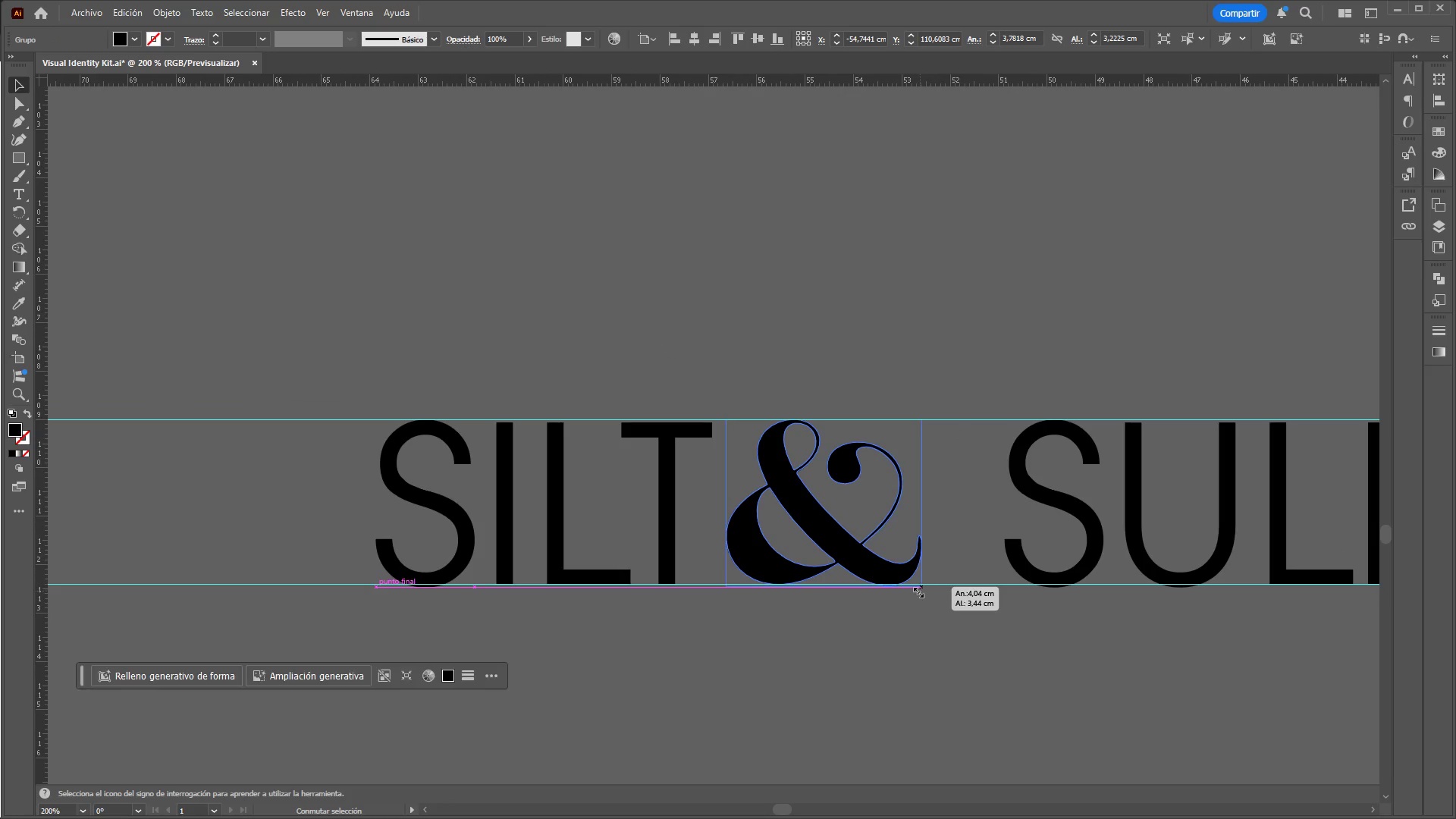 
key(Shift+ShiftLeft)
 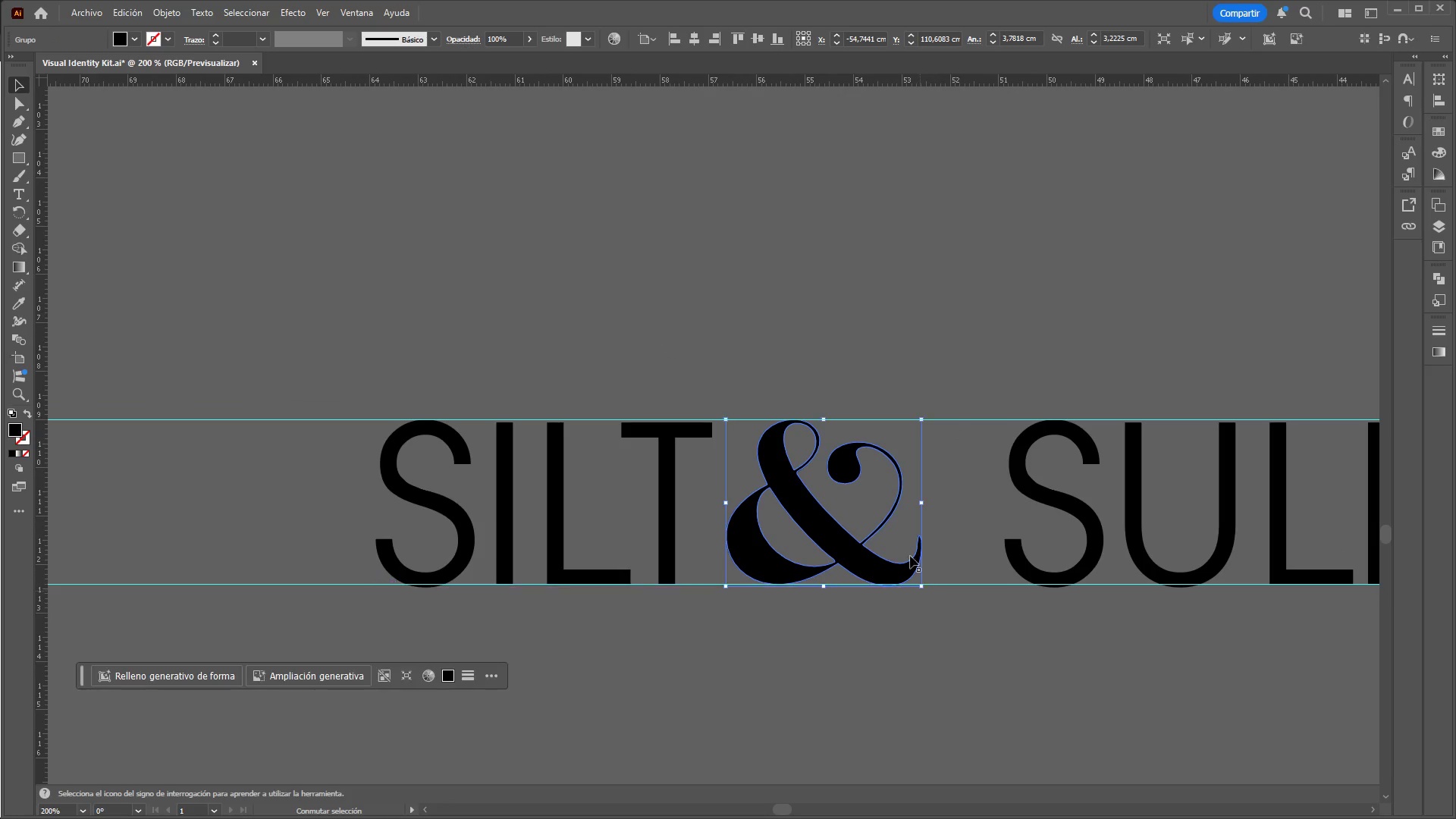 
key(Shift+ShiftLeft)
 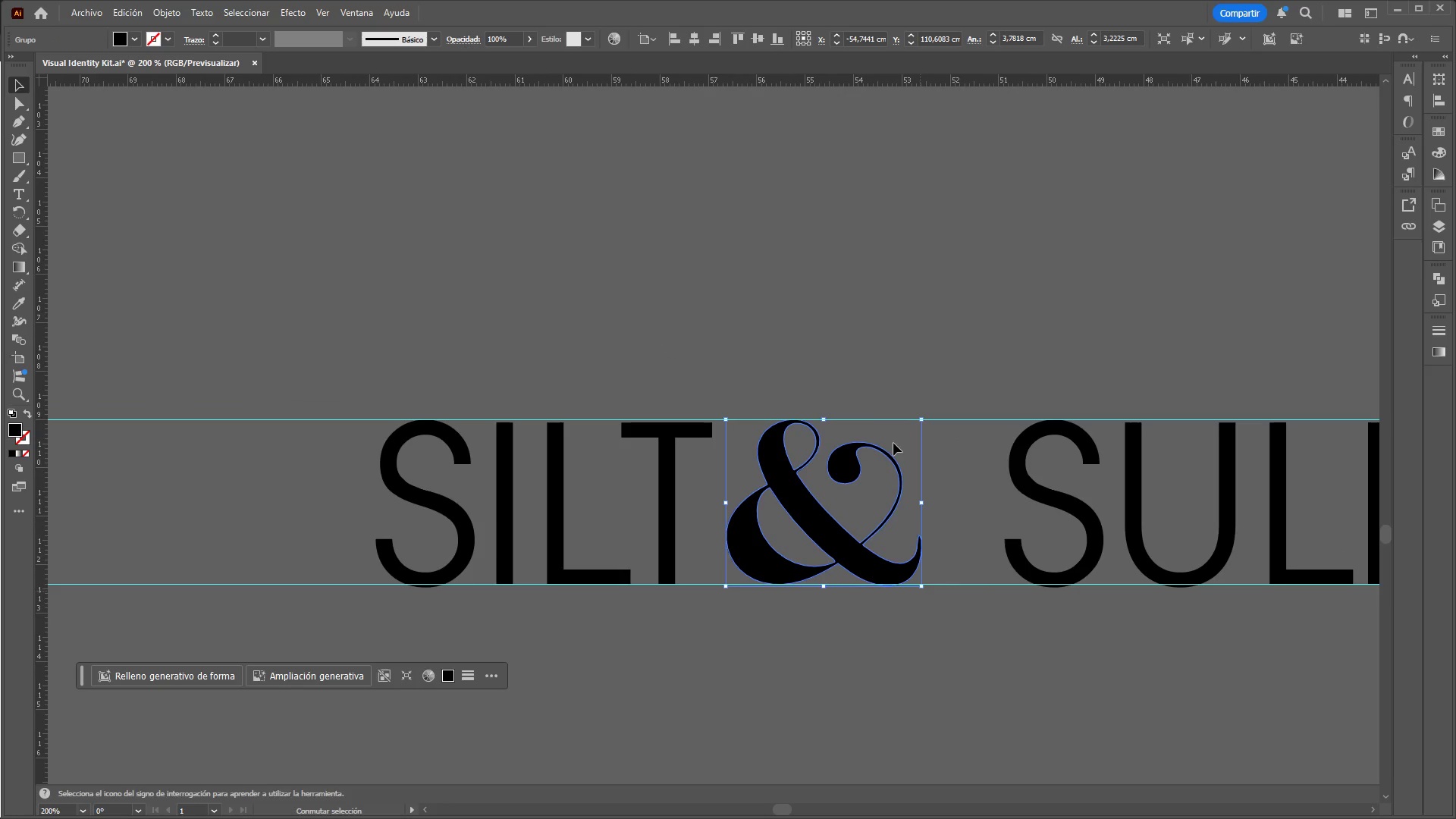 
hold_key(key=ControlLeft, duration=0.97)
hold_key(key=AltLeft, duration=0.95)
scroll: coordinate [1200, 400], scroll_direction: down, amount: 1.0
 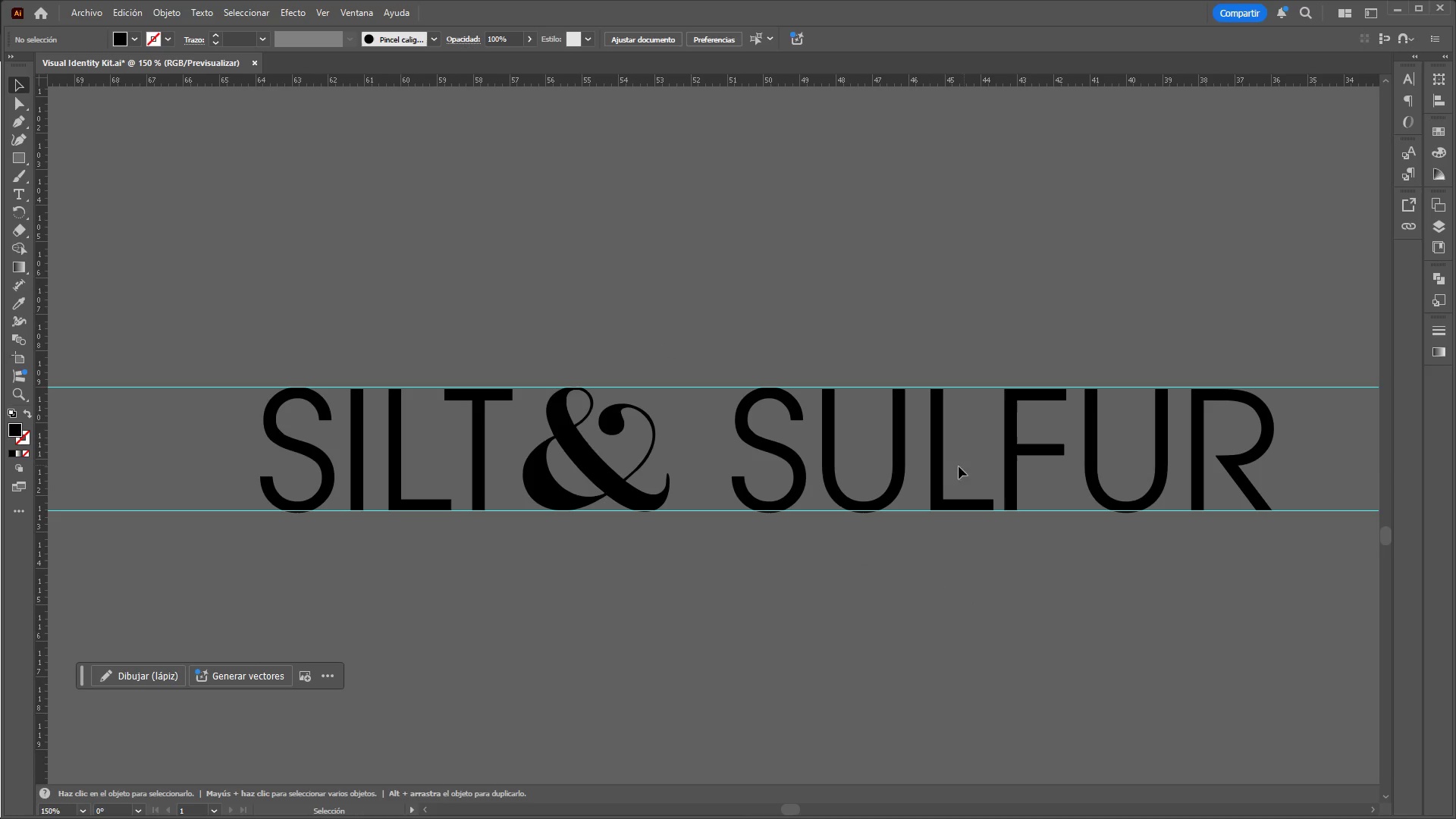 
left_click([920, 478])
 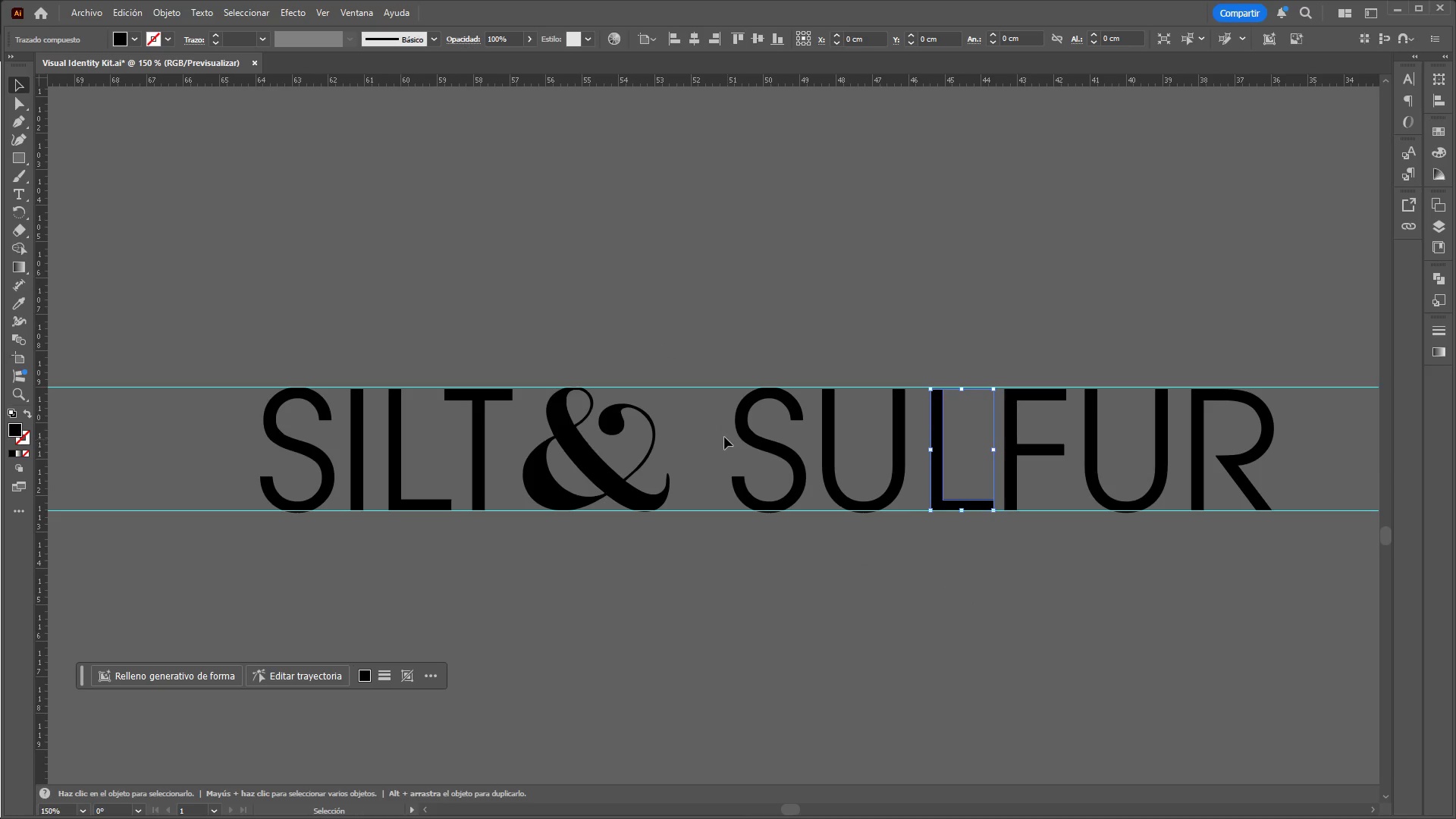 
left_click_drag(start_coordinate=[717, 426], to_coordinate=[1285, 467])
 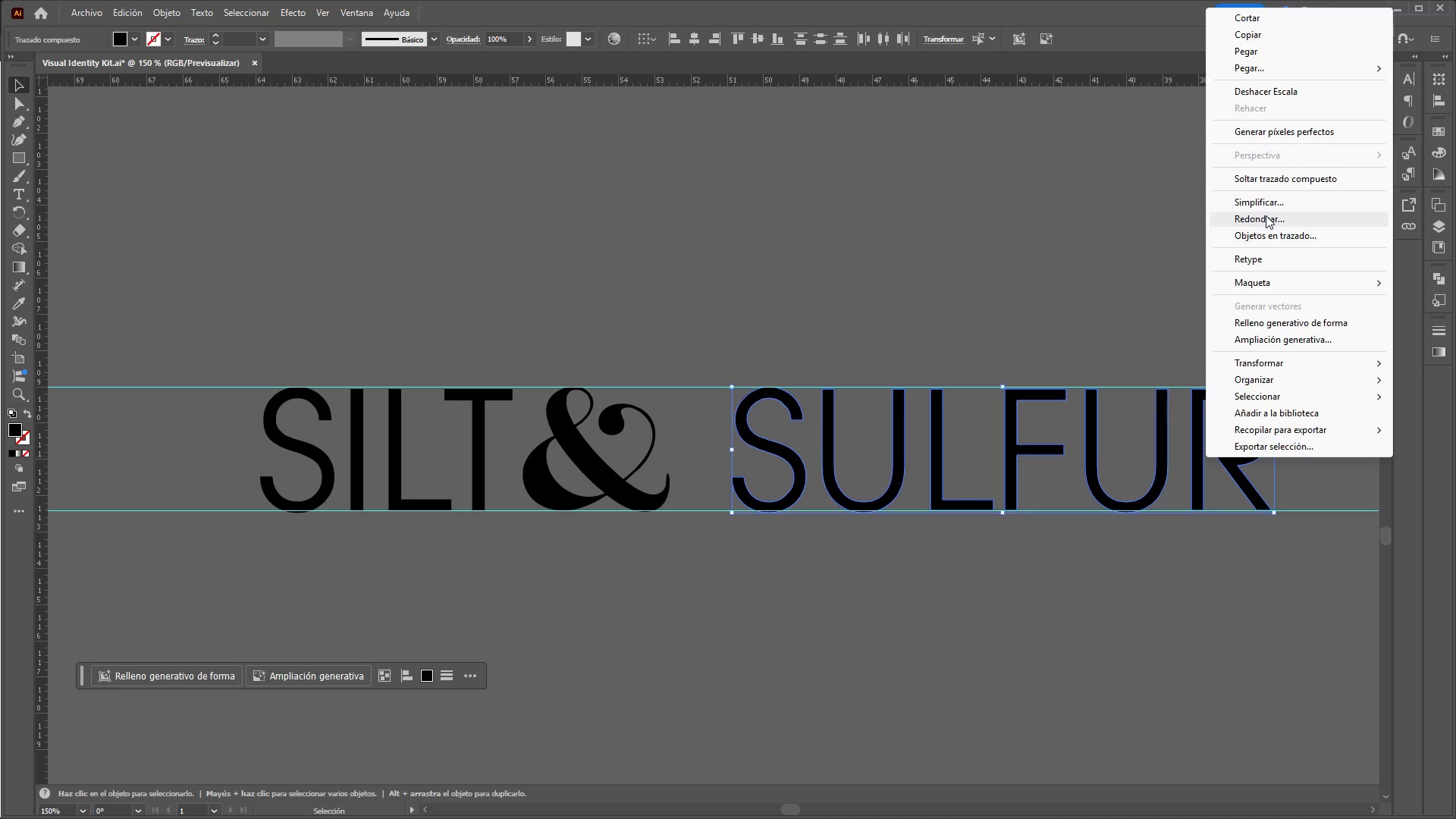 
left_click_drag(start_coordinate=[827, 435], to_coordinate=[795, 438])
 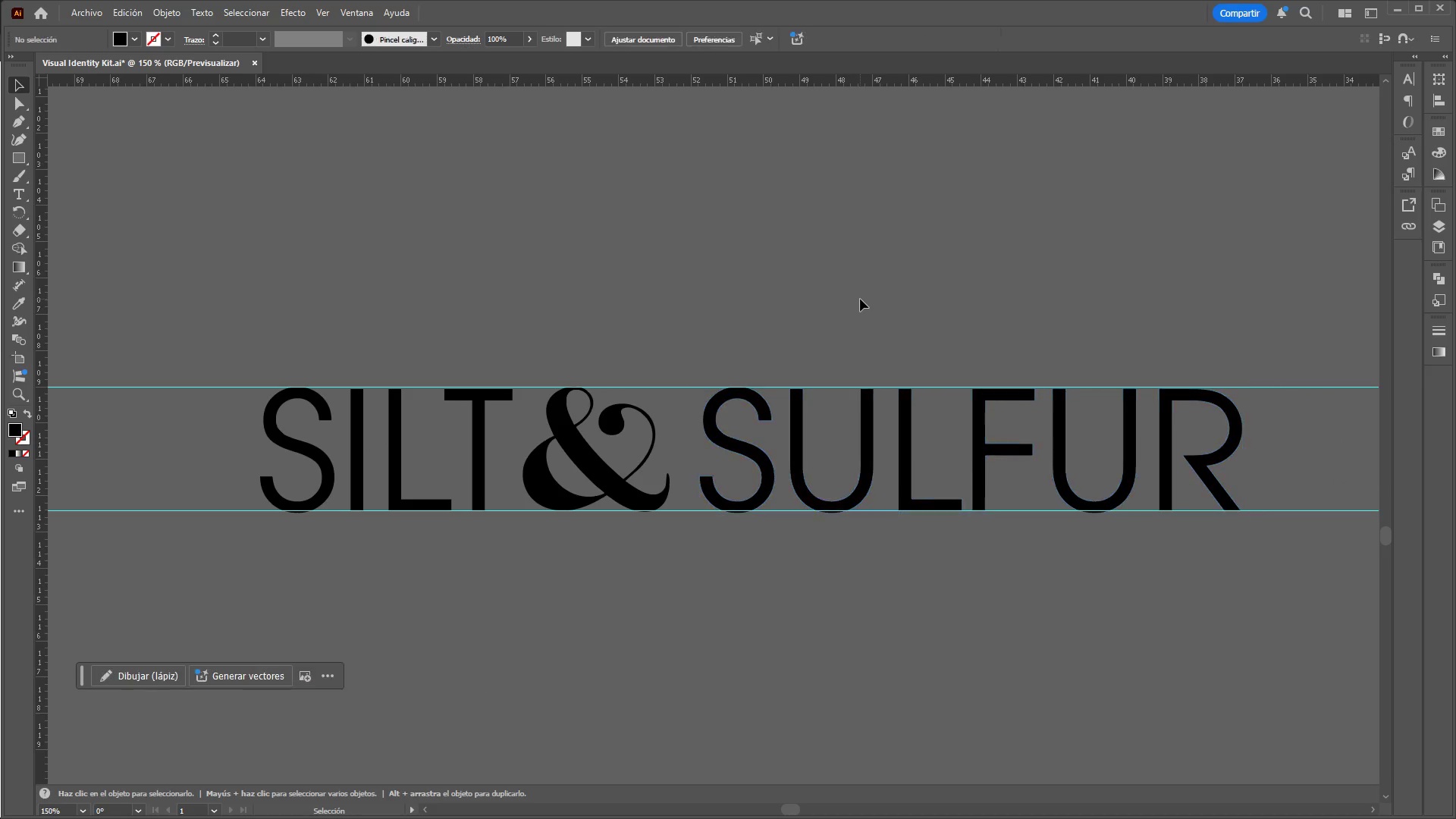 
hold_key(key=ControlLeft, duration=0.64)
hold_key(key=AltLeft, duration=0.61)
scroll: coordinate [858, 299], scroll_direction: down, amount: 2.0
 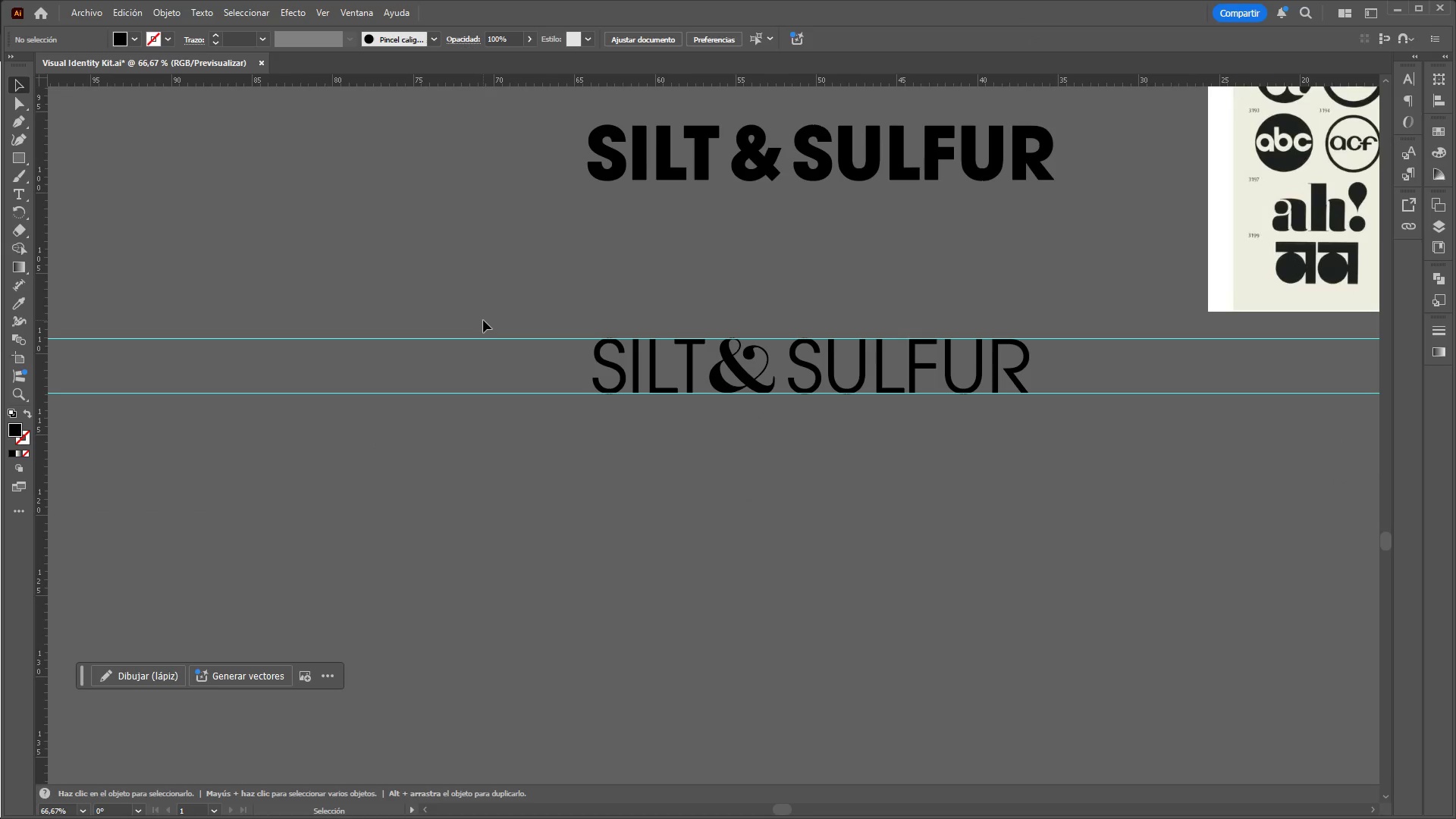 
left_click_drag(start_coordinate=[482, 306], to_coordinate=[515, 508])
 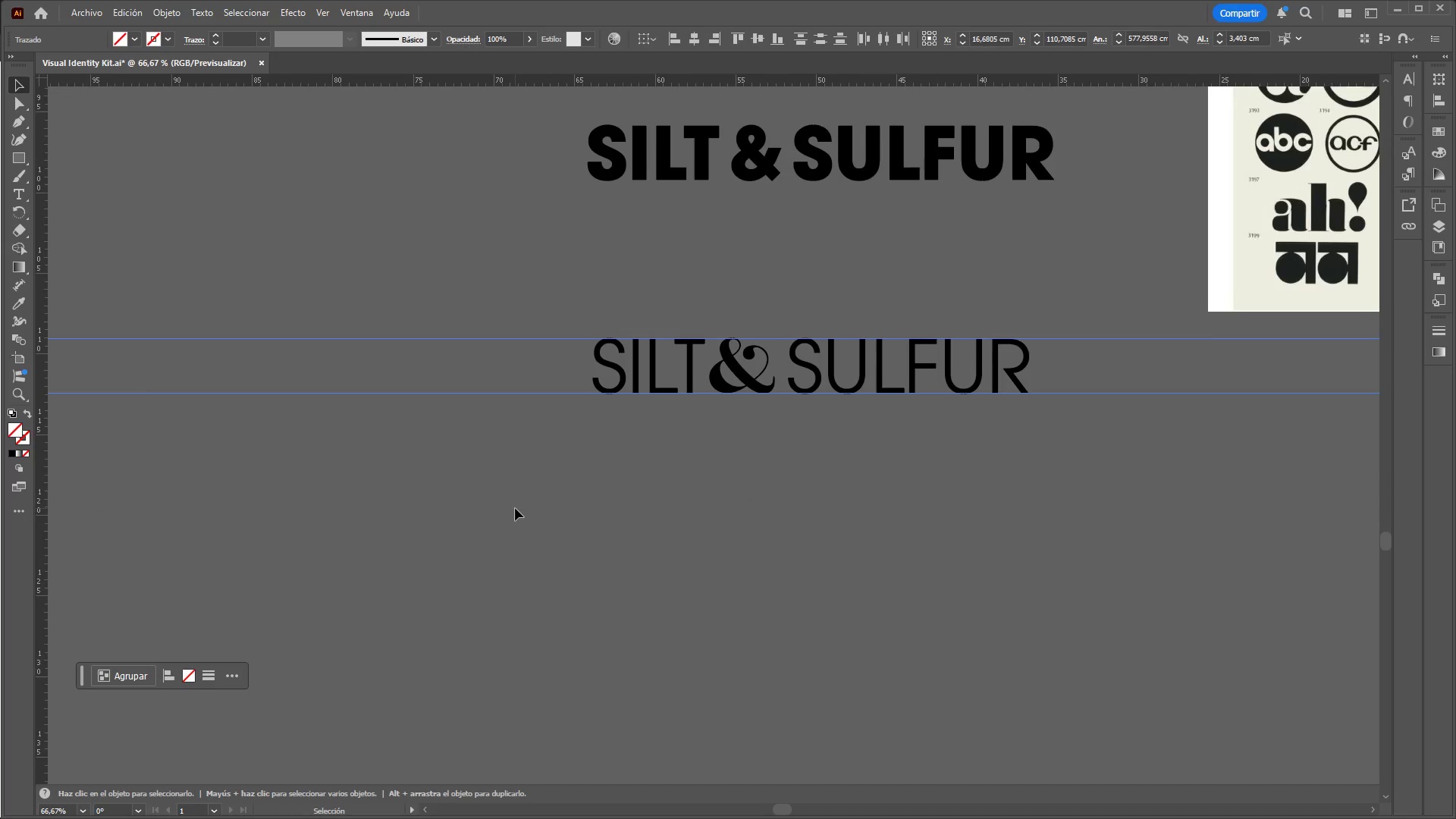 
hold_key(key=ControlLeft, duration=1.52)
 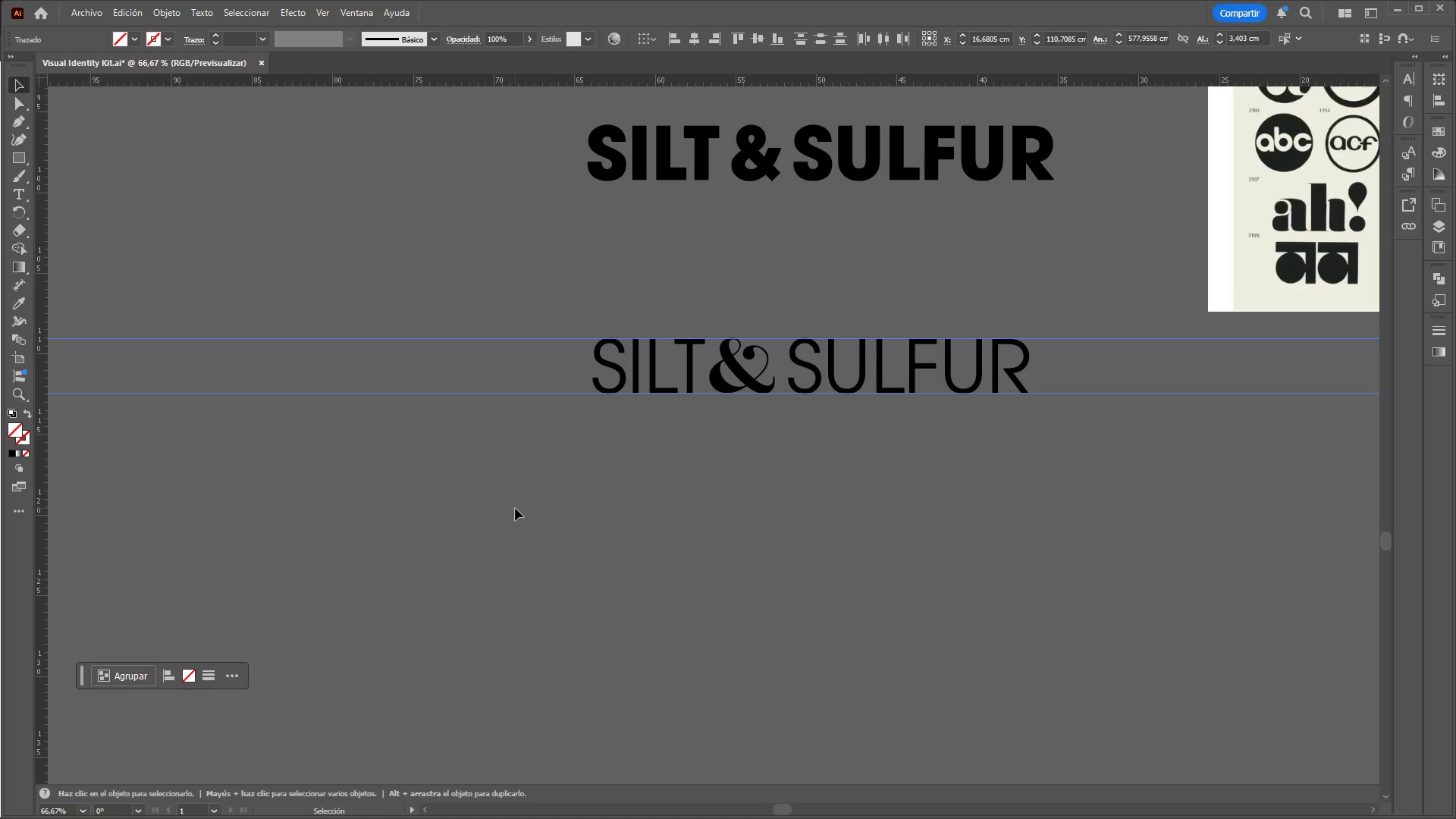 
hold_key(key=ControlLeft, duration=0.38)
 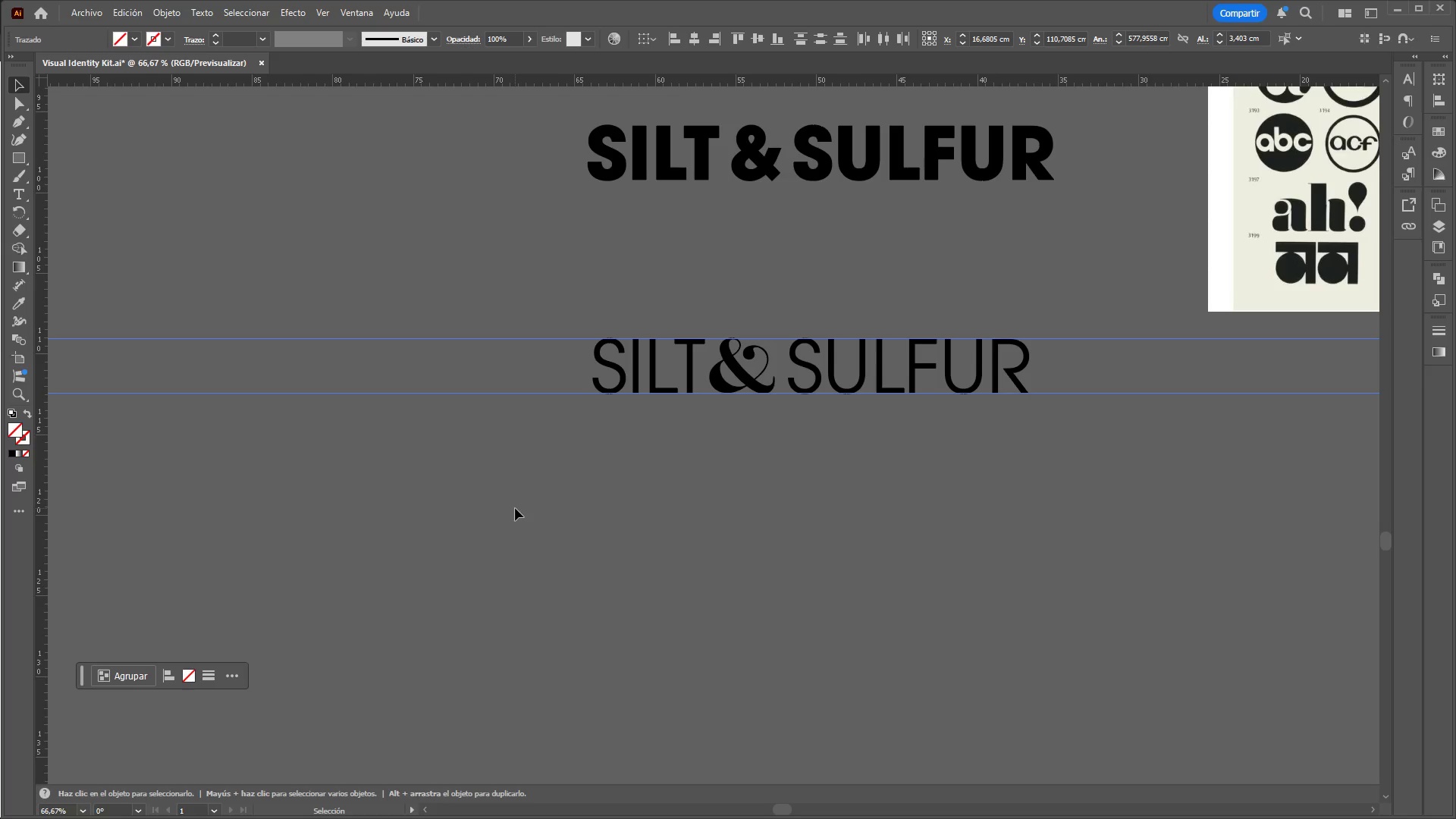 
left_click([515, 508])
 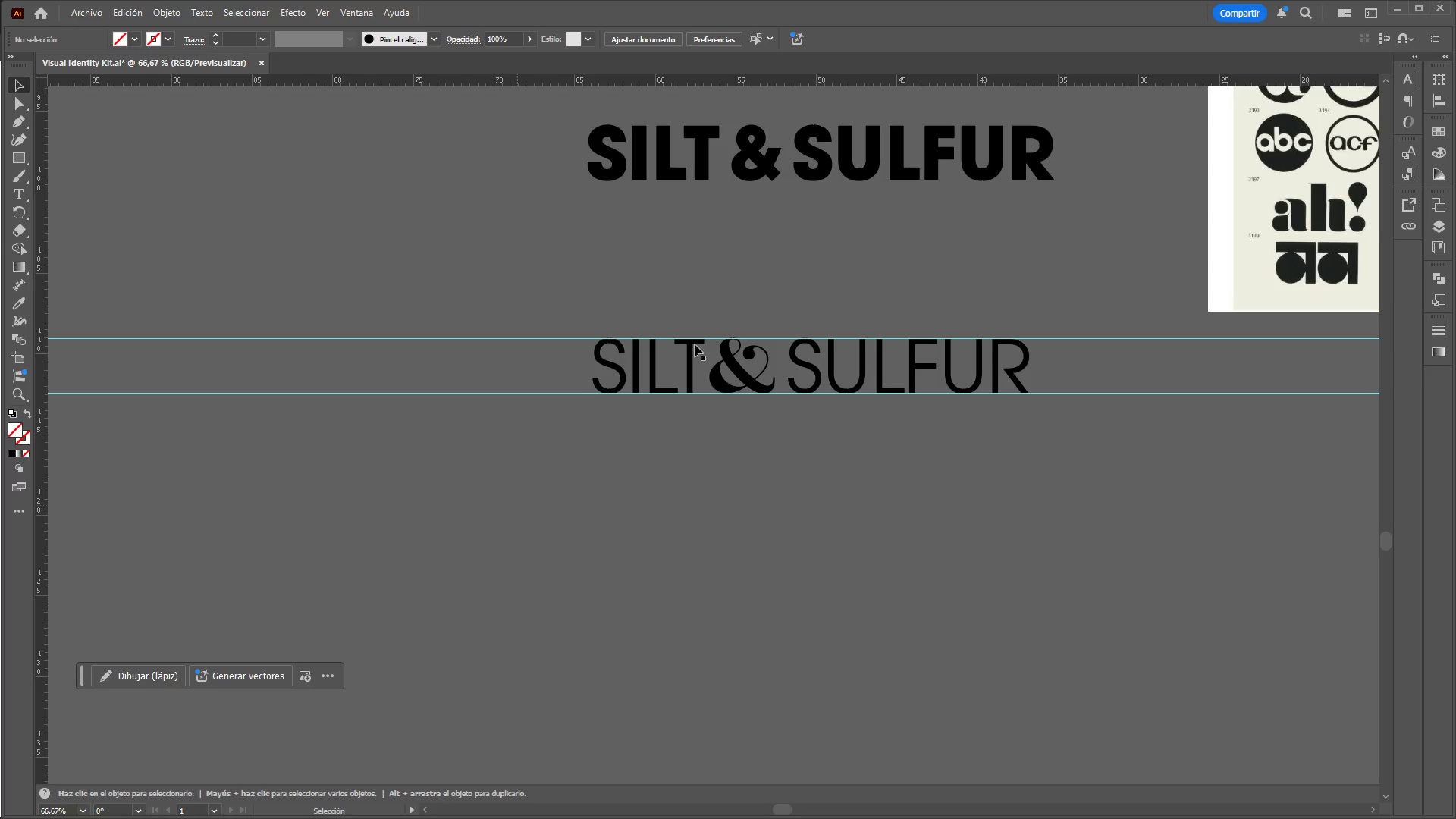 
hold_key(key=ControlLeft, duration=1.03)
hold_key(key=AltLeft, duration=1.0)
scroll: coordinate [674, 349], scroll_direction: up, amount: 4.0
 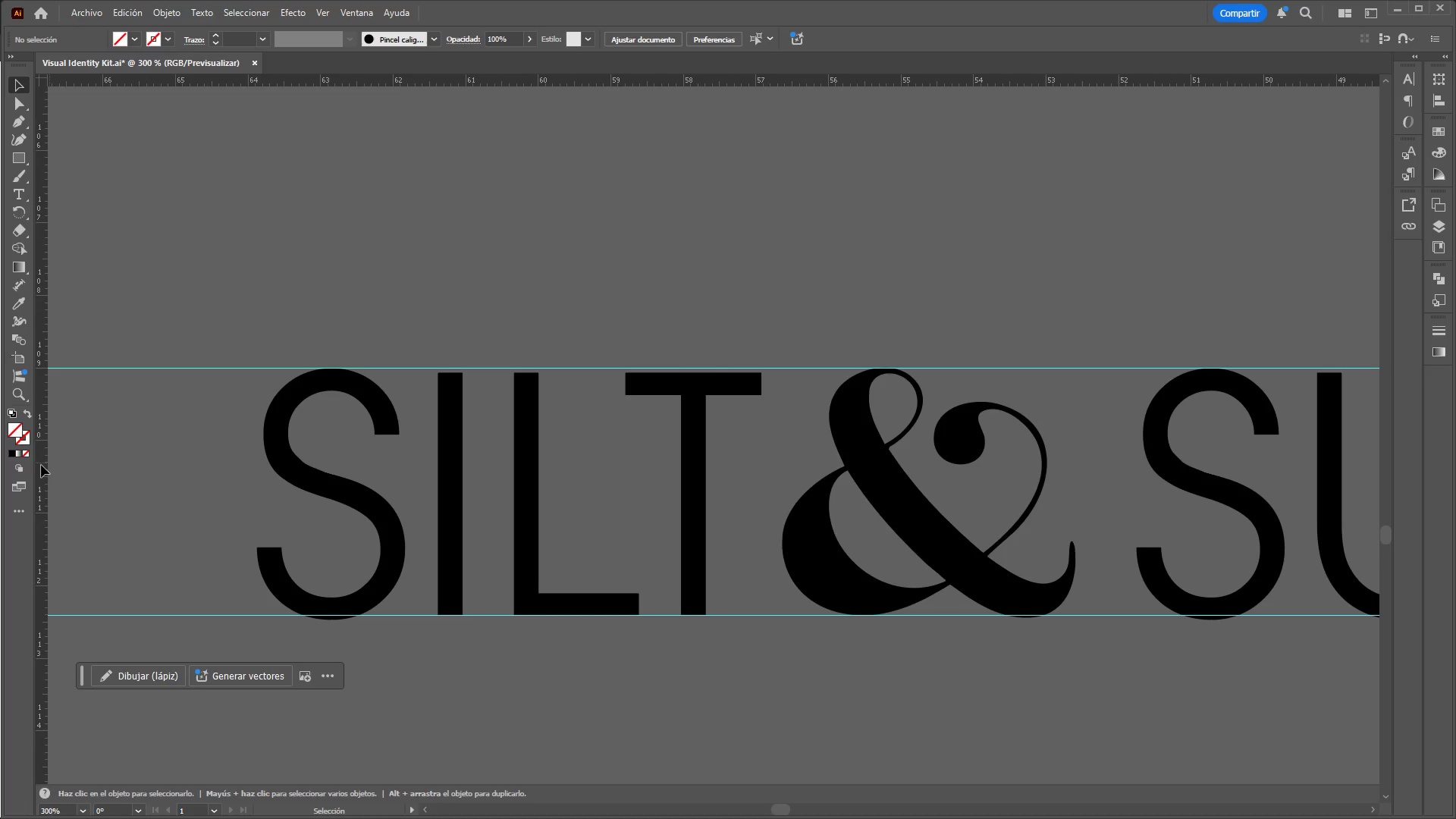 
left_click_drag(start_coordinate=[39, 468], to_coordinate=[682, 498])
 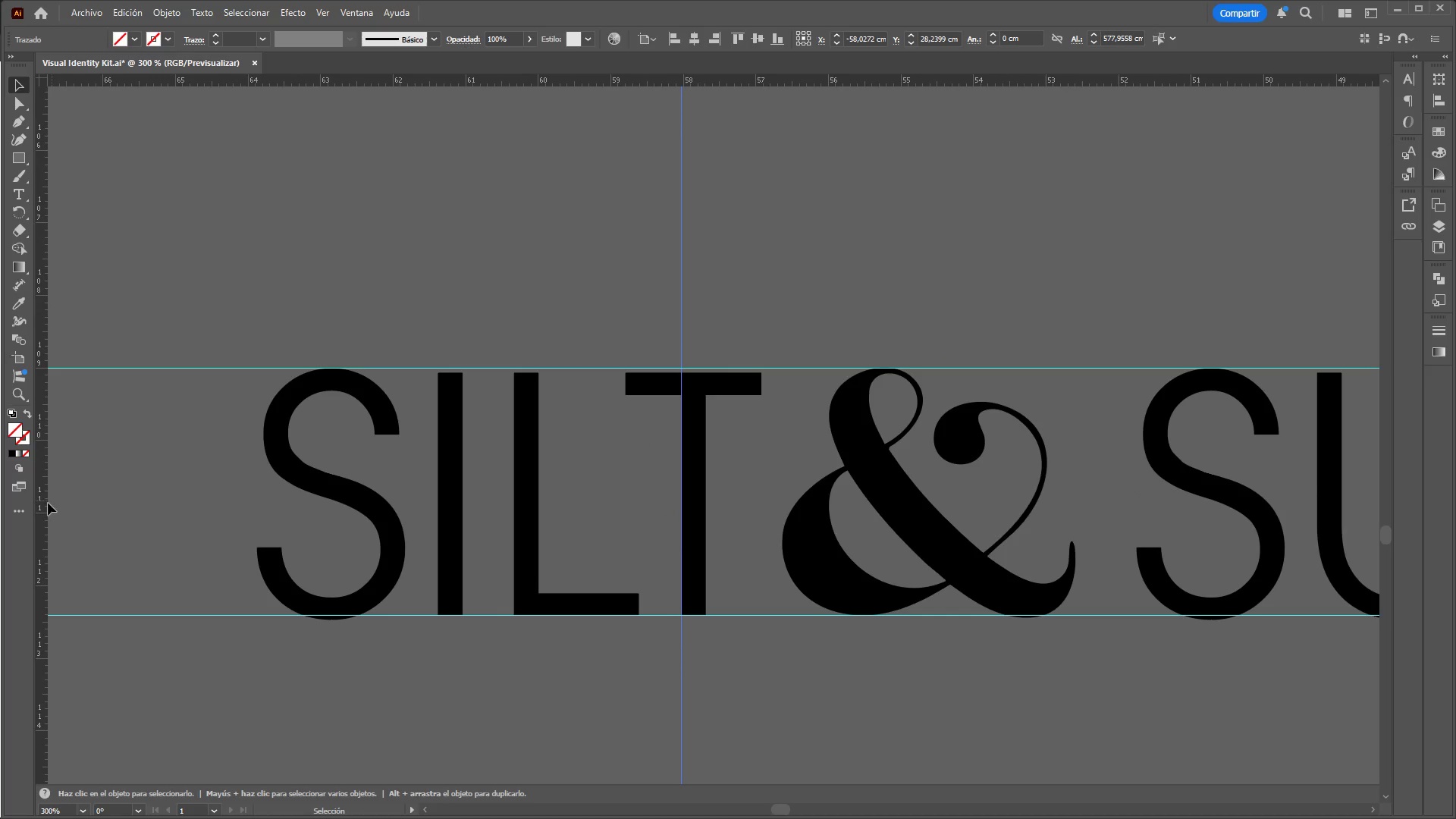 
left_click_drag(start_coordinate=[39, 508], to_coordinate=[707, 568])
 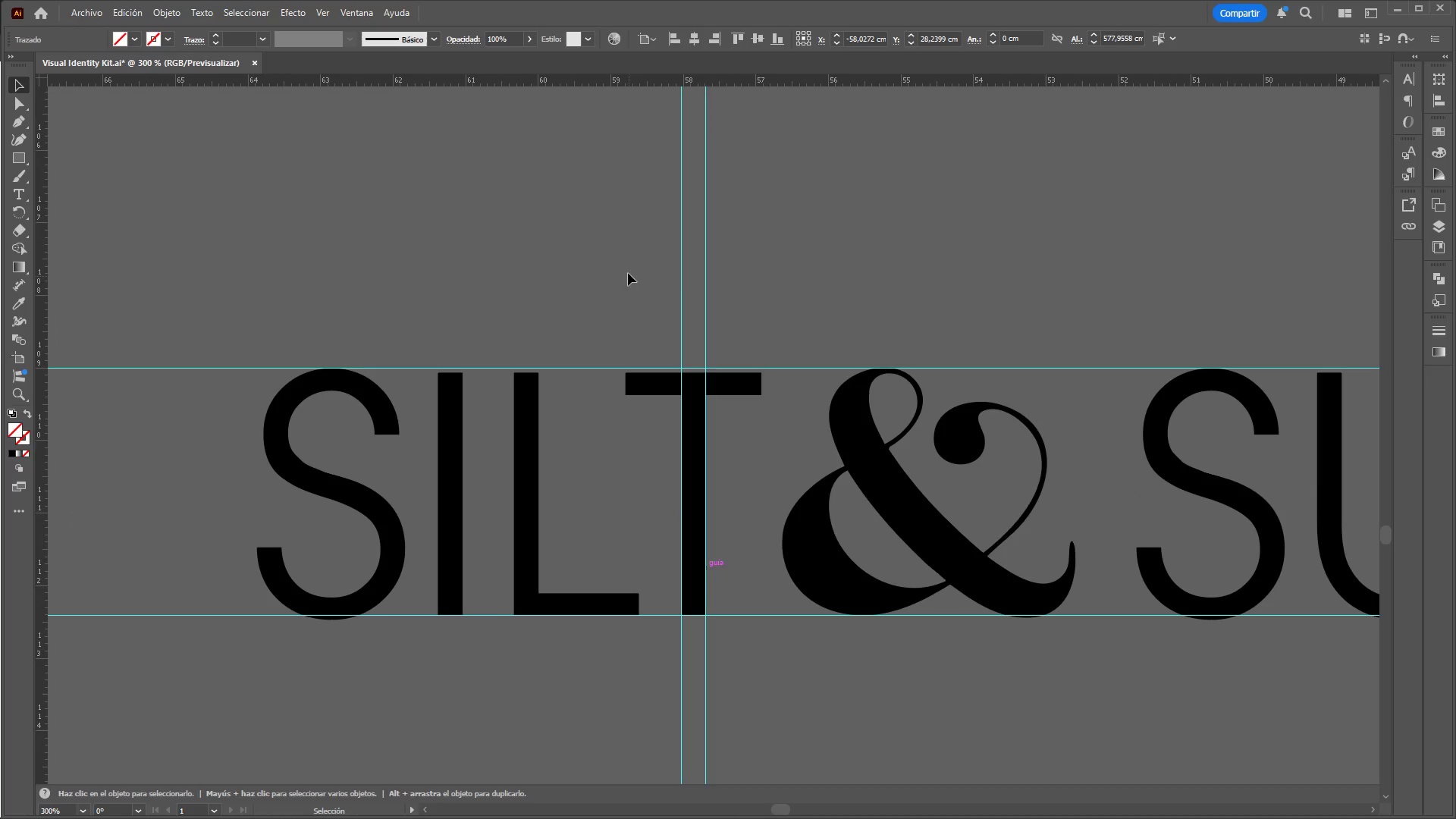 
left_click_drag(start_coordinate=[628, 273], to_coordinate=[761, 304])
 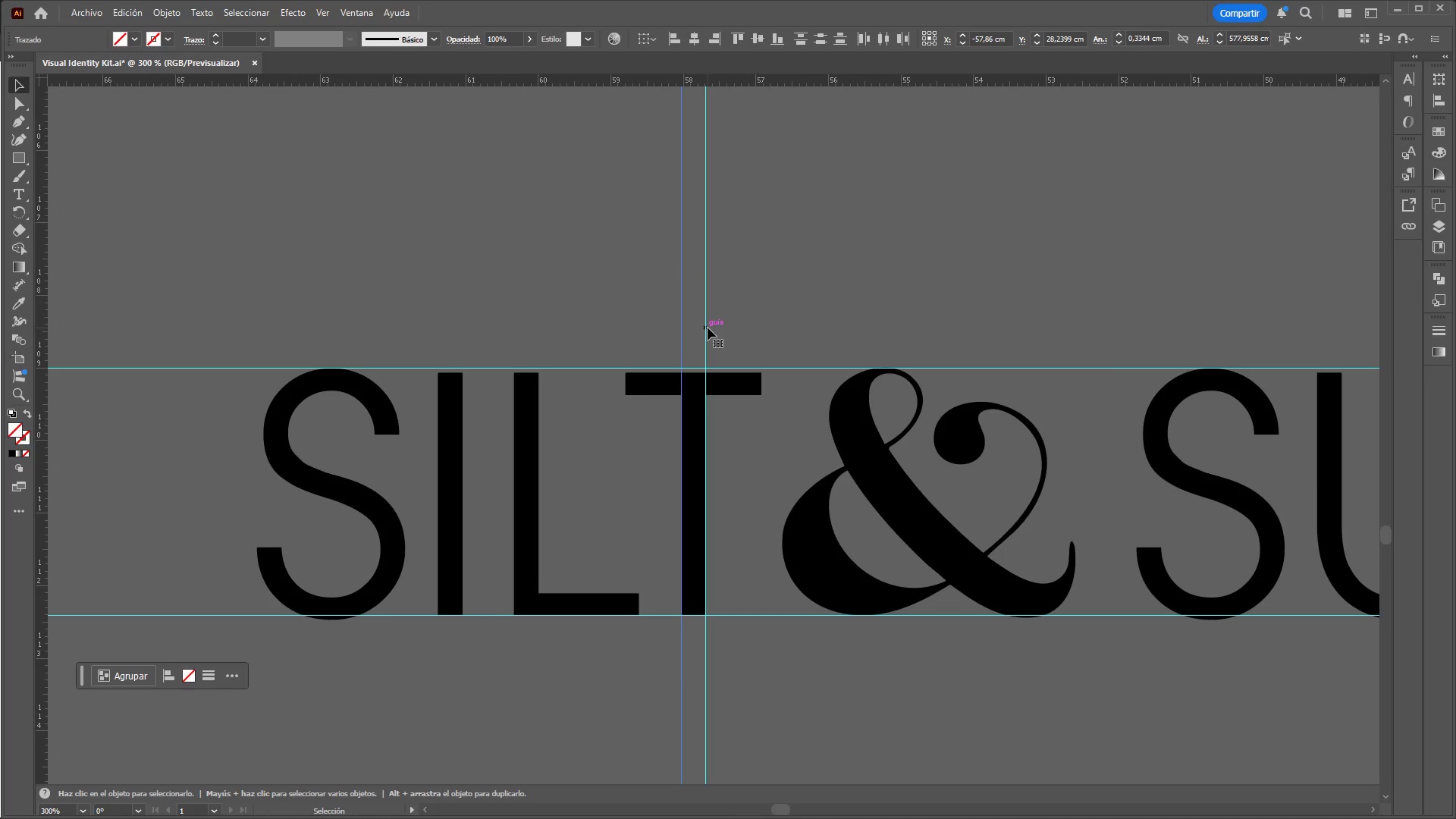 
left_click_drag(start_coordinate=[708, 328], to_coordinate=[787, 446])
 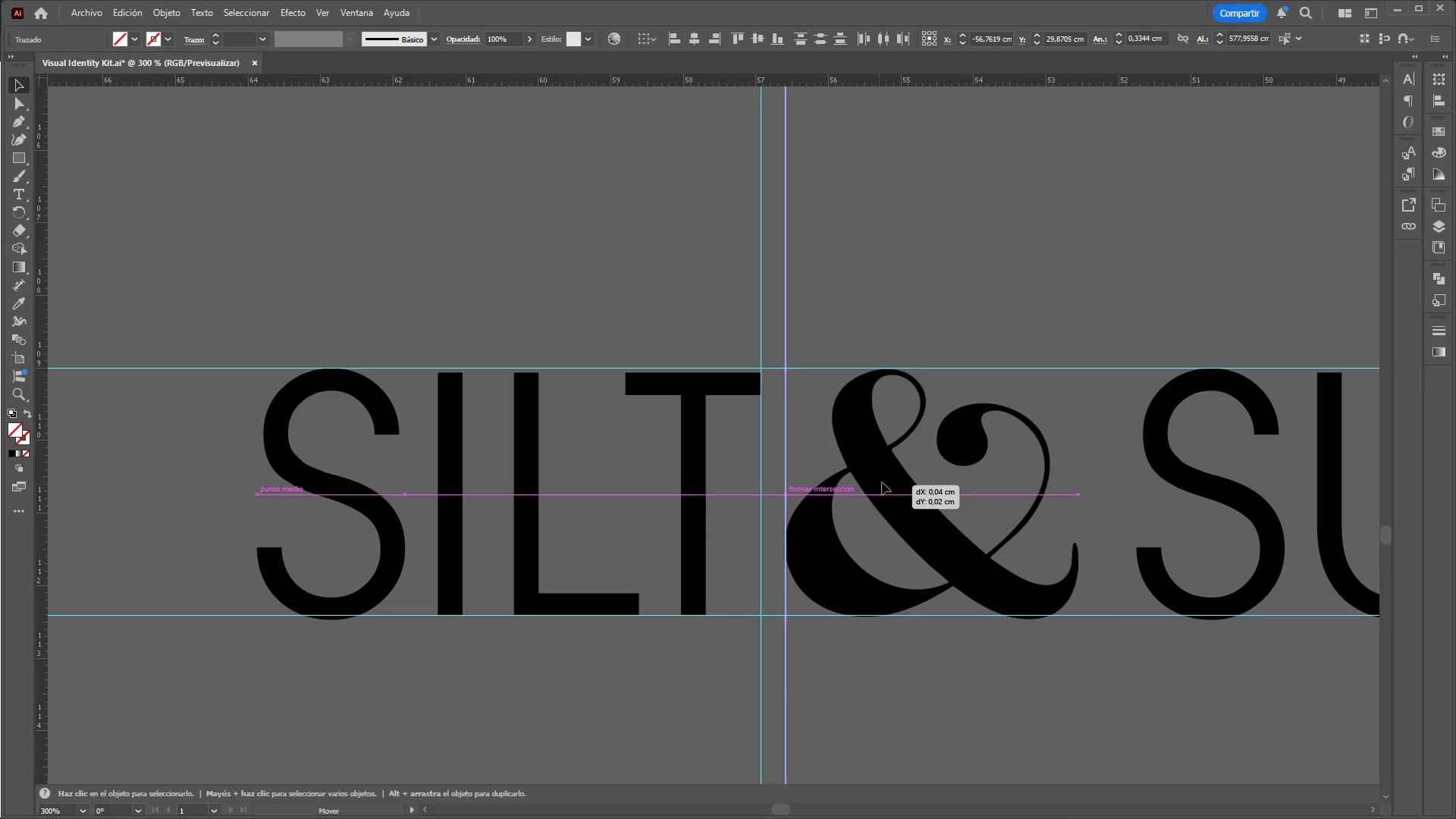 
left_click_drag(start_coordinate=[654, 308], to_coordinate=[813, 325])
 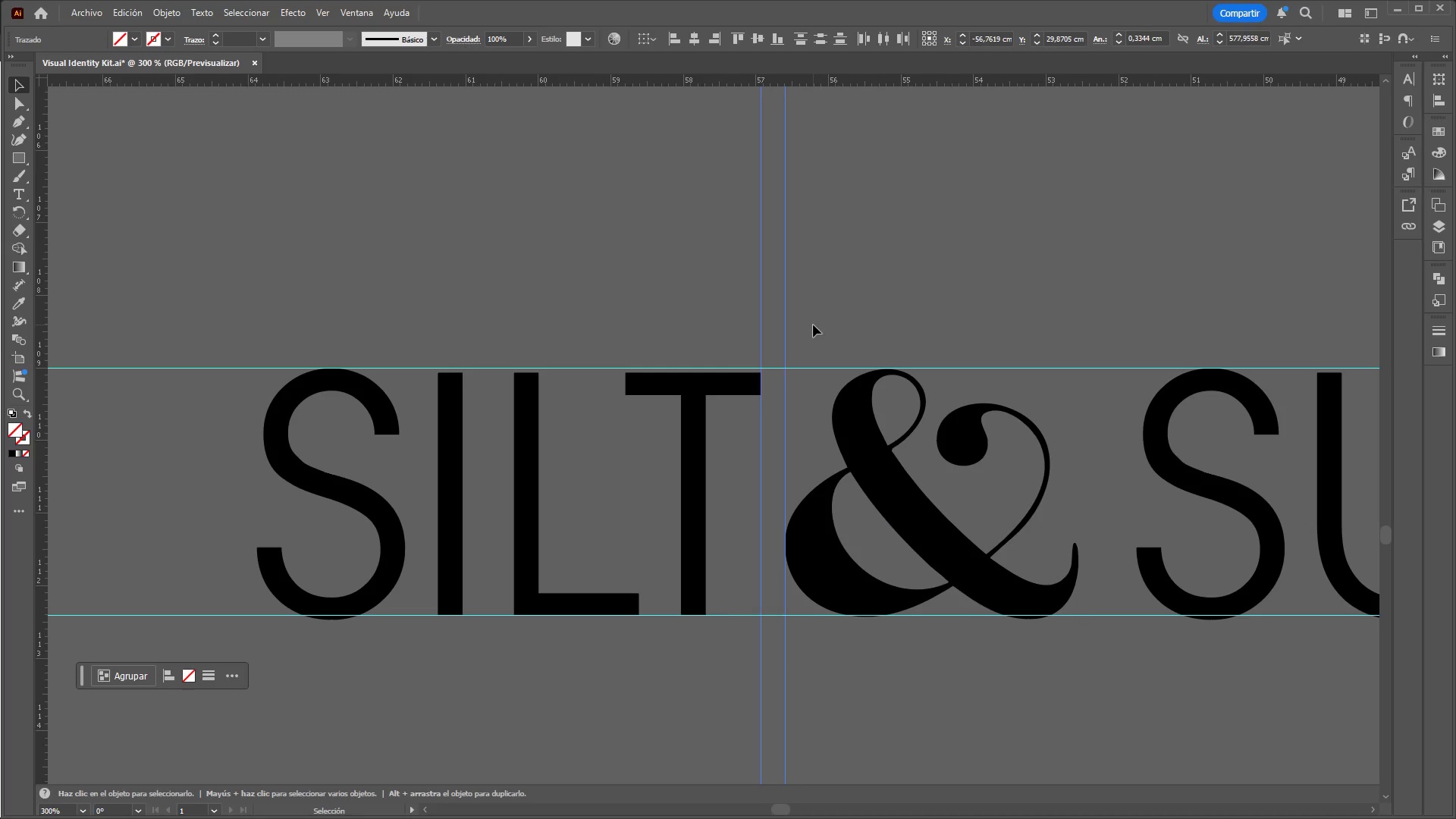 
key(Control+C)
 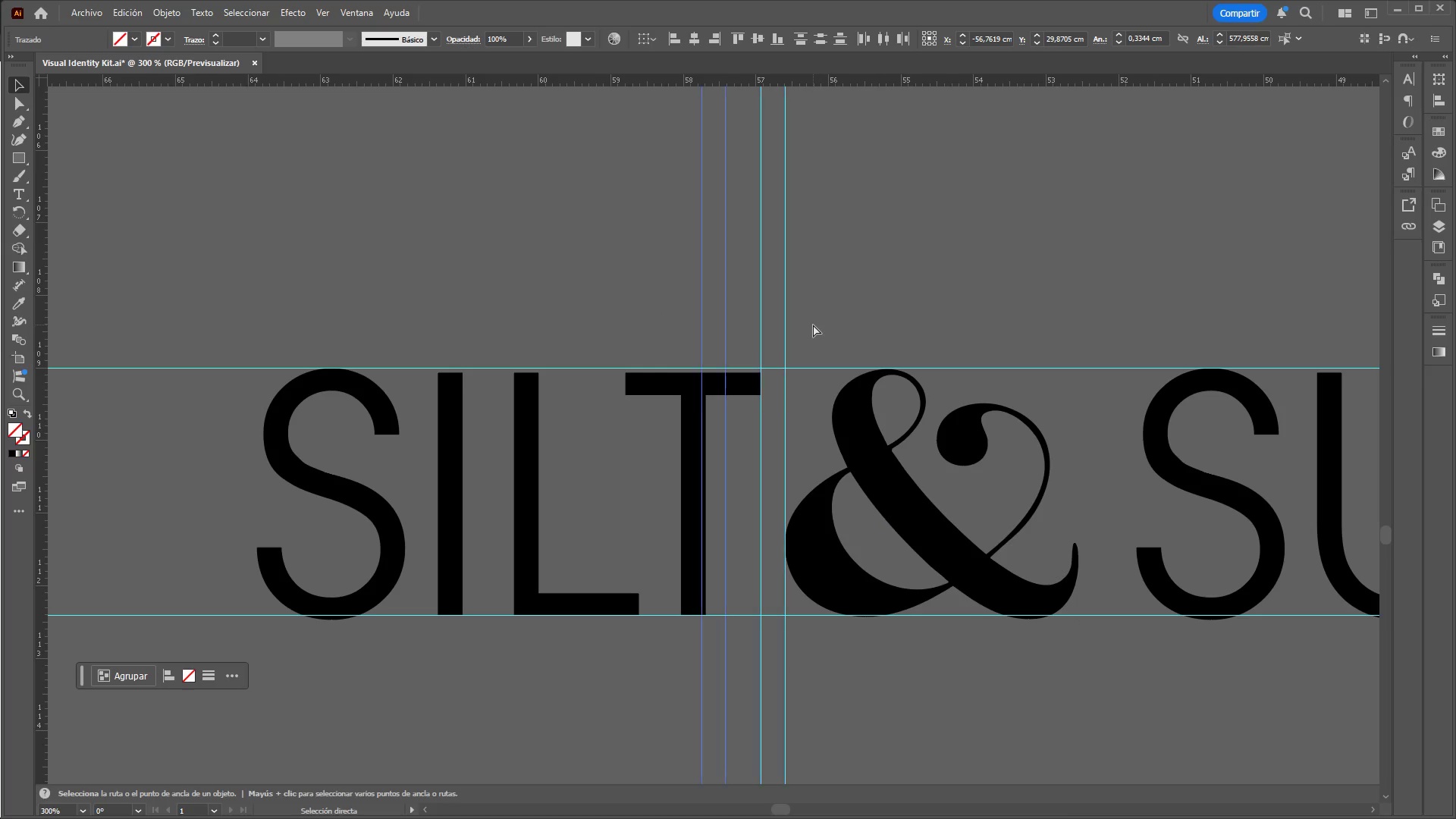 
key(Control+V)
 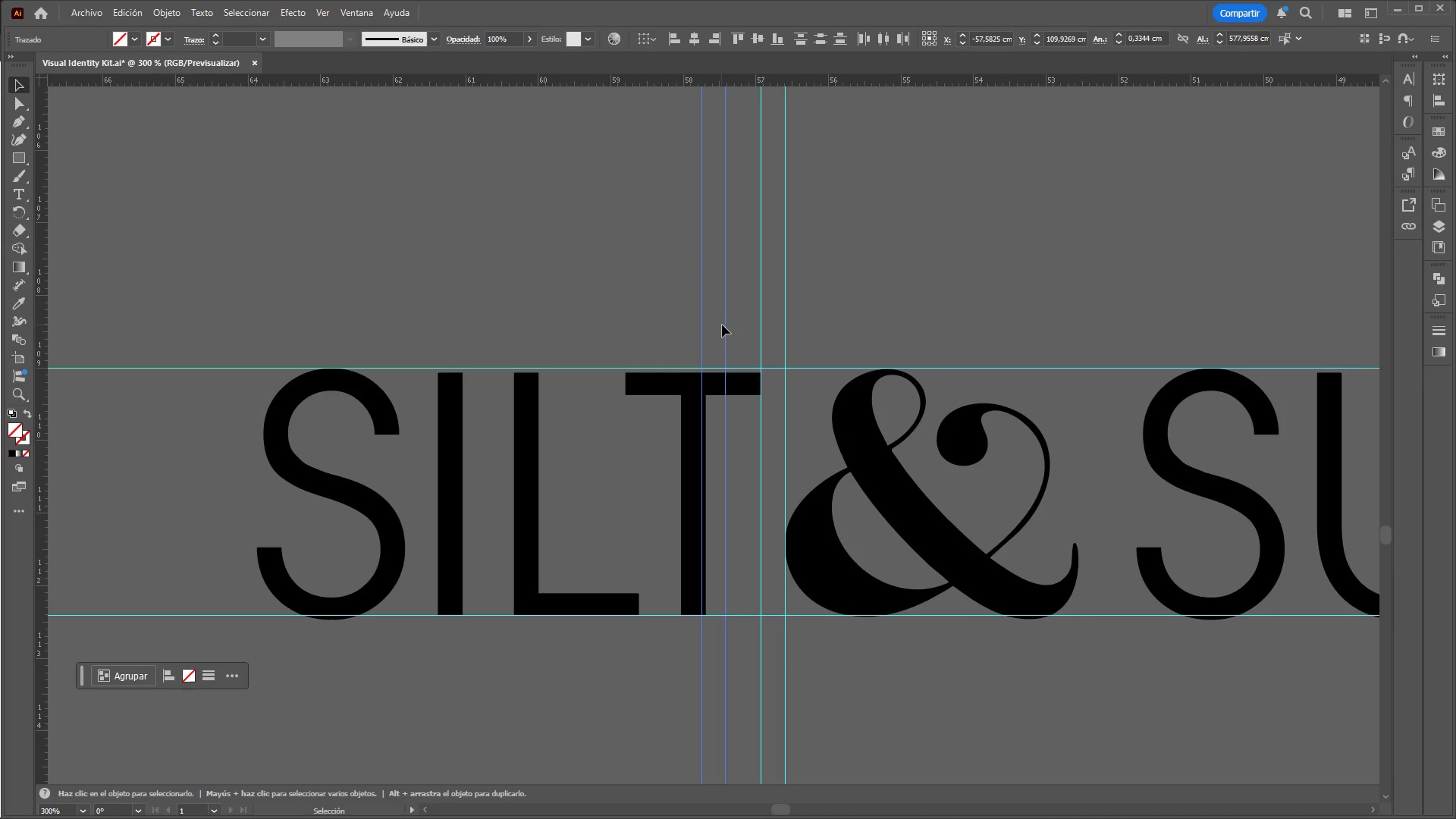 
left_click_drag(start_coordinate=[726, 328], to_coordinate=[1103, 363])
 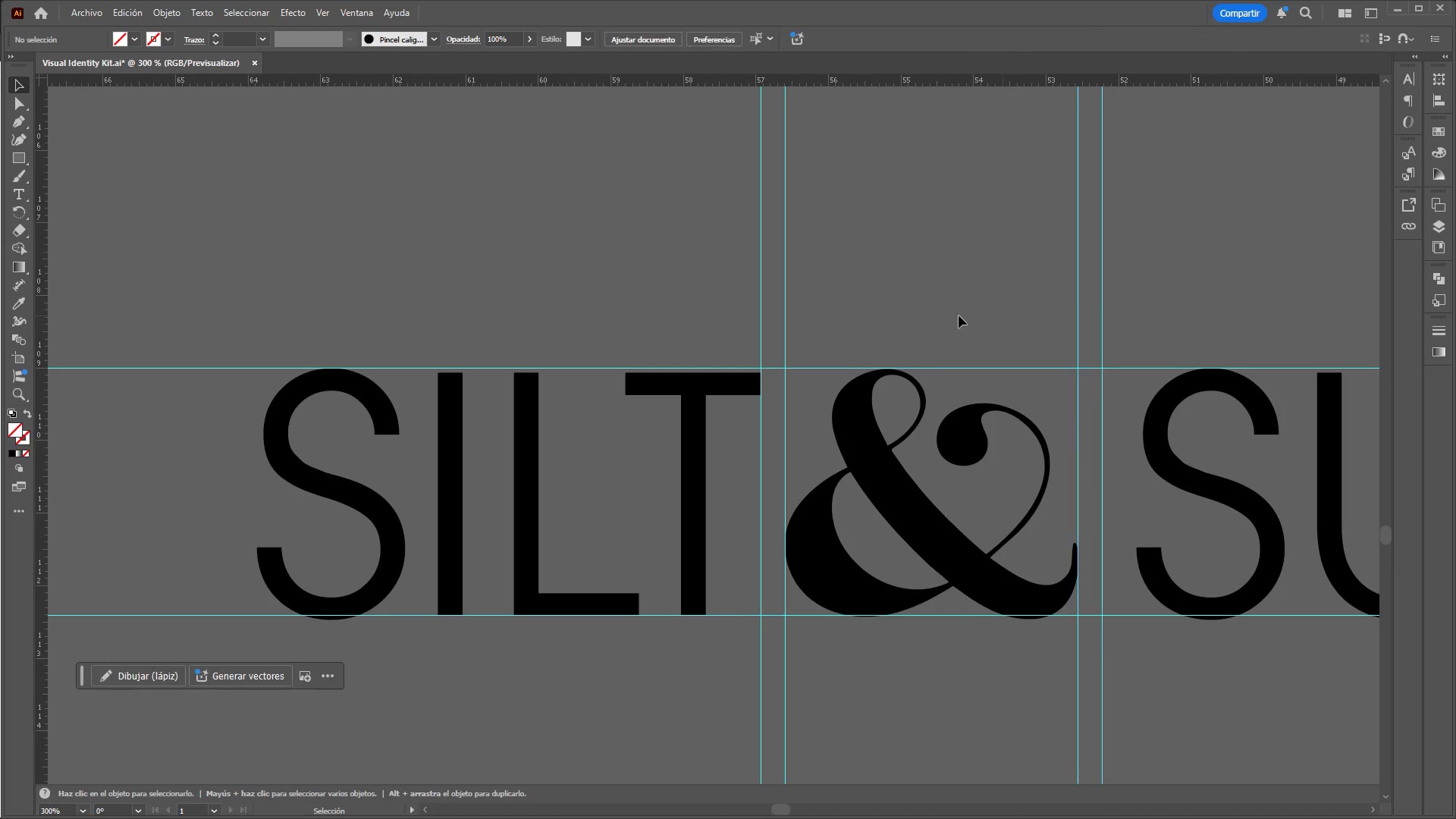 
hold_key(key=ControlLeft, duration=0.67)
hold_key(key=AltLeft, duration=0.64)
scroll: coordinate [873, 367], scroll_direction: down, amount: 1.0
 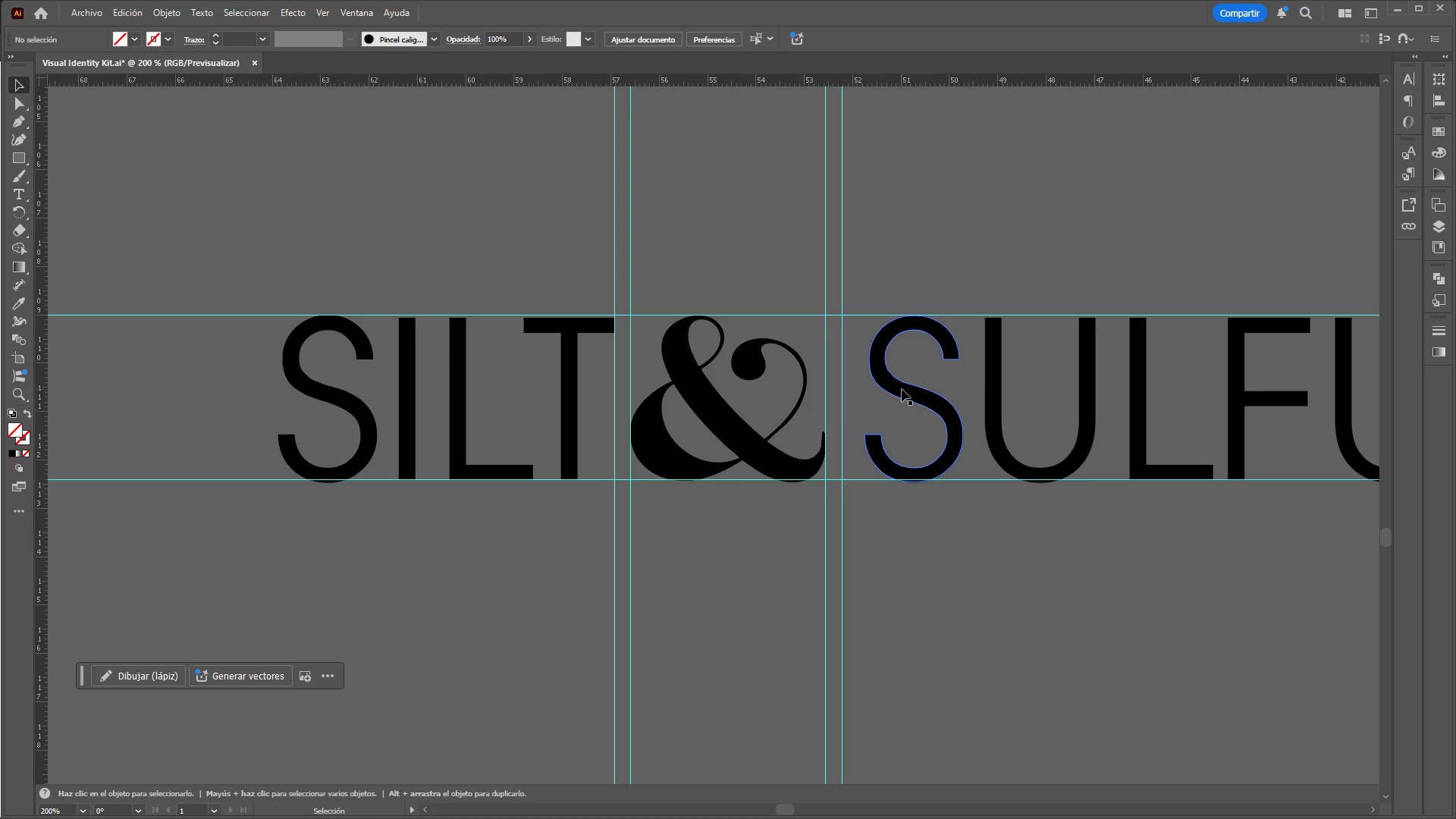 
left_click_drag(start_coordinate=[902, 389], to_coordinate=[891, 390])
 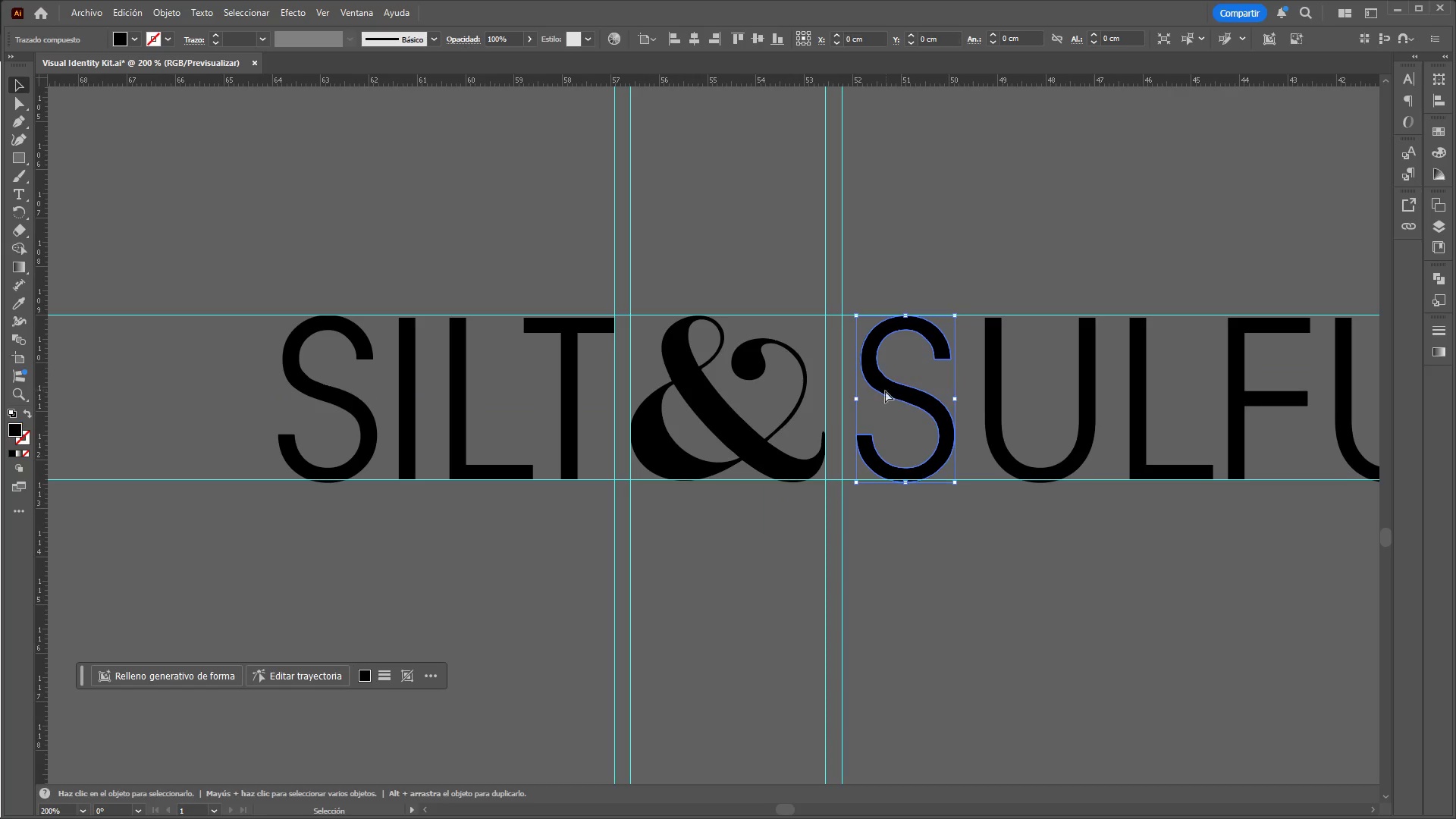 
key(Control+ControlLeft)
 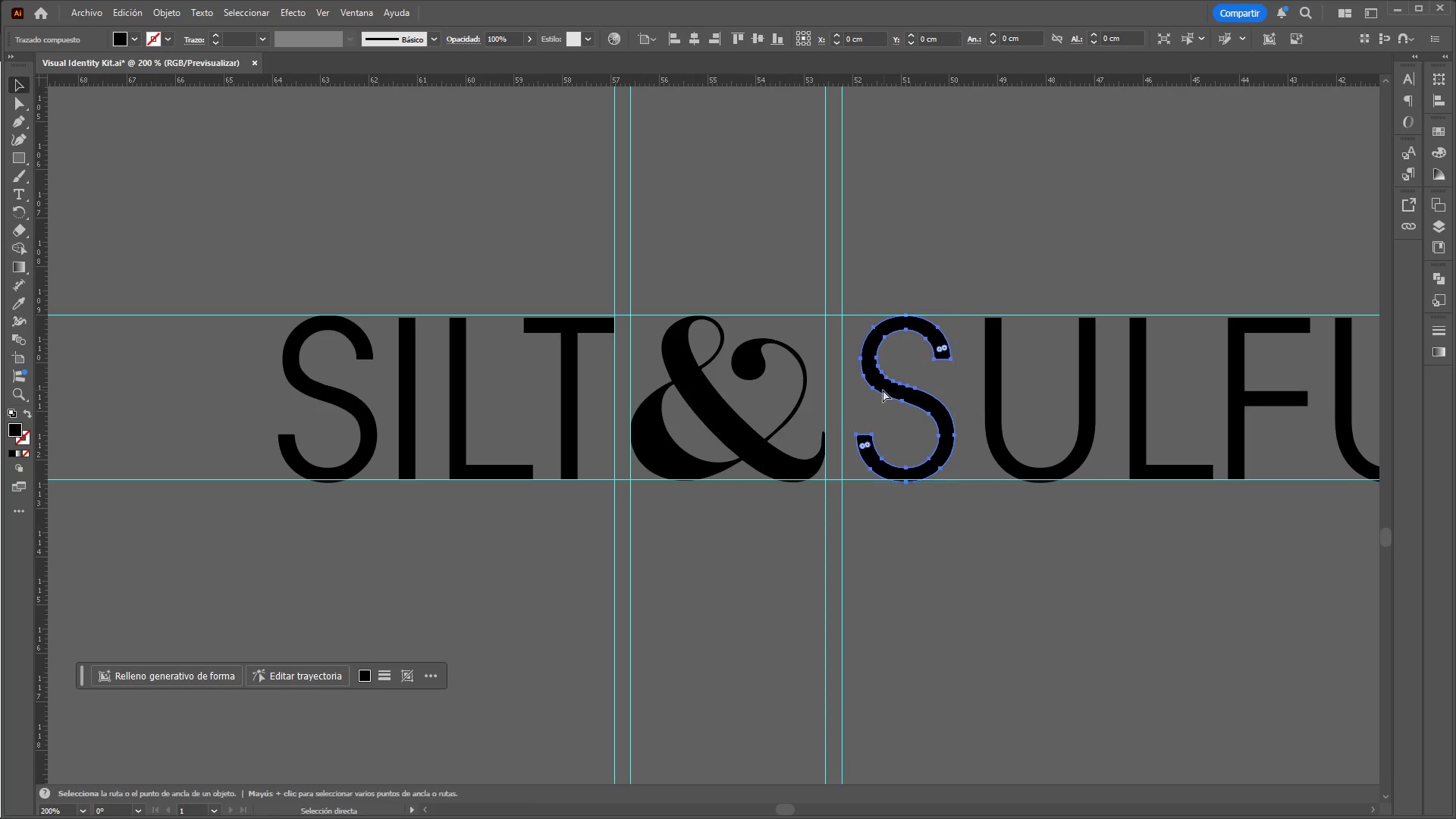 
key(Control+Z)
 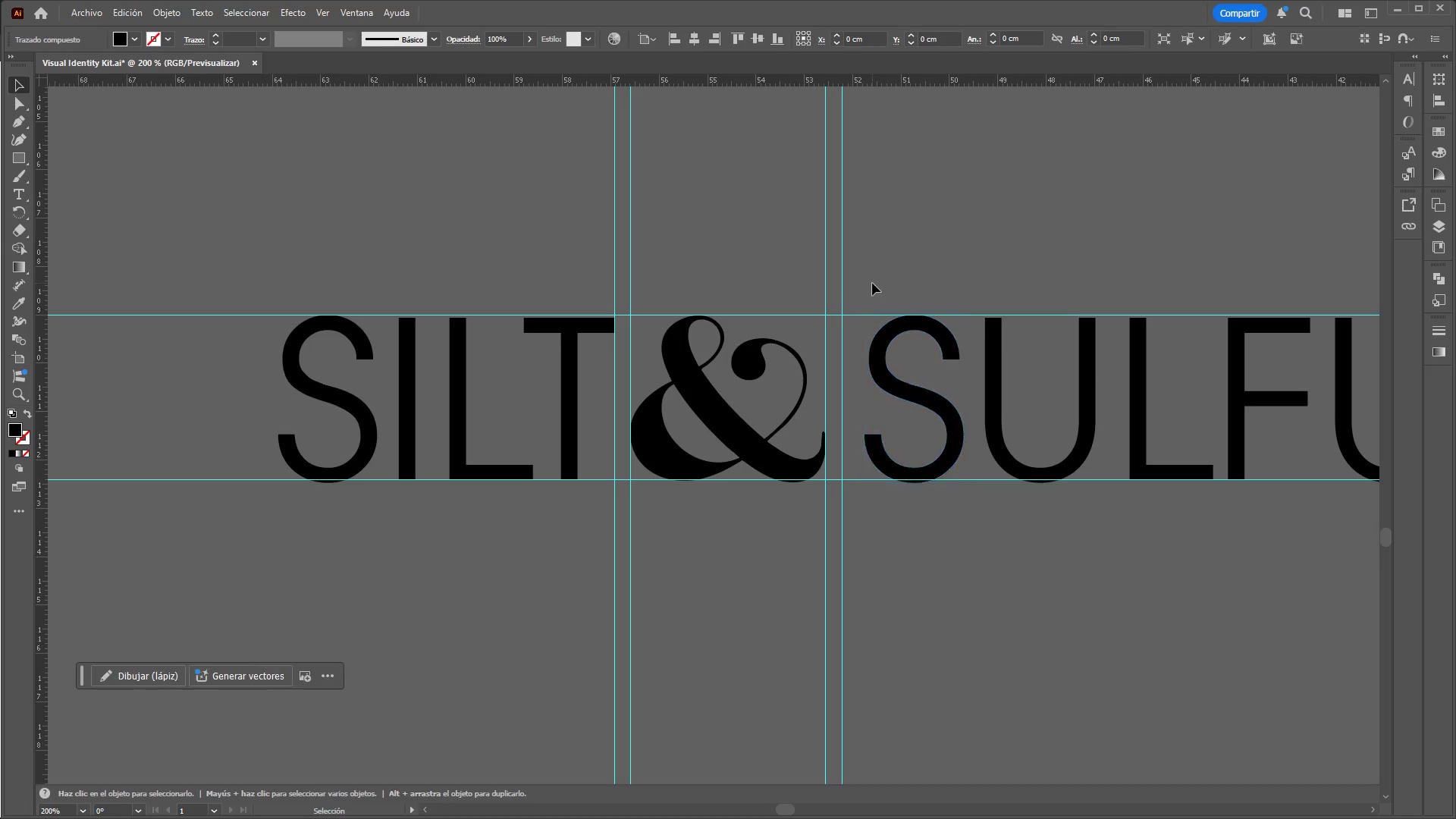 
hold_key(key=ControlLeft, duration=0.78)
hold_key(key=AltLeft, duration=0.73)
scroll: coordinate [1051, 327], scroll_direction: down, amount: 1.0
 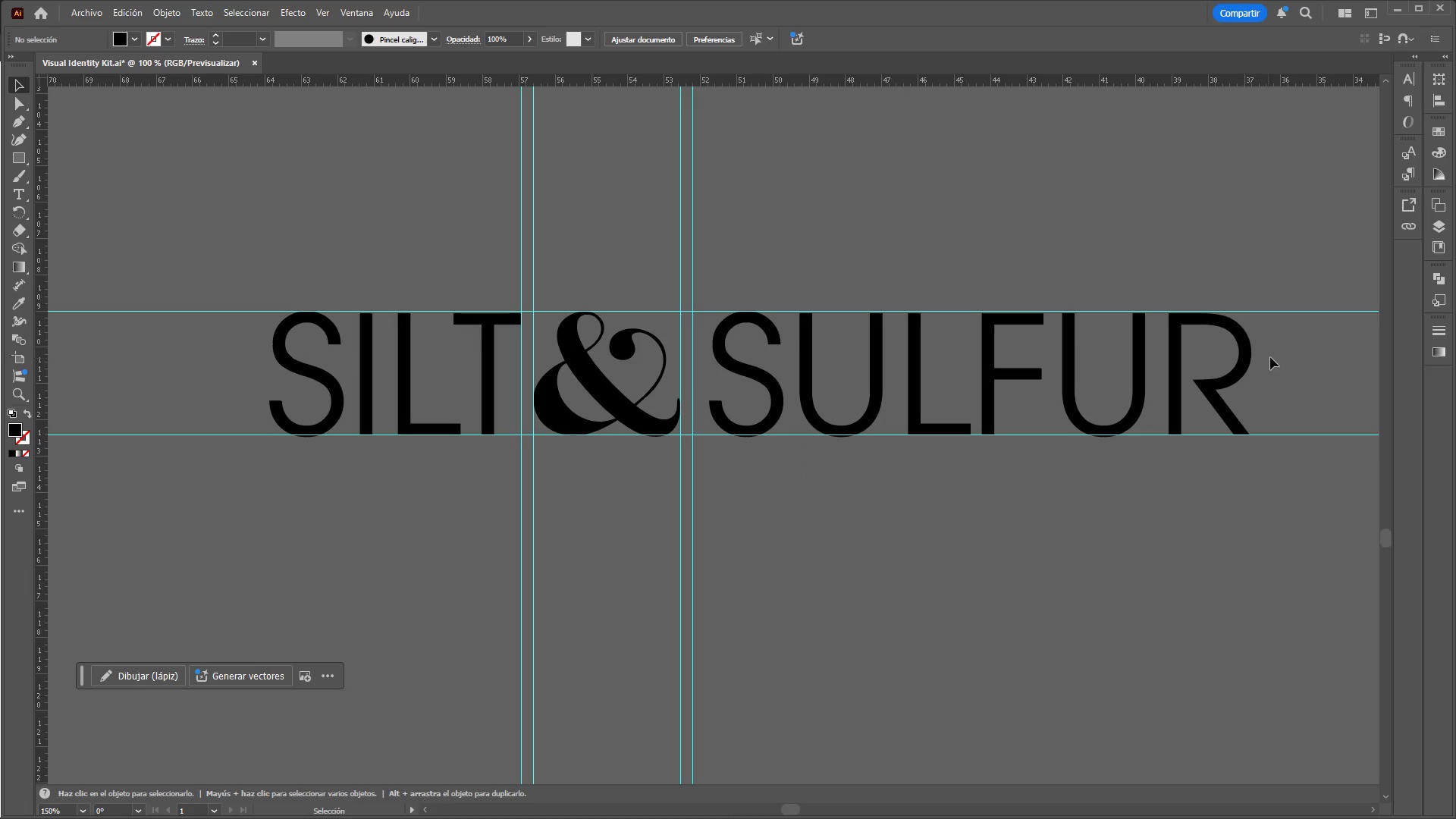 
left_click_drag(start_coordinate=[1288, 350], to_coordinate=[758, 395])
 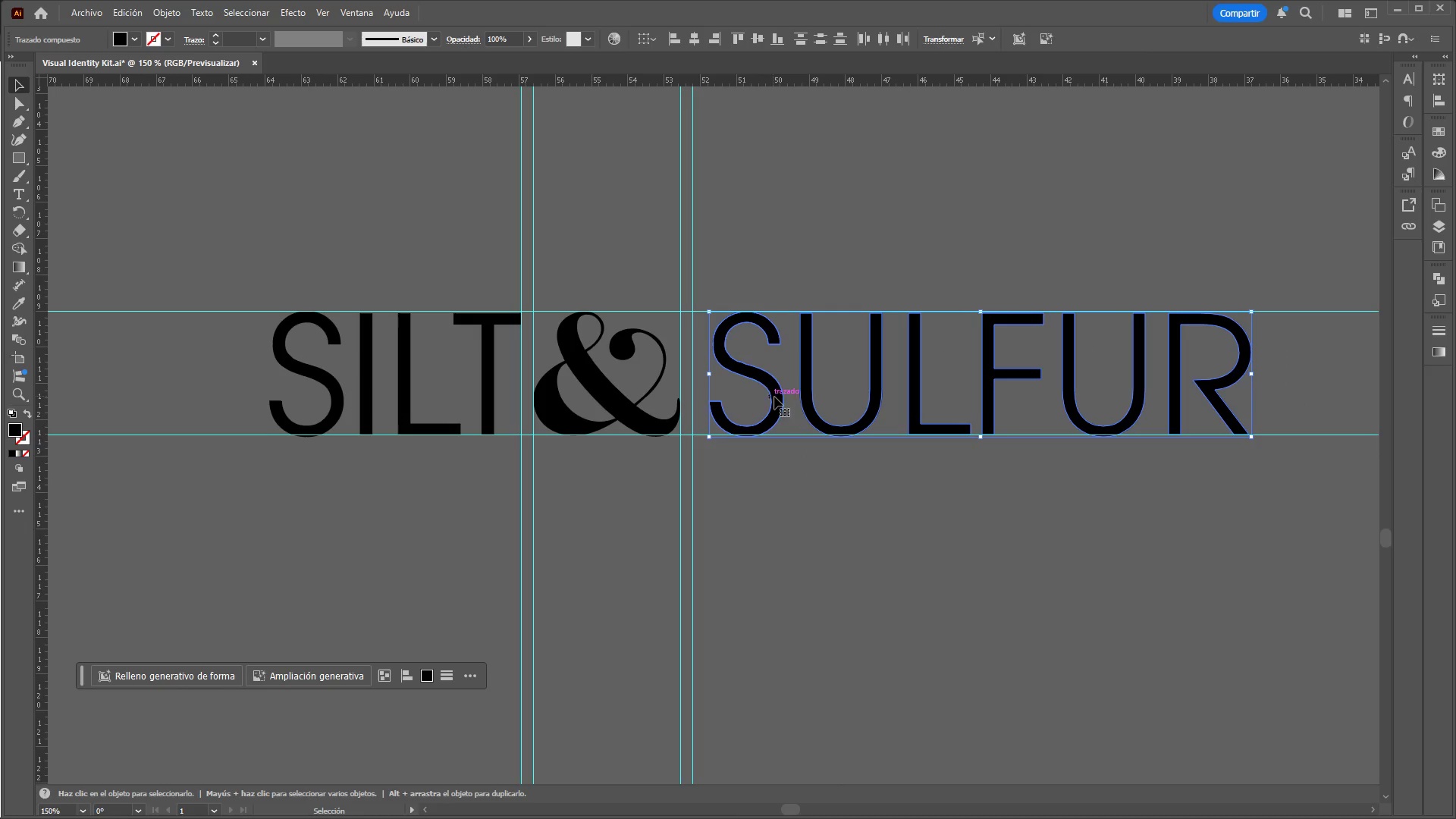 
left_click_drag(start_coordinate=[775, 397], to_coordinate=[760, 397])
 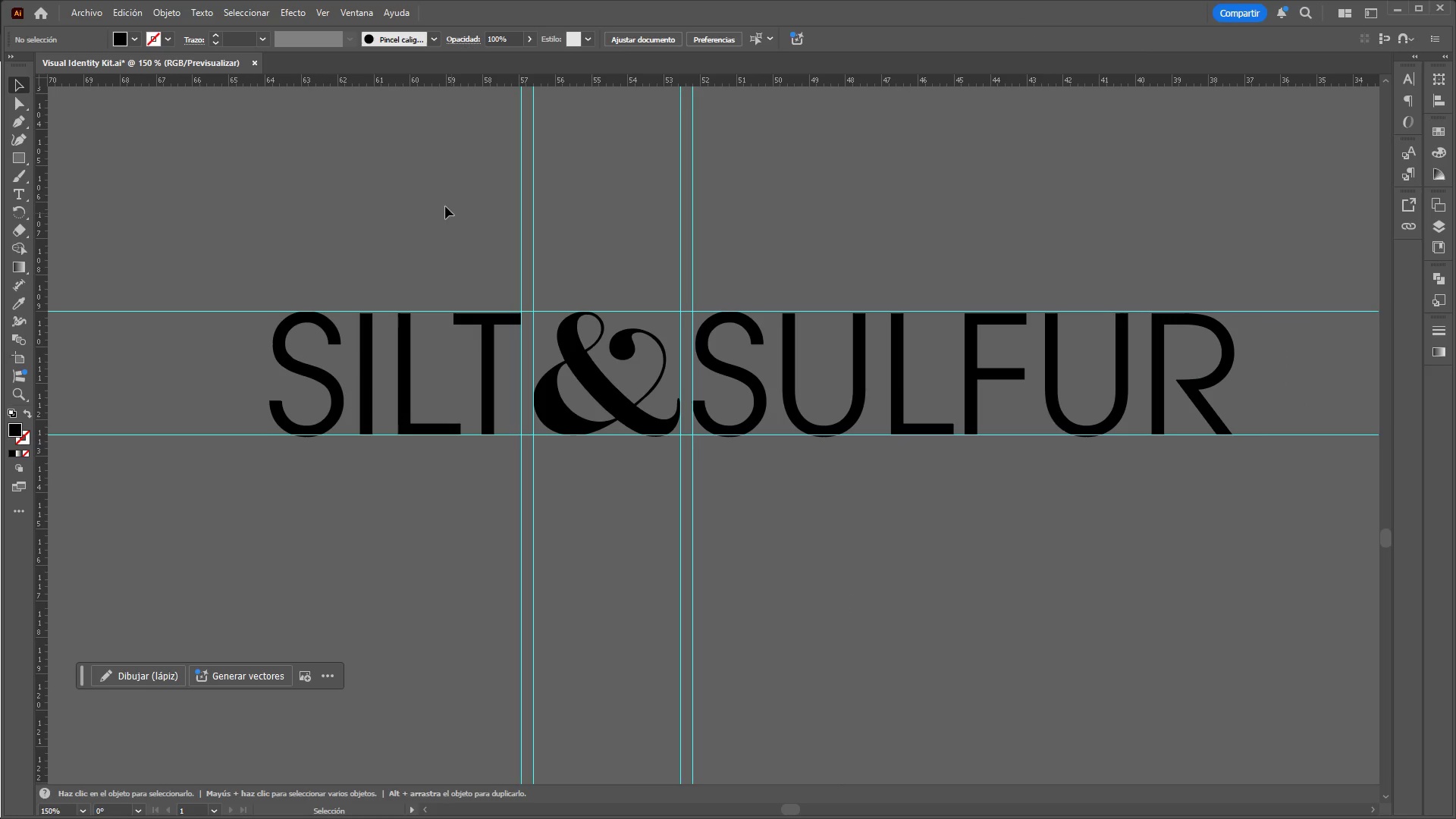 
left_click_drag(start_coordinate=[449, 187], to_coordinate=[789, 225])
 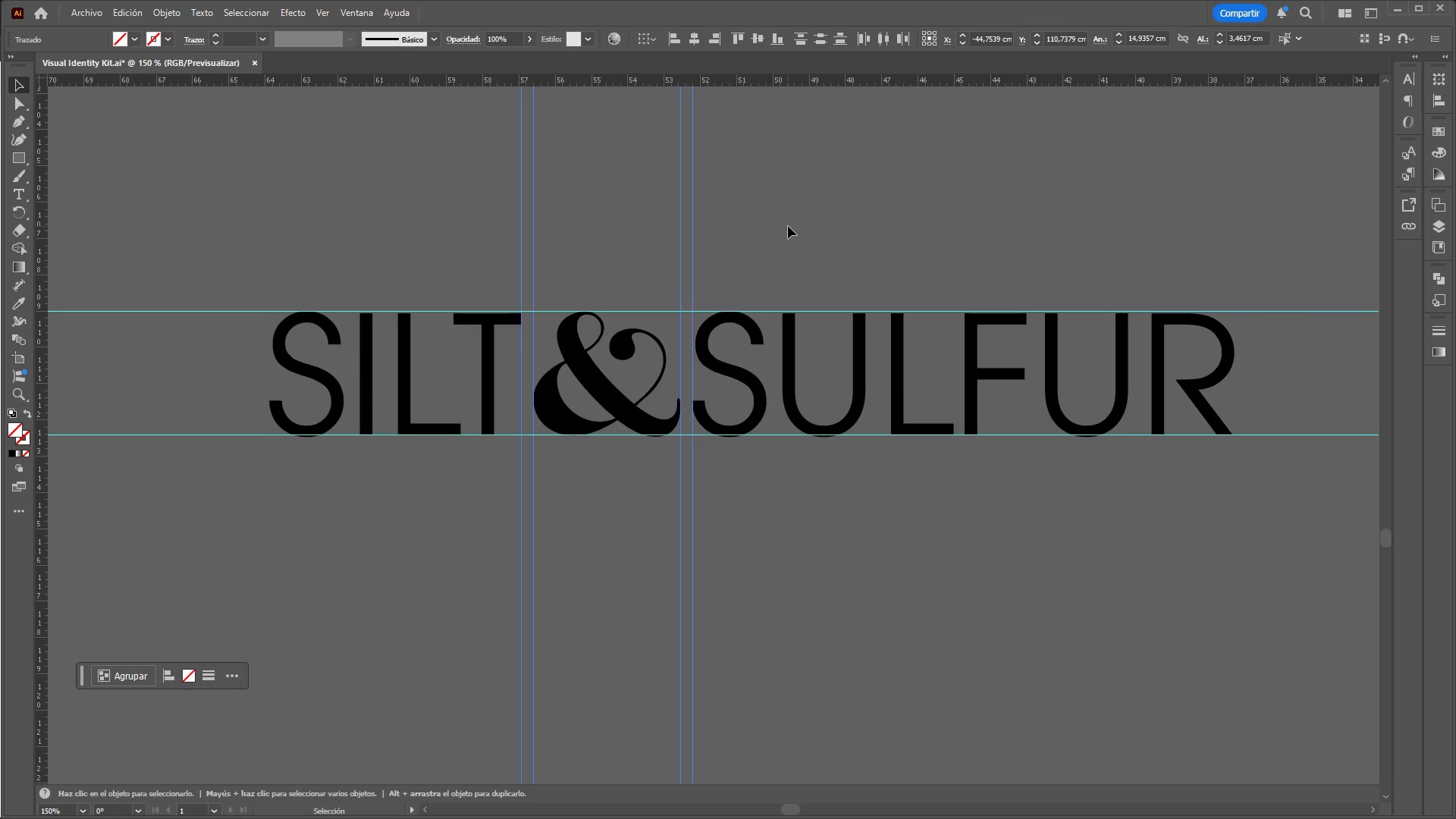 
key(Control+X)
 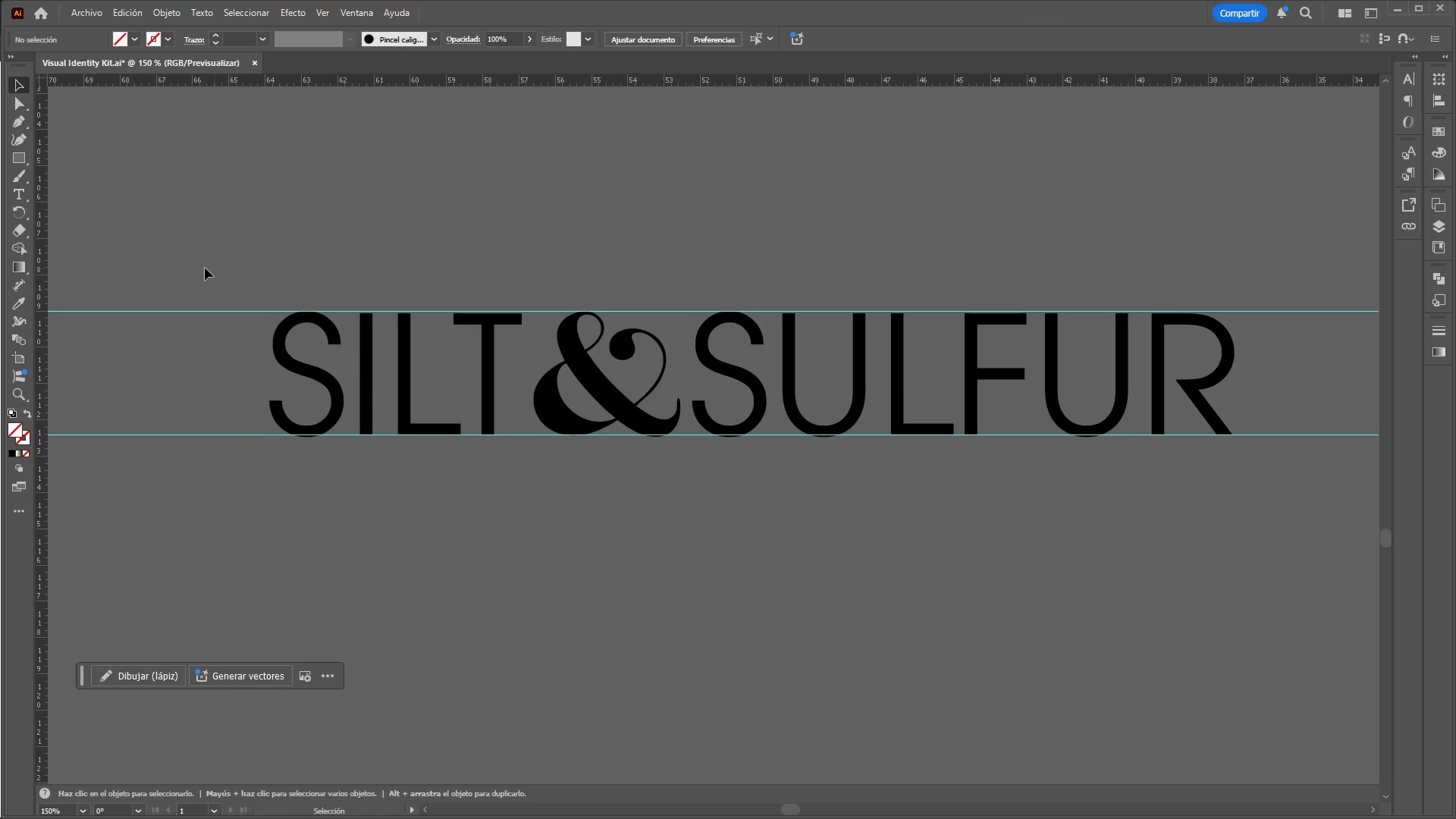 
left_click_drag(start_coordinate=[187, 281], to_coordinate=[224, 480])
 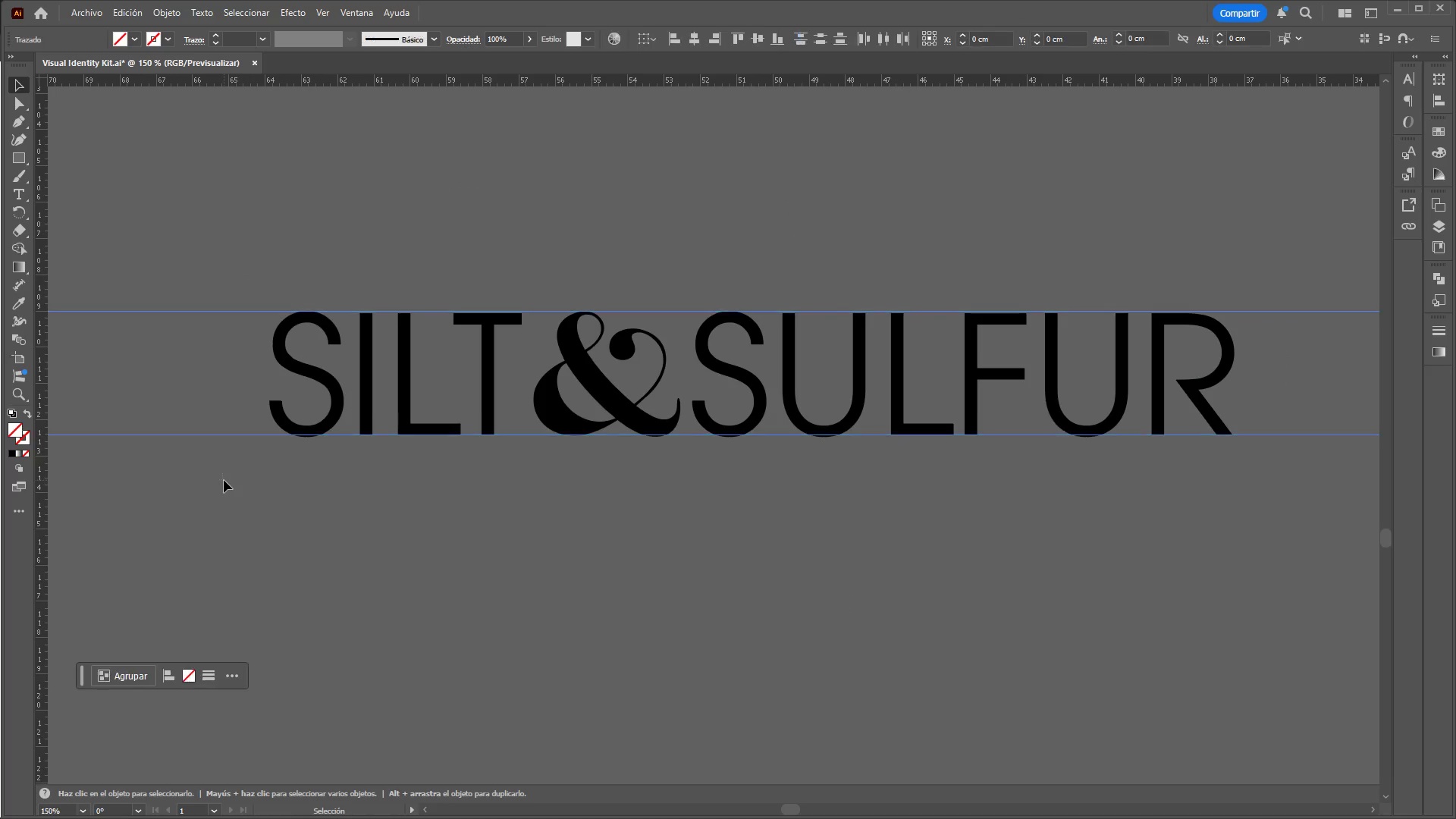 
key(Control+X)
 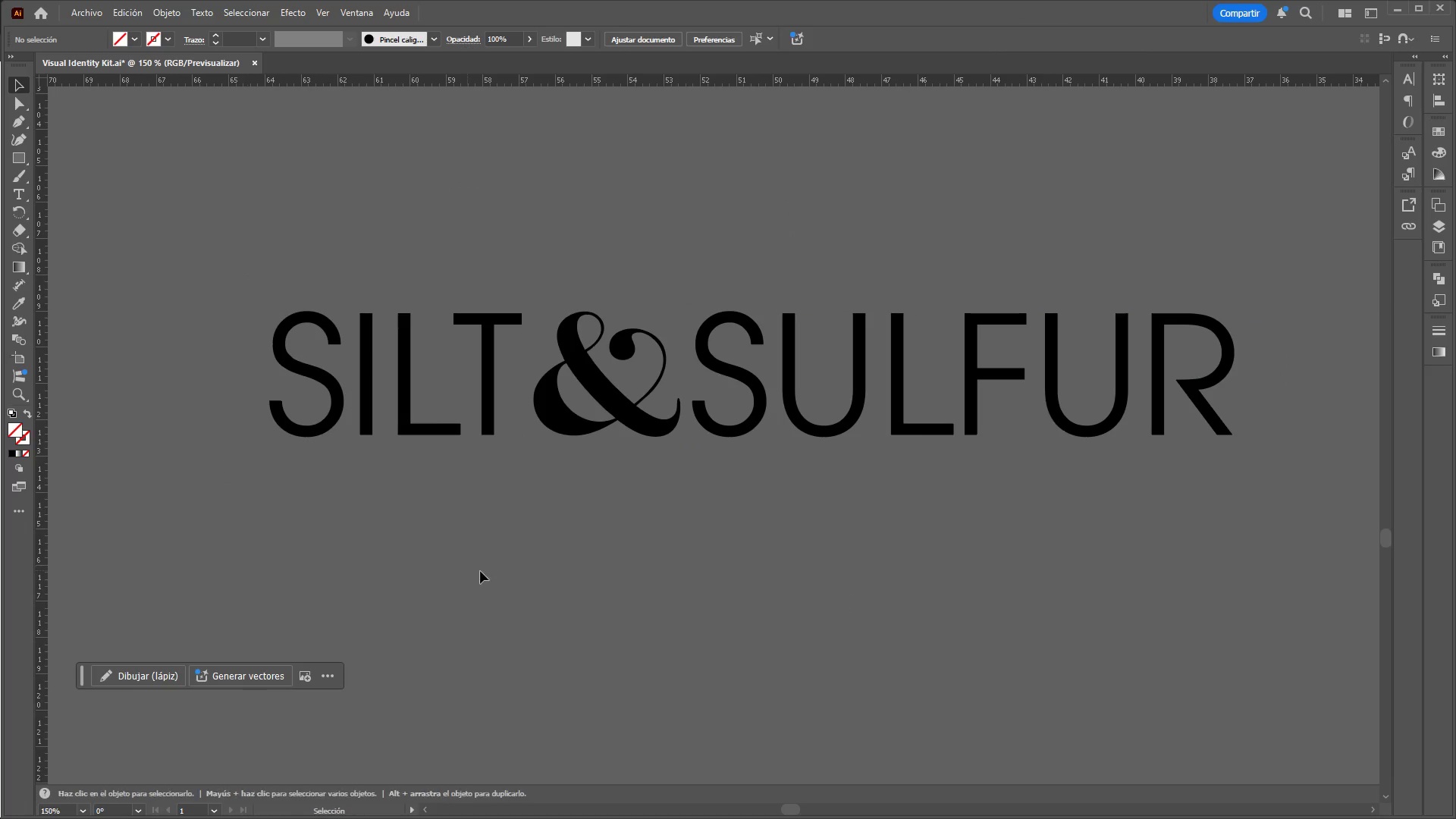 
hold_key(key=ControlLeft, duration=1.66)
hold_key(key=AltLeft, duration=1.5)
scroll: coordinate [841, 558], scroll_direction: down, amount: 3.0
 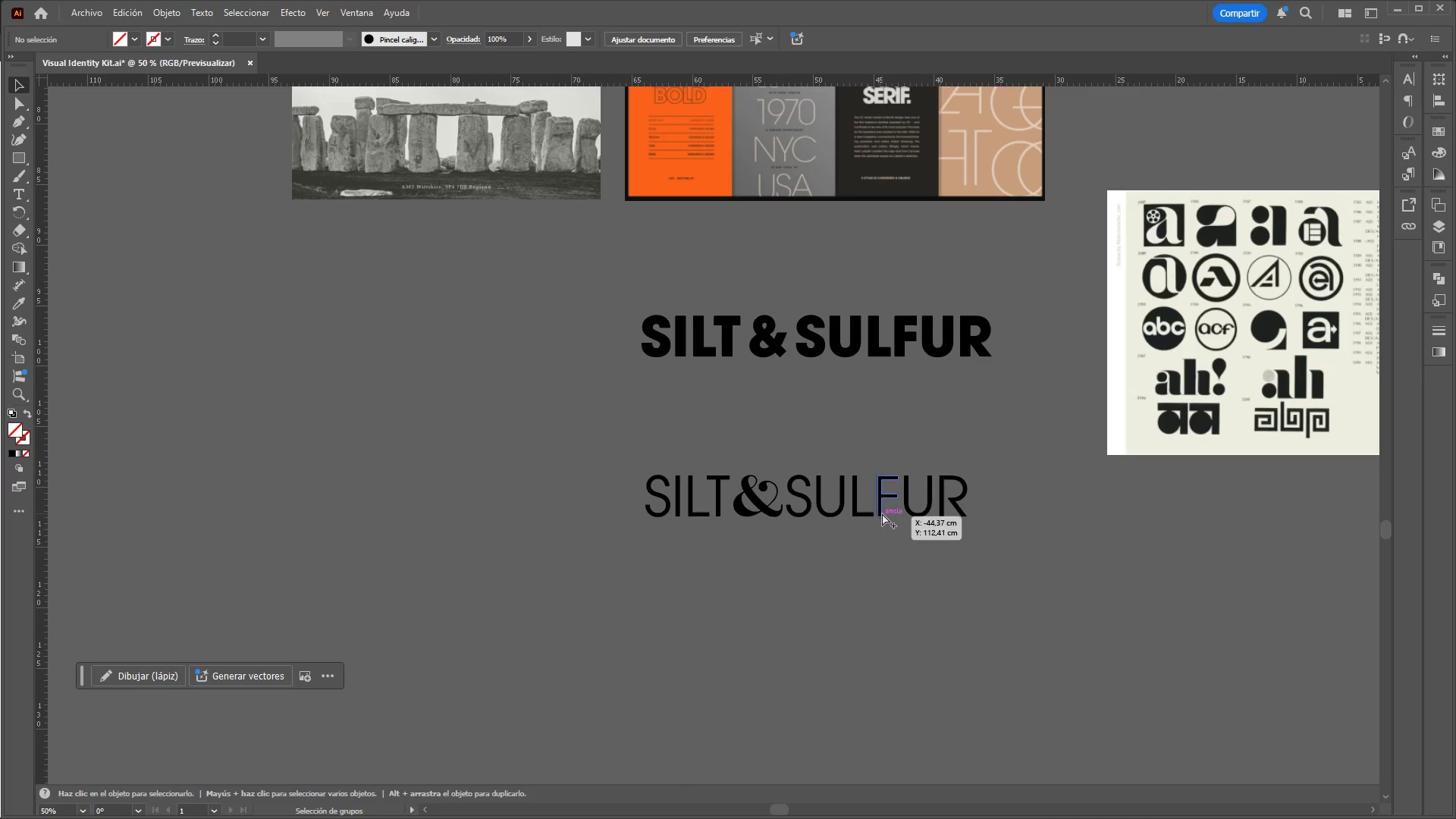 
key(Alt+Control+AltLeft)
 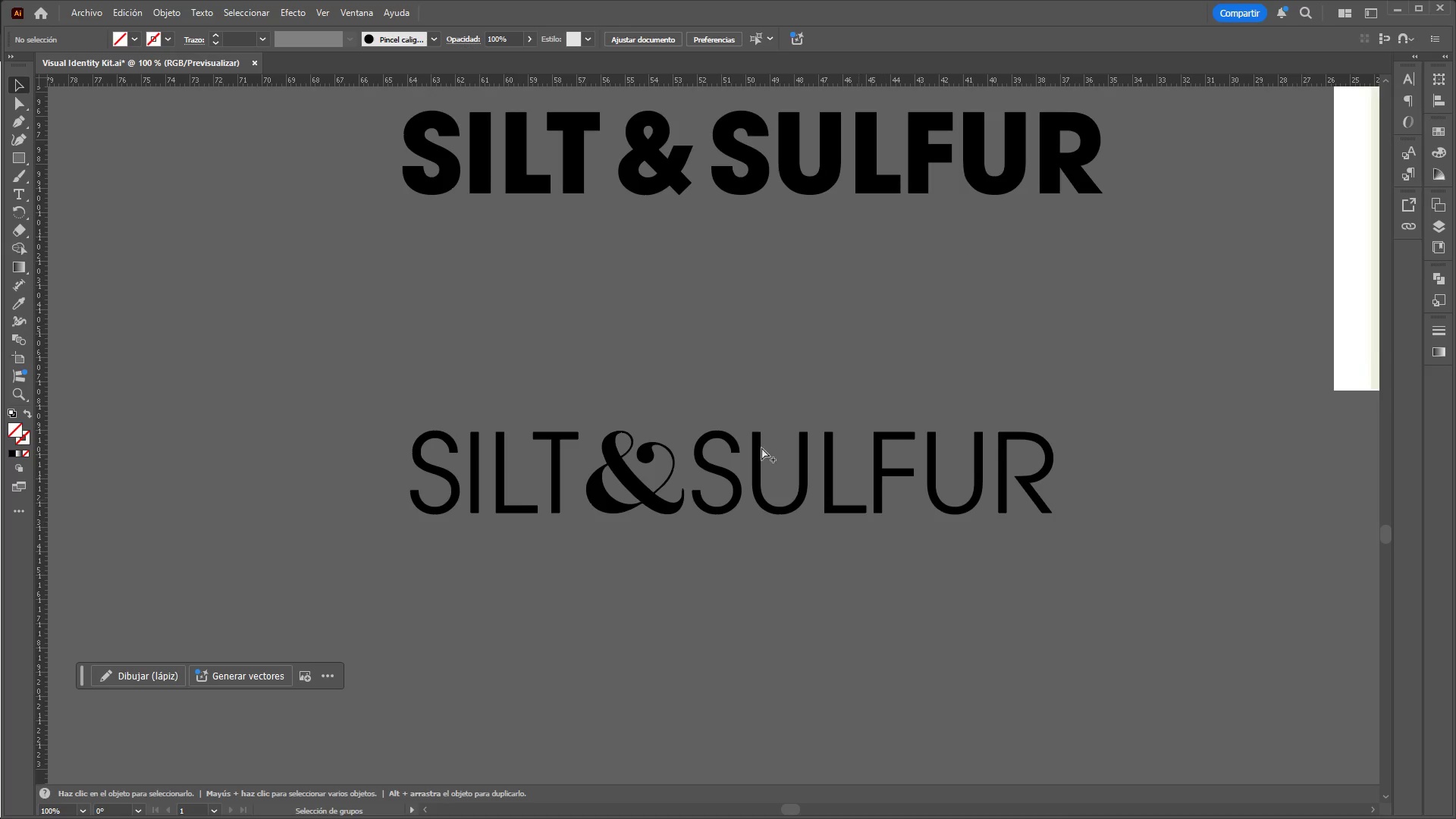 
key(Alt+Control+AltLeft)
 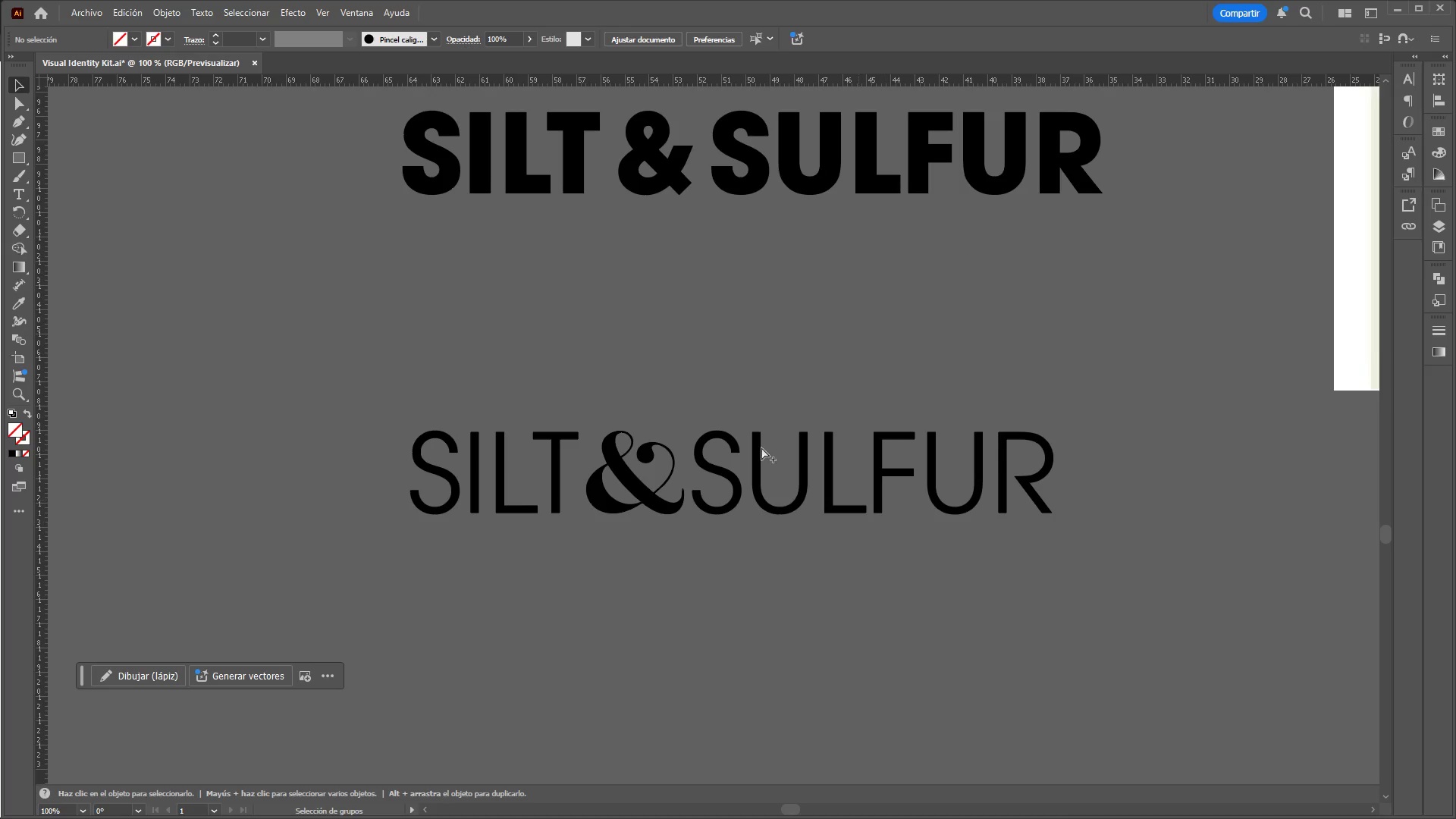 
key(Alt+Control+AltLeft)
 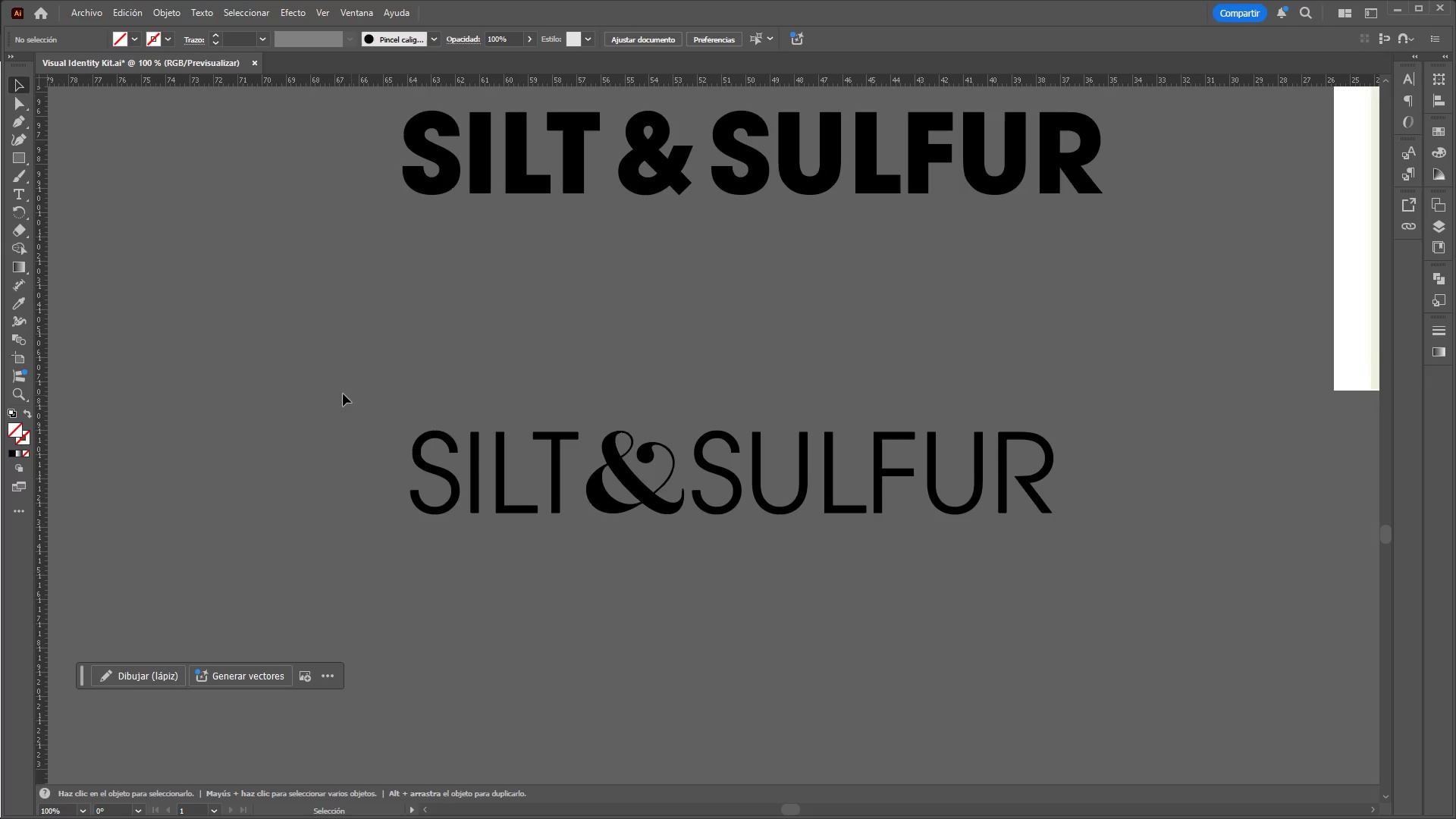 
scroll: coordinate [880, 522], scroll_direction: up, amount: 2.0
 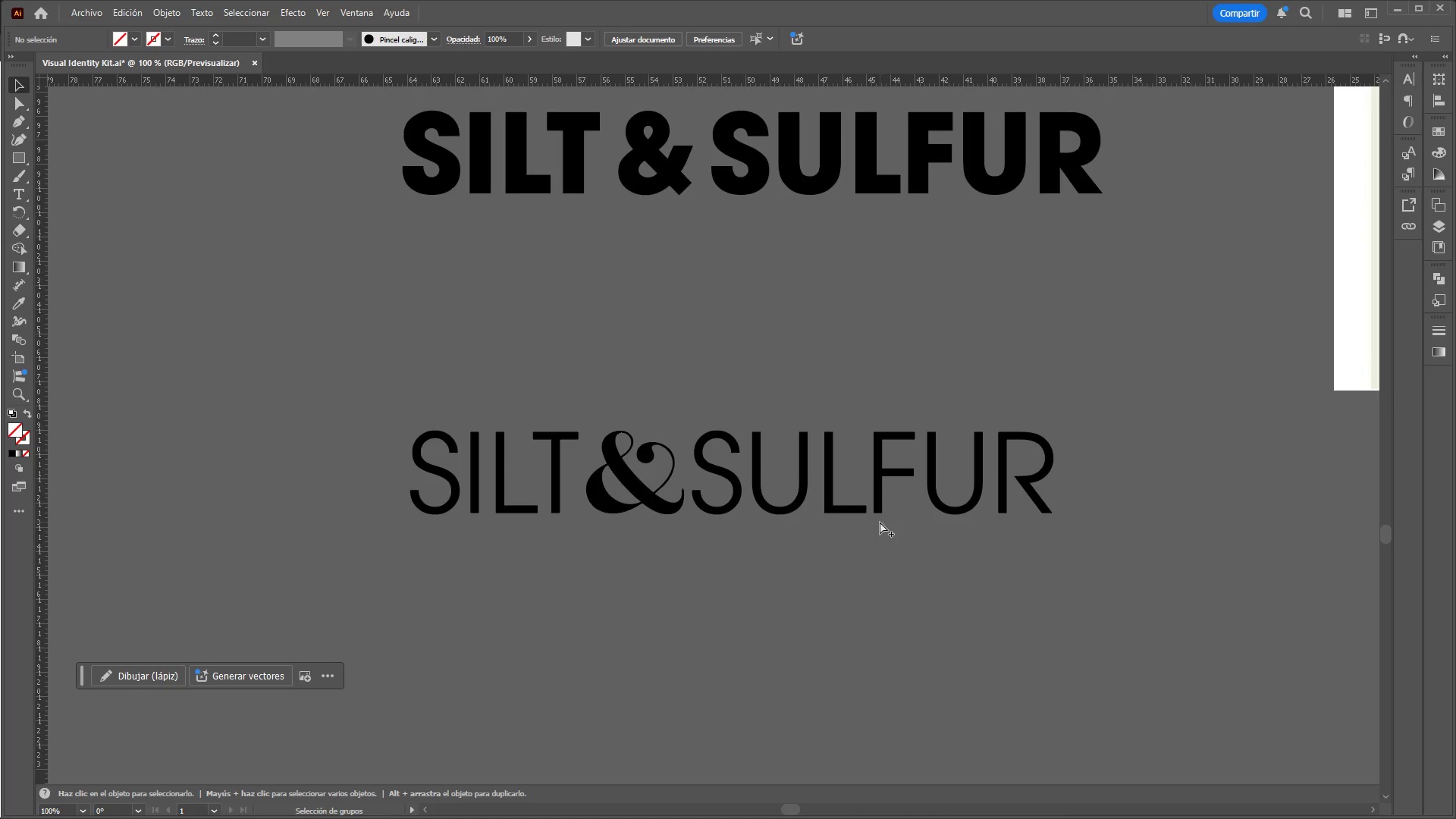 
left_click_drag(start_coordinate=[347, 398], to_coordinate=[1135, 564])
 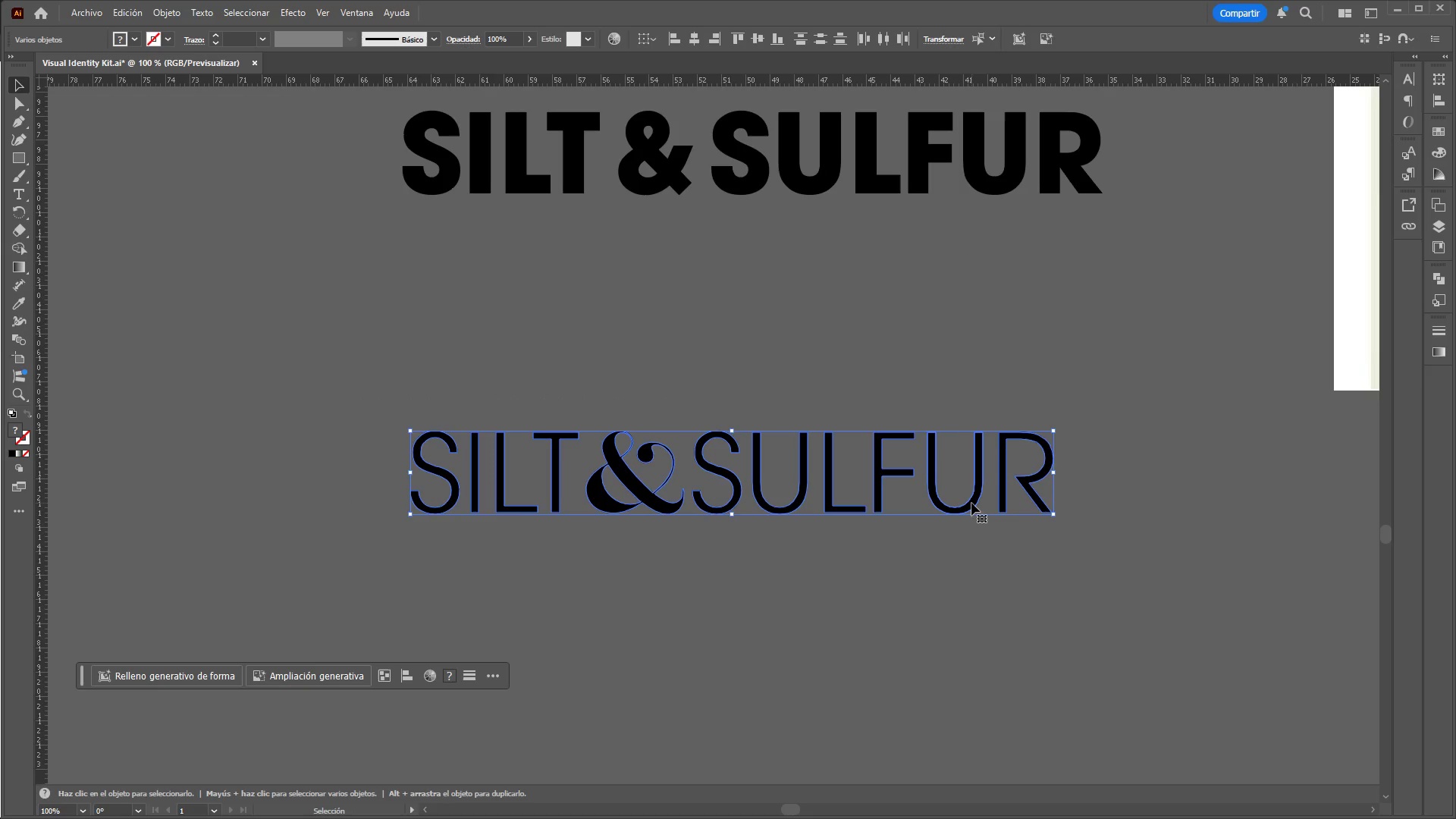 
left_click_drag(start_coordinate=[971, 503], to_coordinate=[969, 472])
 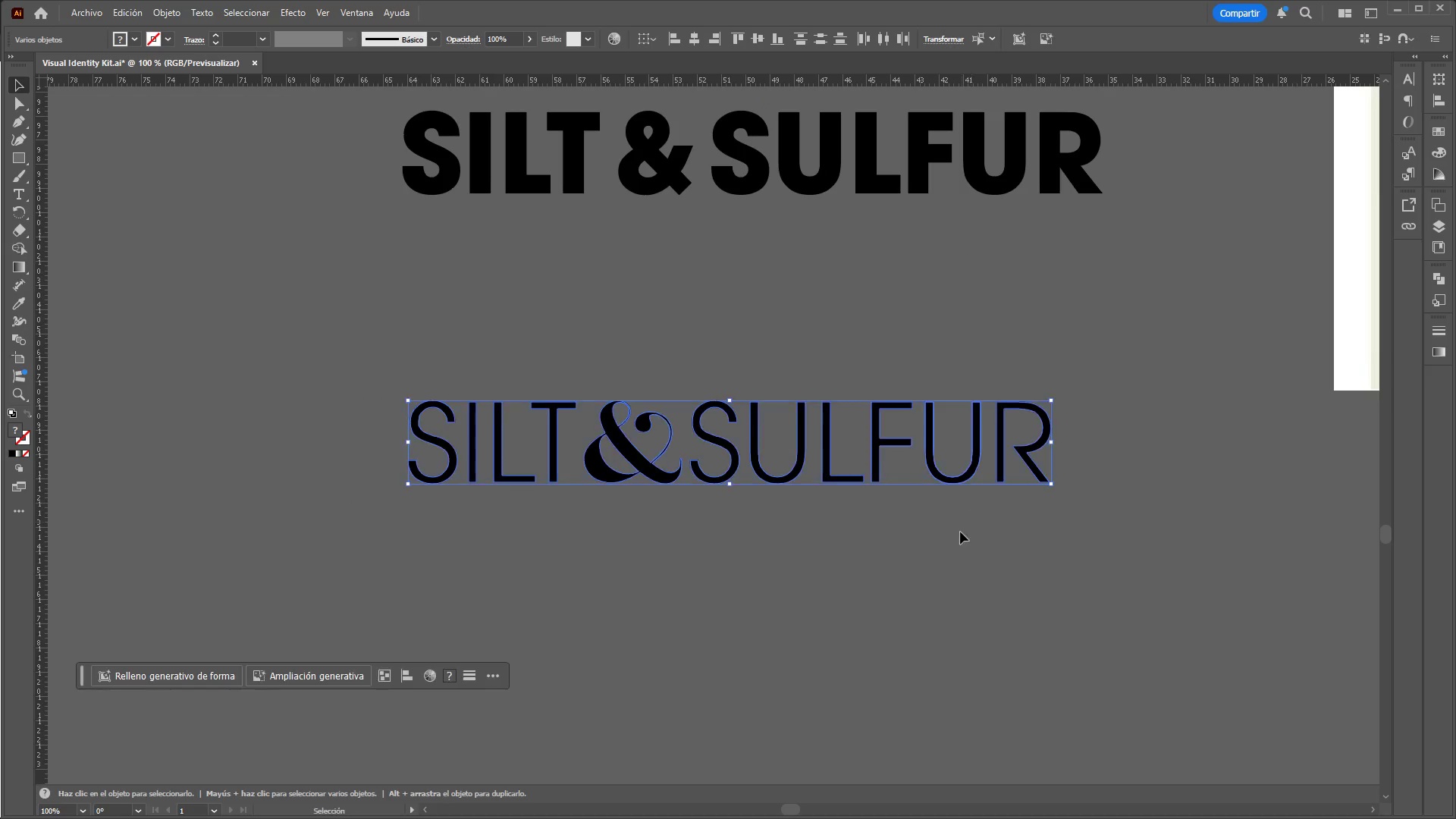 
left_click([959, 536])
 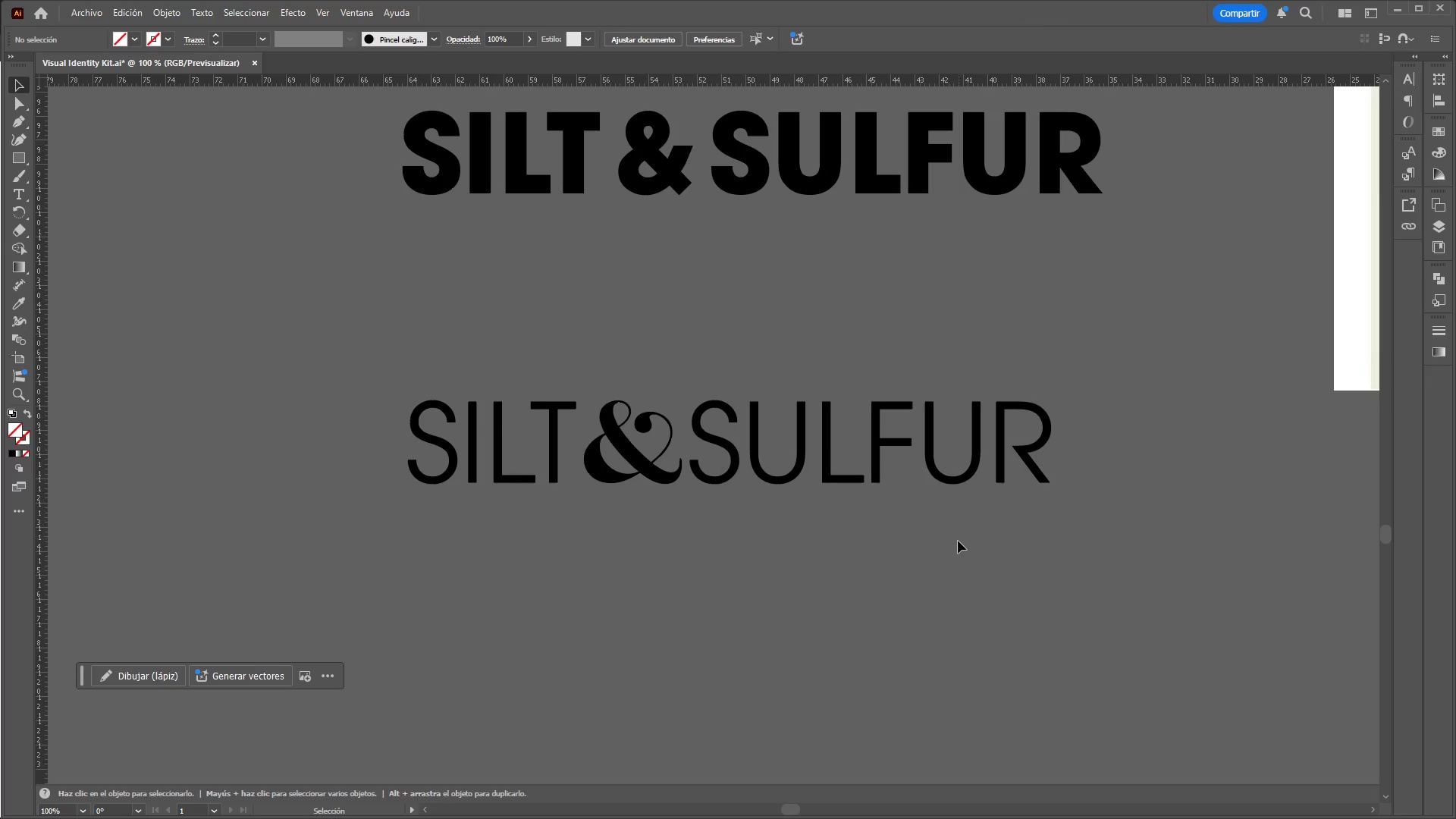 
hold_key(key=ControlLeft, duration=3.66)
hold_key(key=AltLeft, duration=1.5)
scroll: coordinate [956, 541], scroll_direction: down, amount: 4.0
 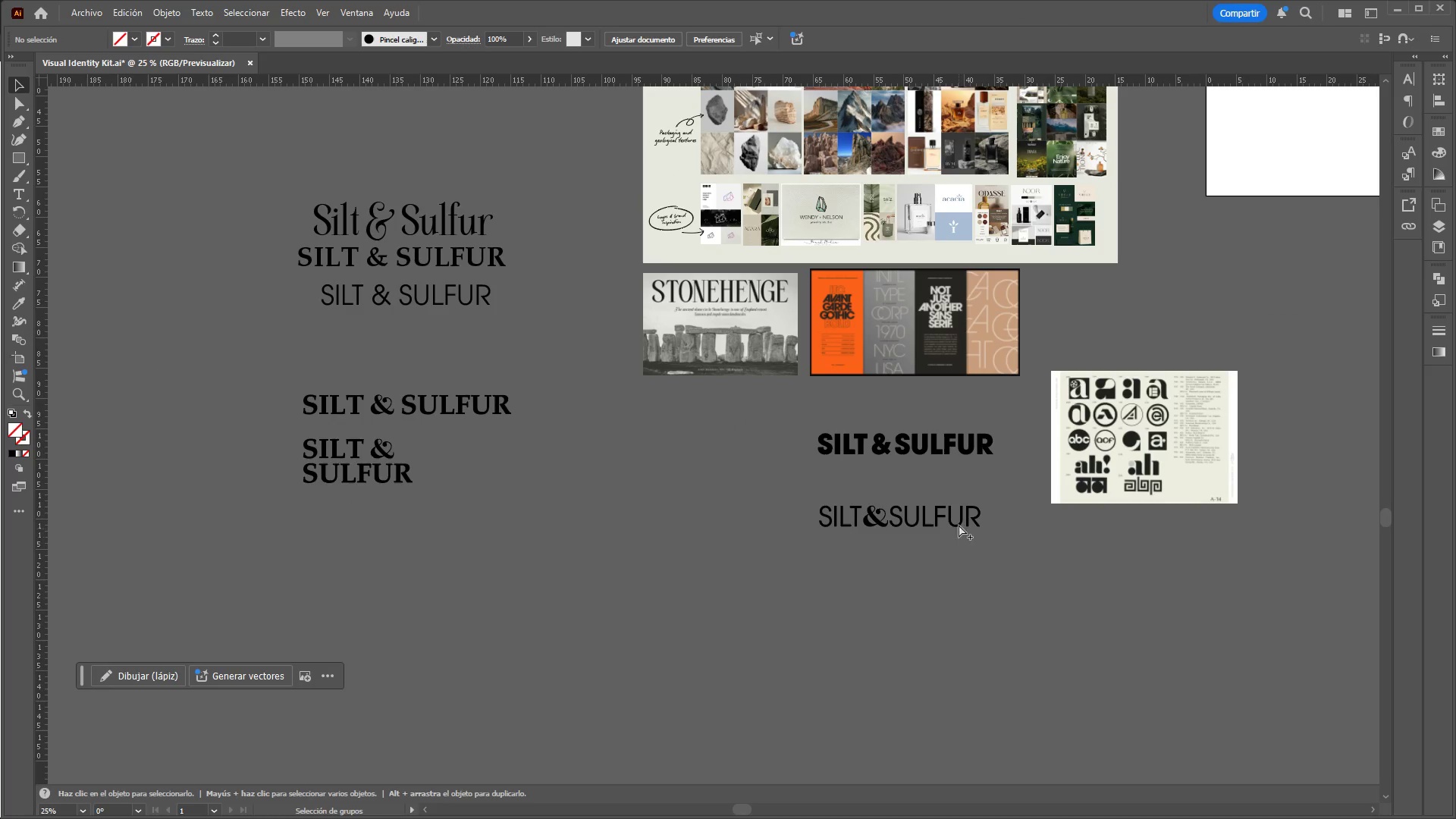 
hold_key(key=AltLeft, duration=1.51)
scroll: coordinate [957, 514], scroll_direction: up, amount: 3.0
 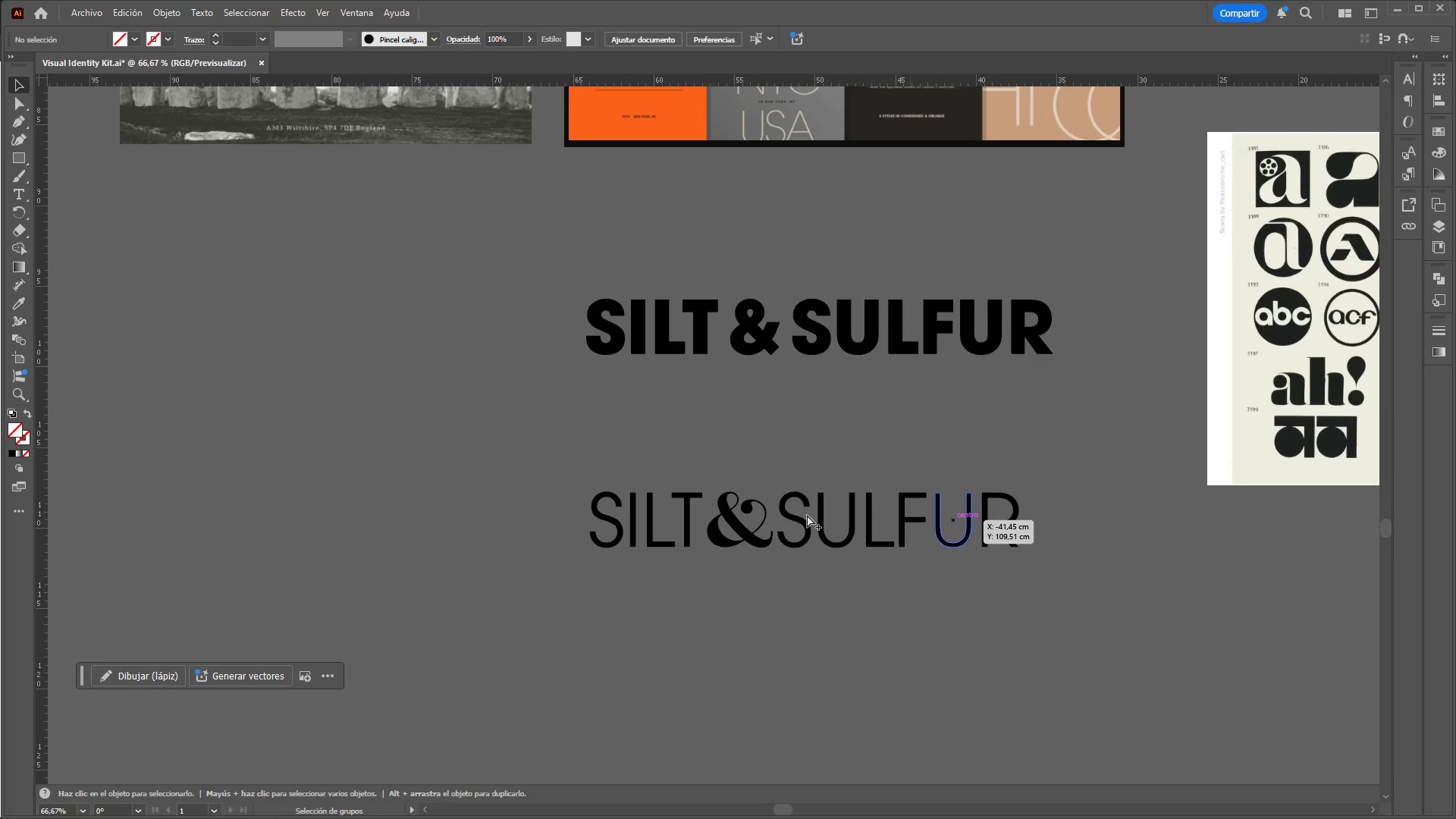 
hold_key(key=AltLeft, duration=0.62)
scroll: coordinate [714, 485], scroll_direction: up, amount: 6.0
 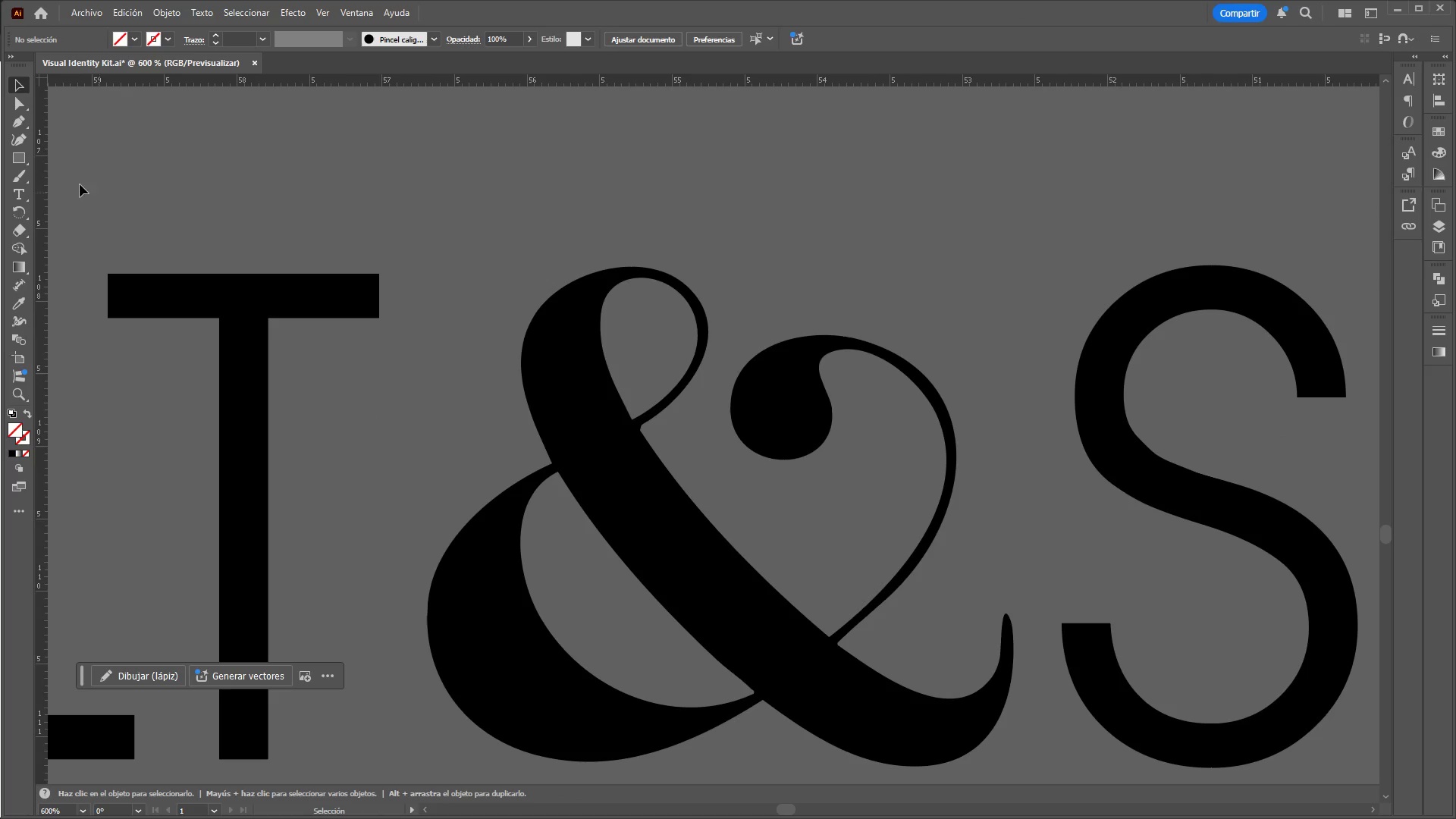 
left_click([93, 171])
 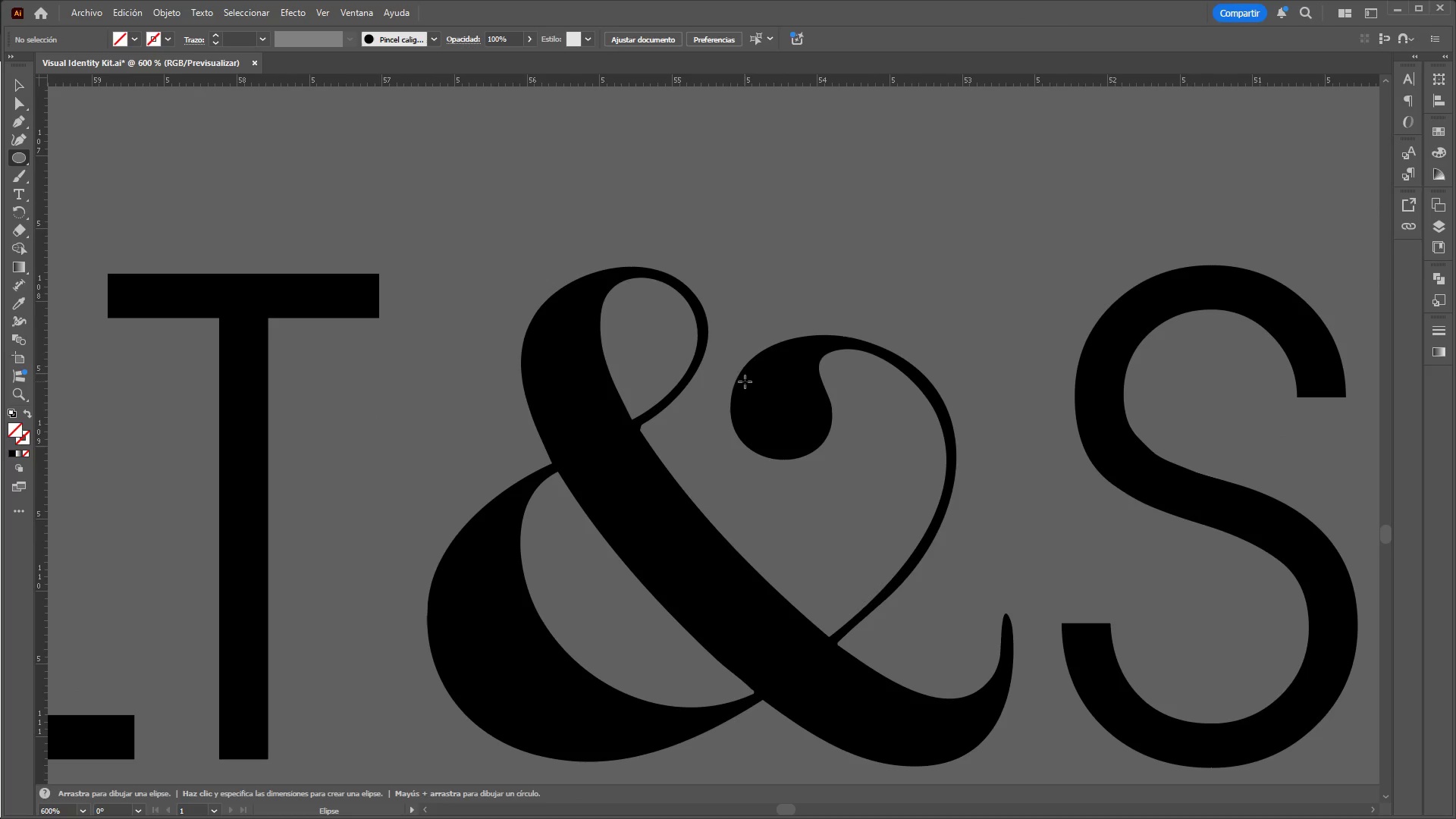 
hold_key(key=ShiftLeft, duration=1.5)
left_click_drag(start_coordinate=[736, 369], to_coordinate=[836, 458])
 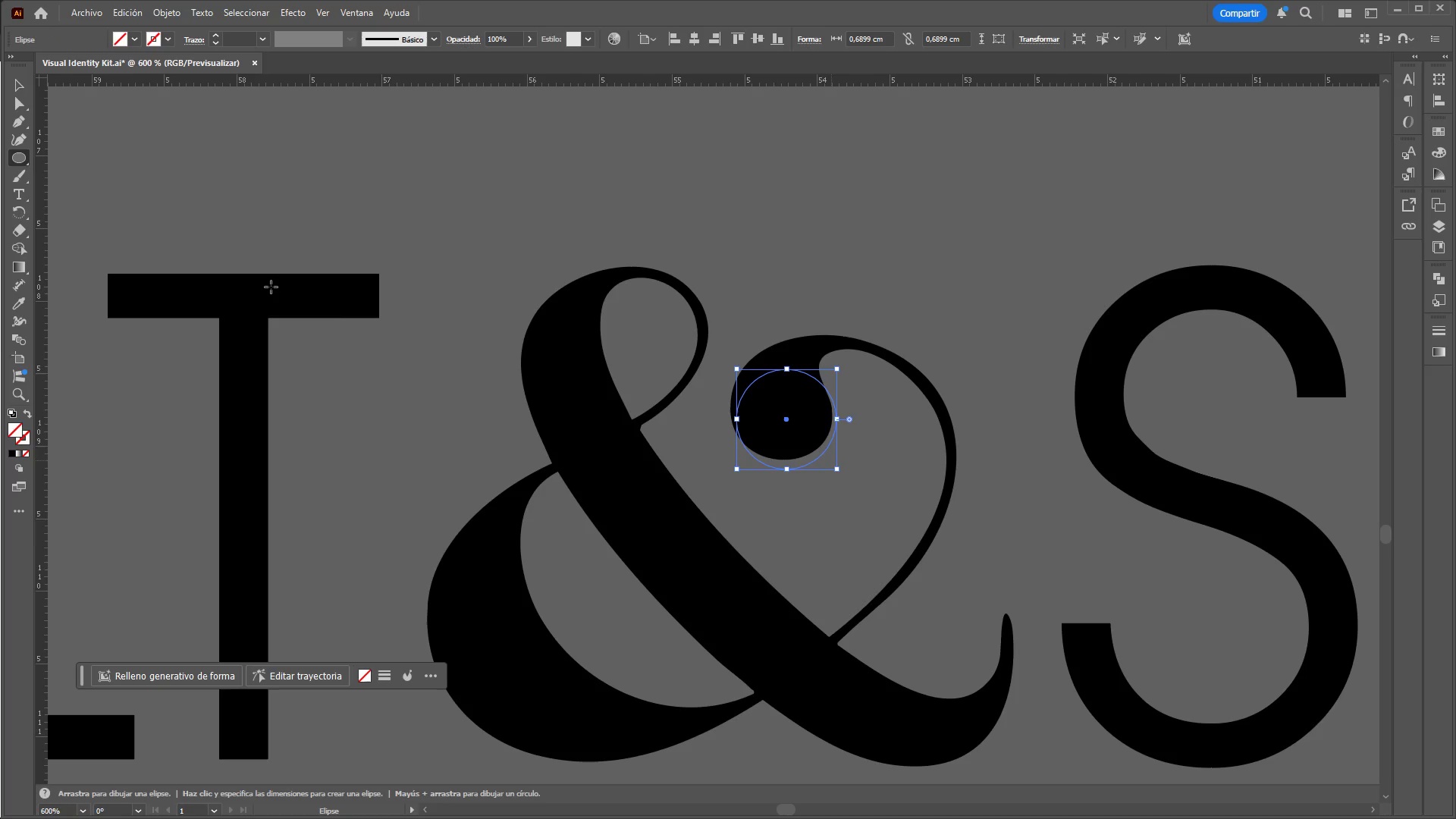 
hold_key(key=ShiftLeft, duration=1.52)
 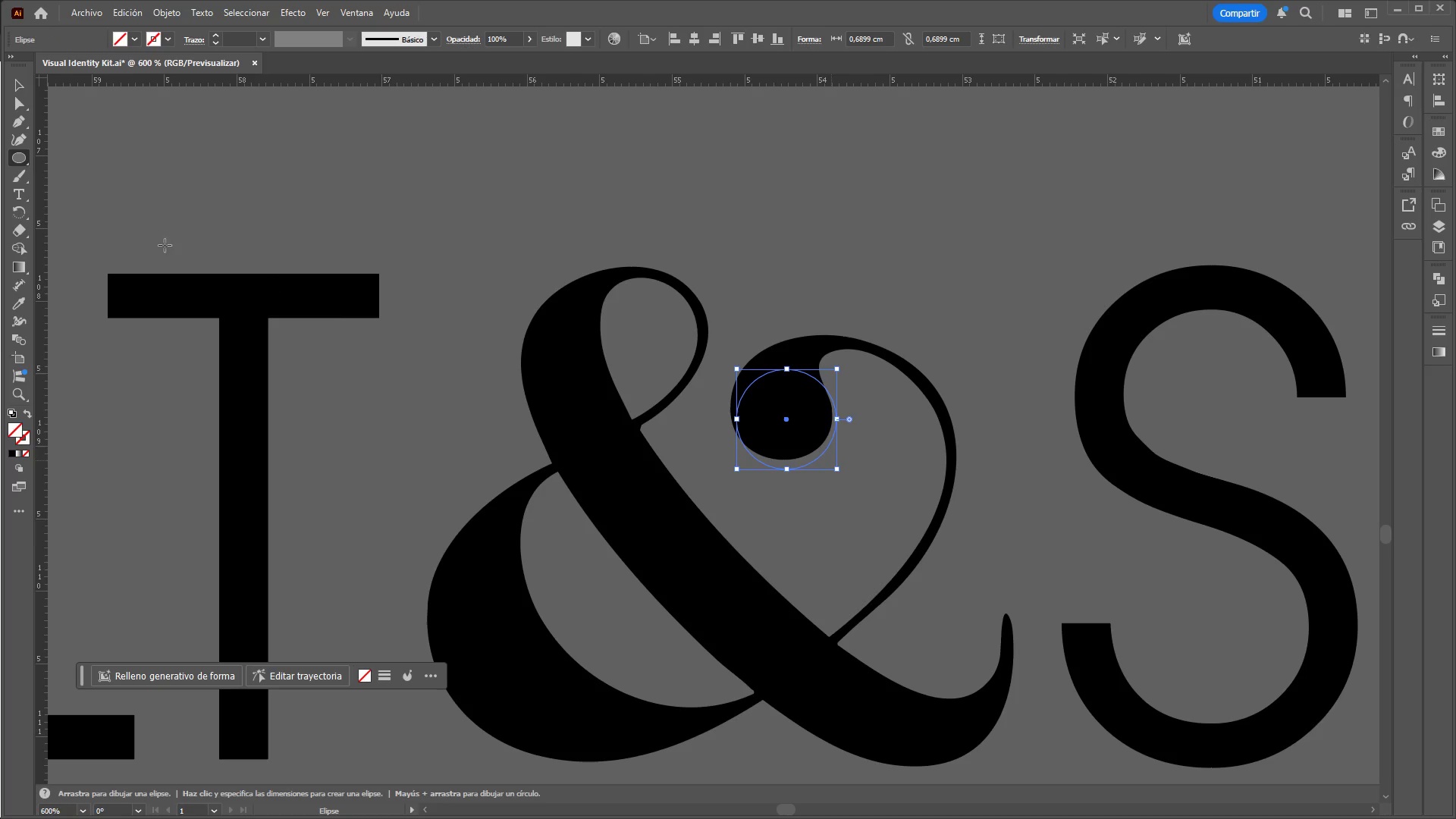 
key(Shift+ShiftLeft)
 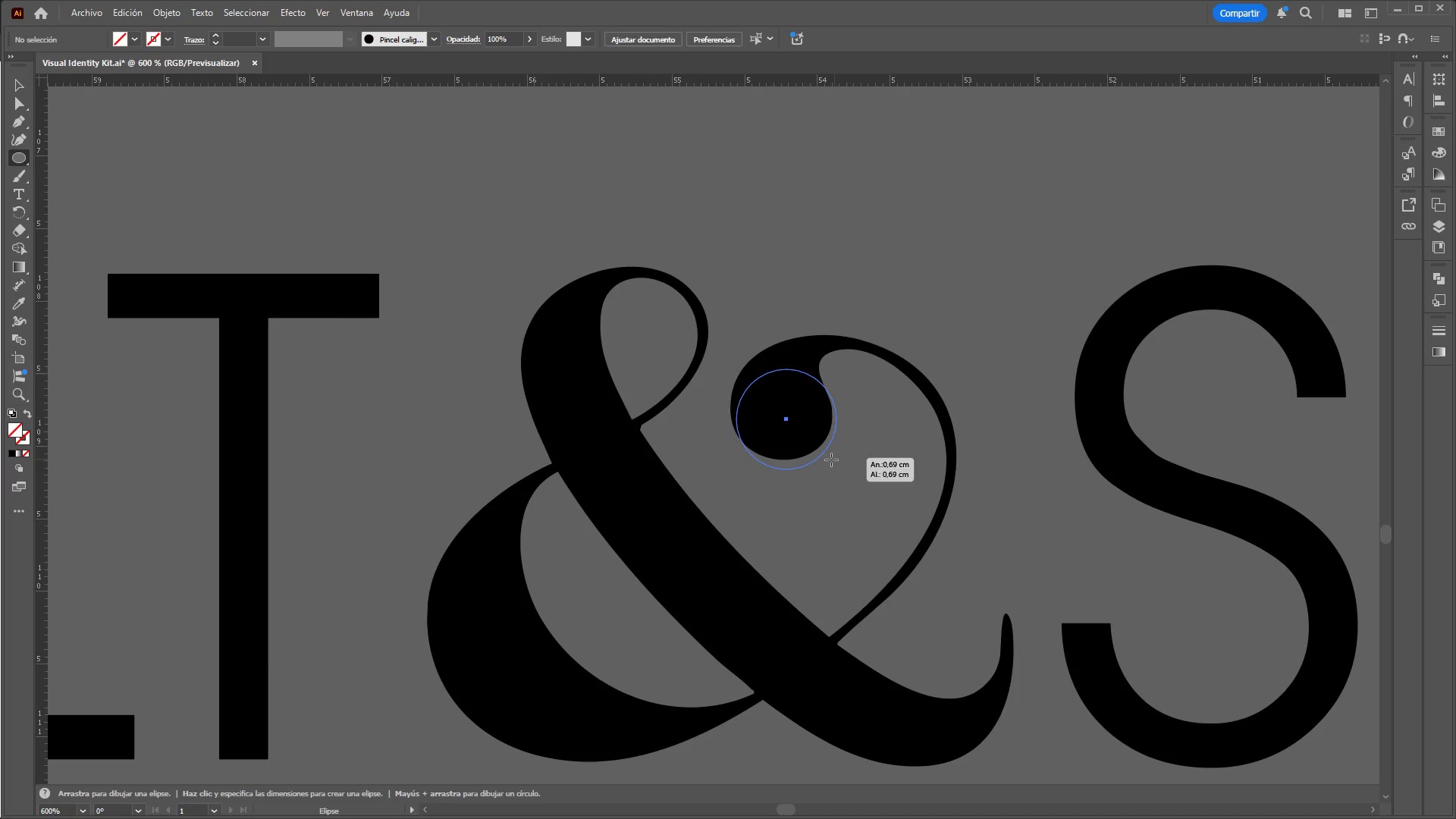 
key(Shift+ShiftLeft)
 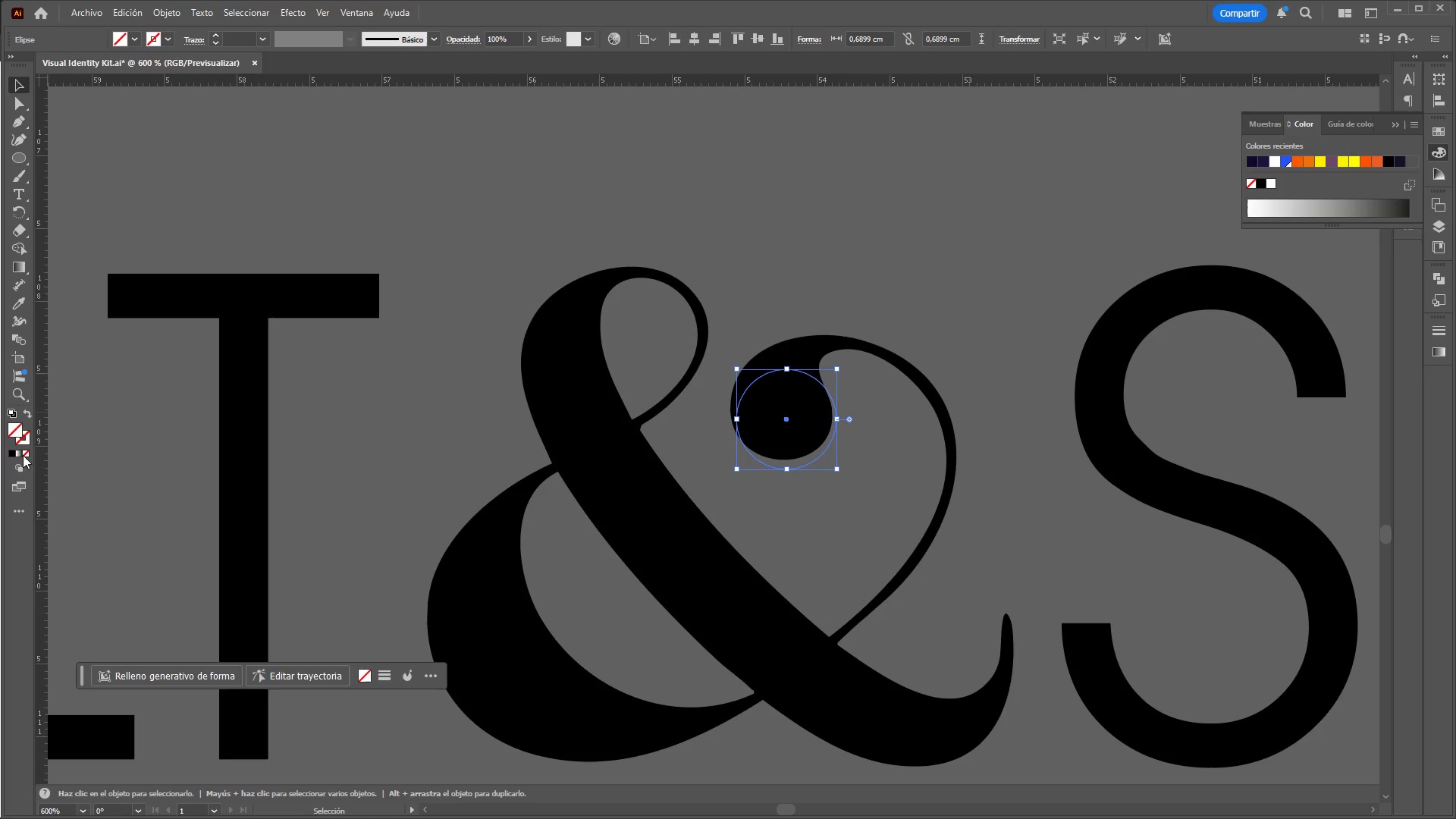 
left_click([845, 275])
 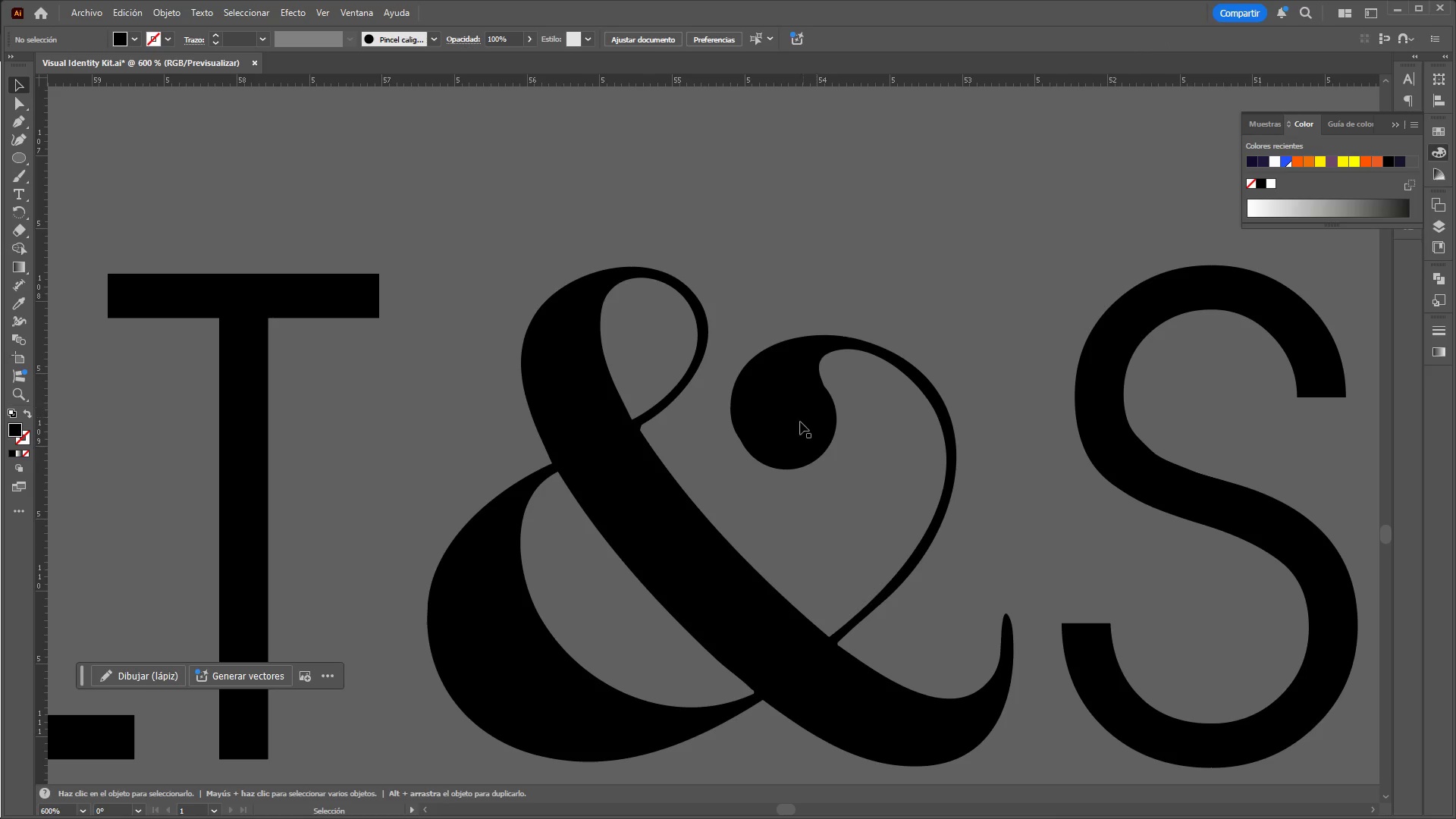 
left_click_drag(start_coordinate=[797, 428], to_coordinate=[792, 417])
 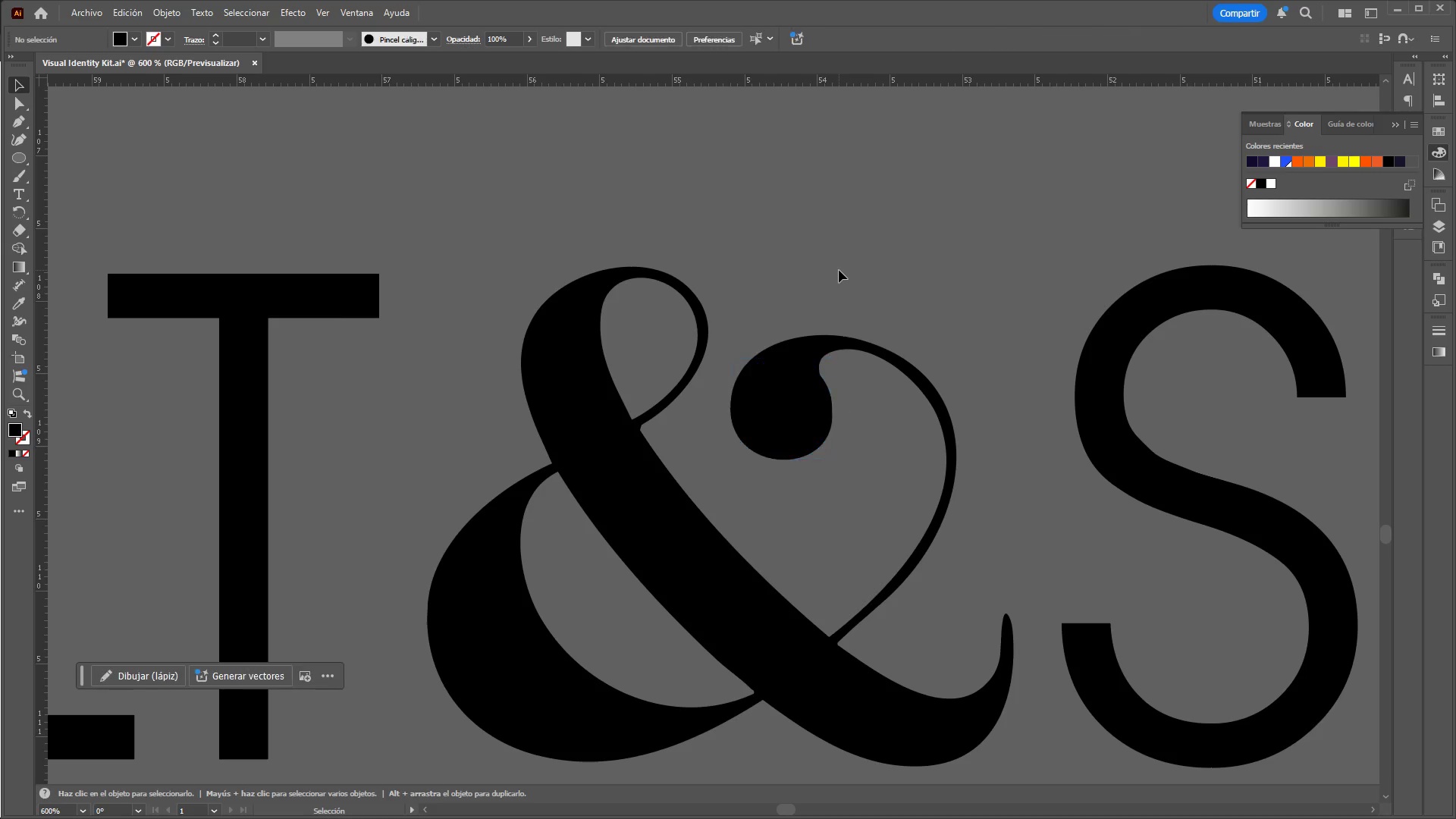 
hold_key(key=ControlLeft, duration=3.98)
hold_key(key=AltLeft, duration=1.52)
scroll: coordinate [673, 302], scroll_direction: down, amount: 4.0
 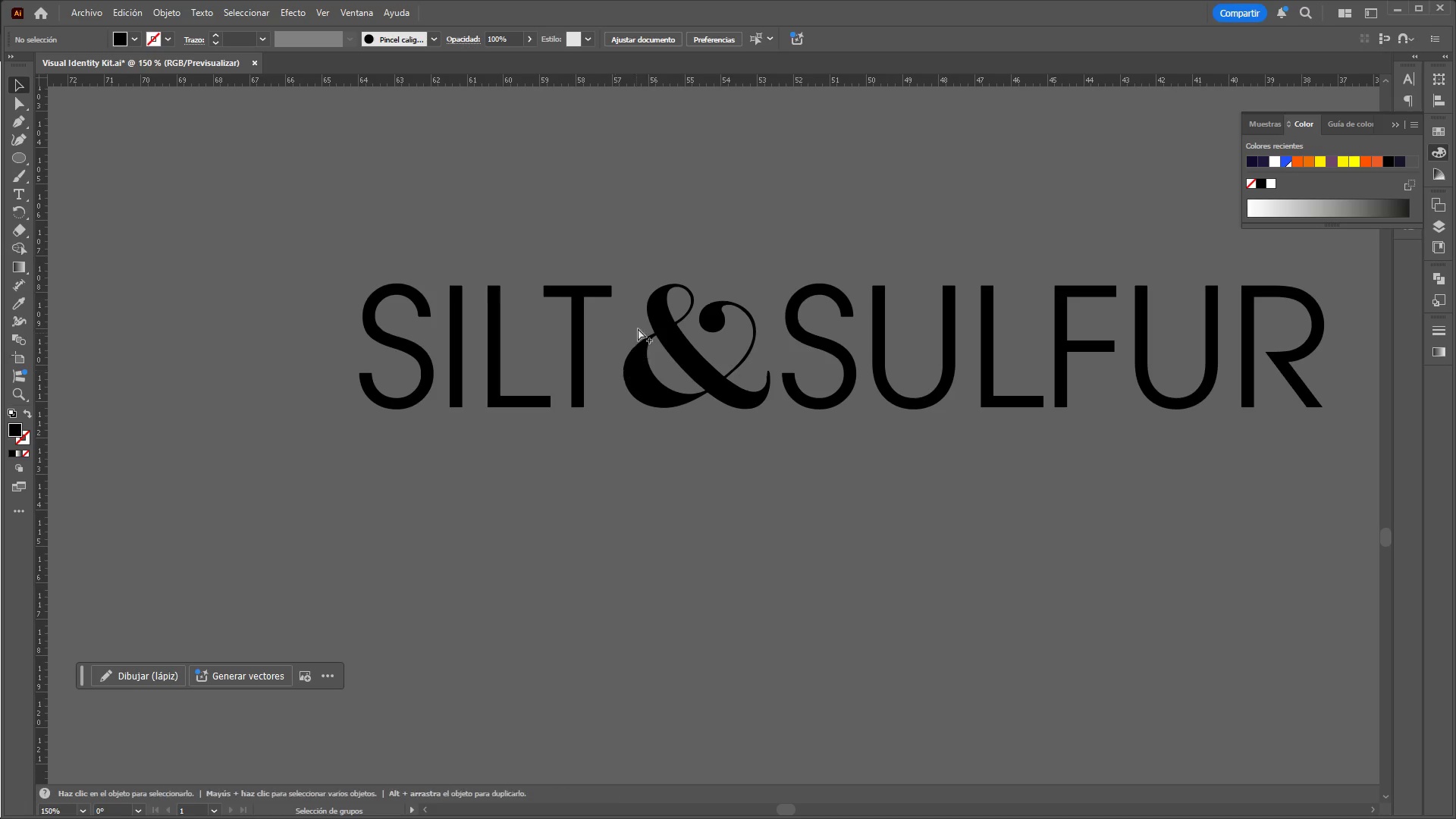 
hold_key(key=AltLeft, duration=1.5)
scroll: coordinate [725, 475], scroll_direction: down, amount: 1.0
 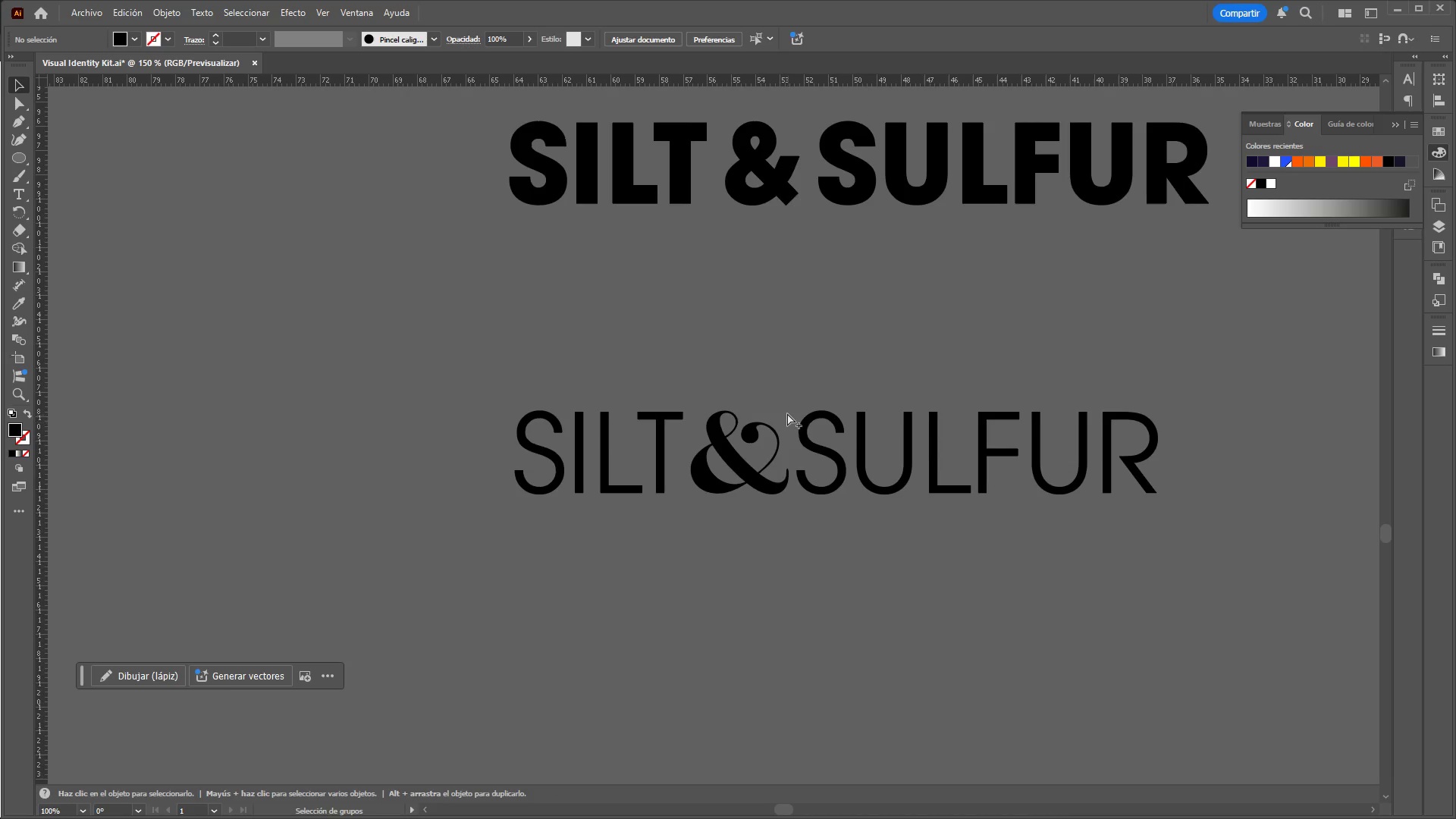 
scroll: coordinate [787, 413], scroll_direction: up, amount: 1.0
 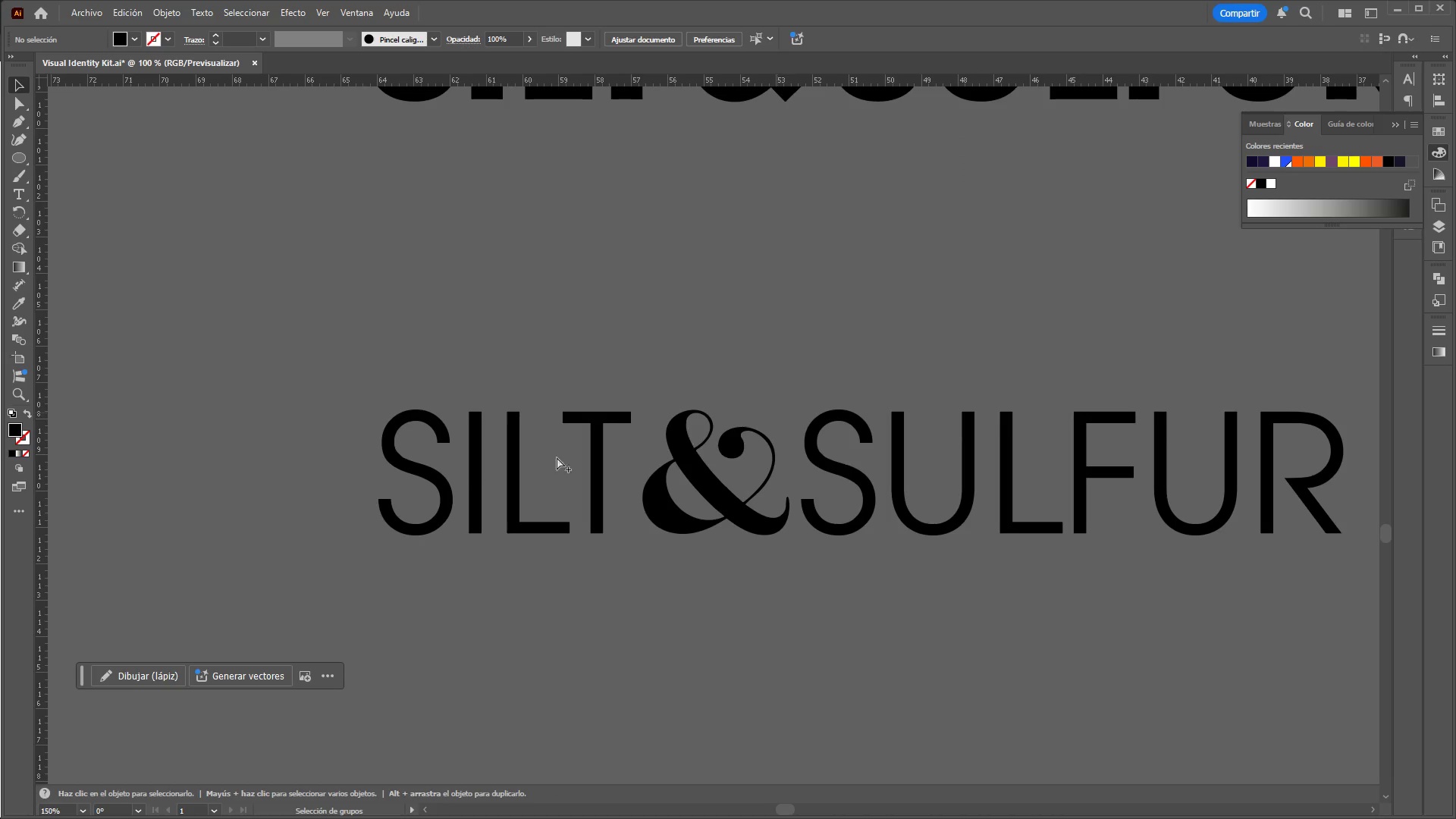 
hold_key(key=AltLeft, duration=0.91)
scroll: coordinate [877, 374], scroll_direction: none, amount: 0.0
 